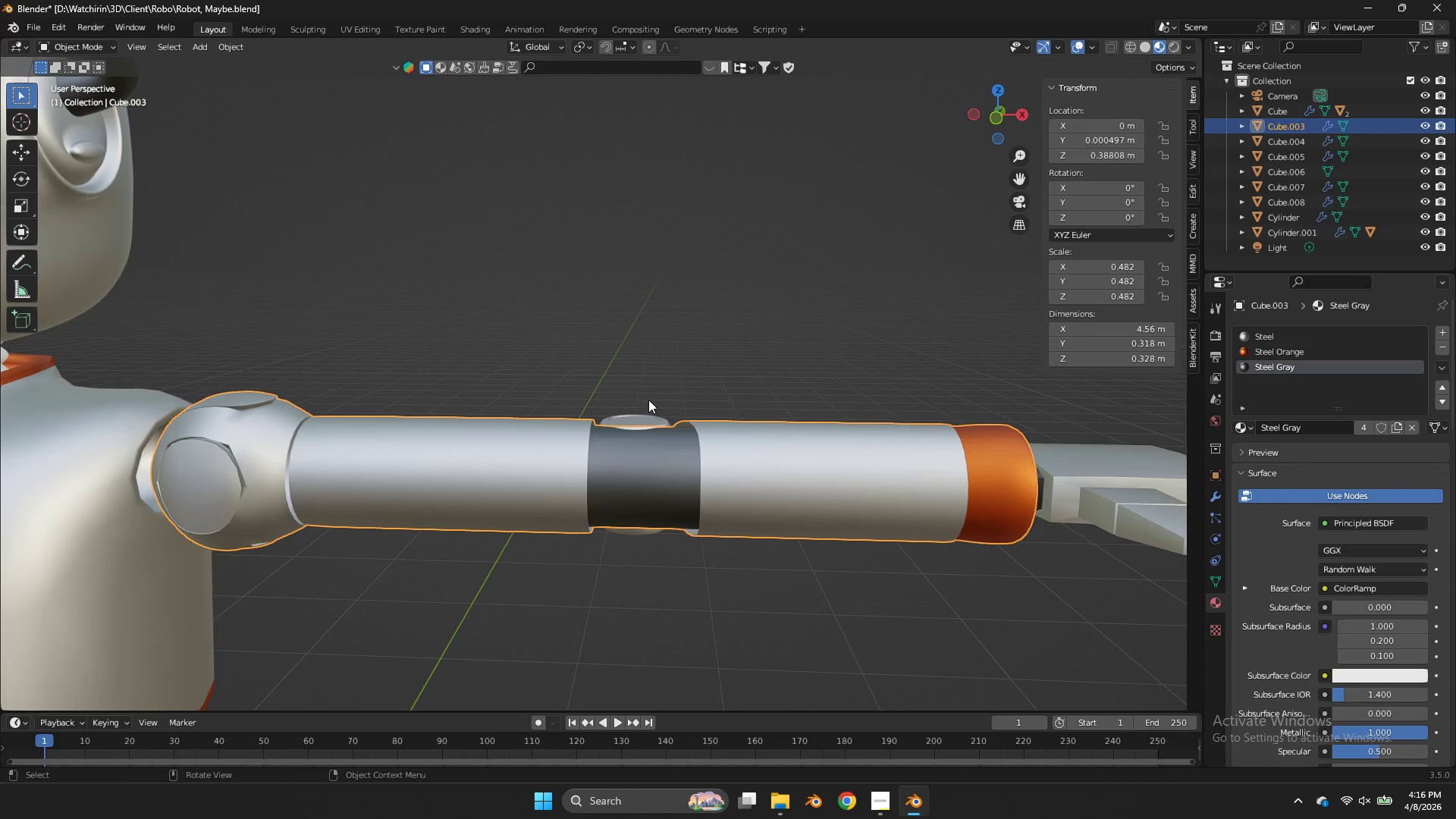 
scroll: coordinate [651, 399], scroll_direction: down, amount: 5.0
 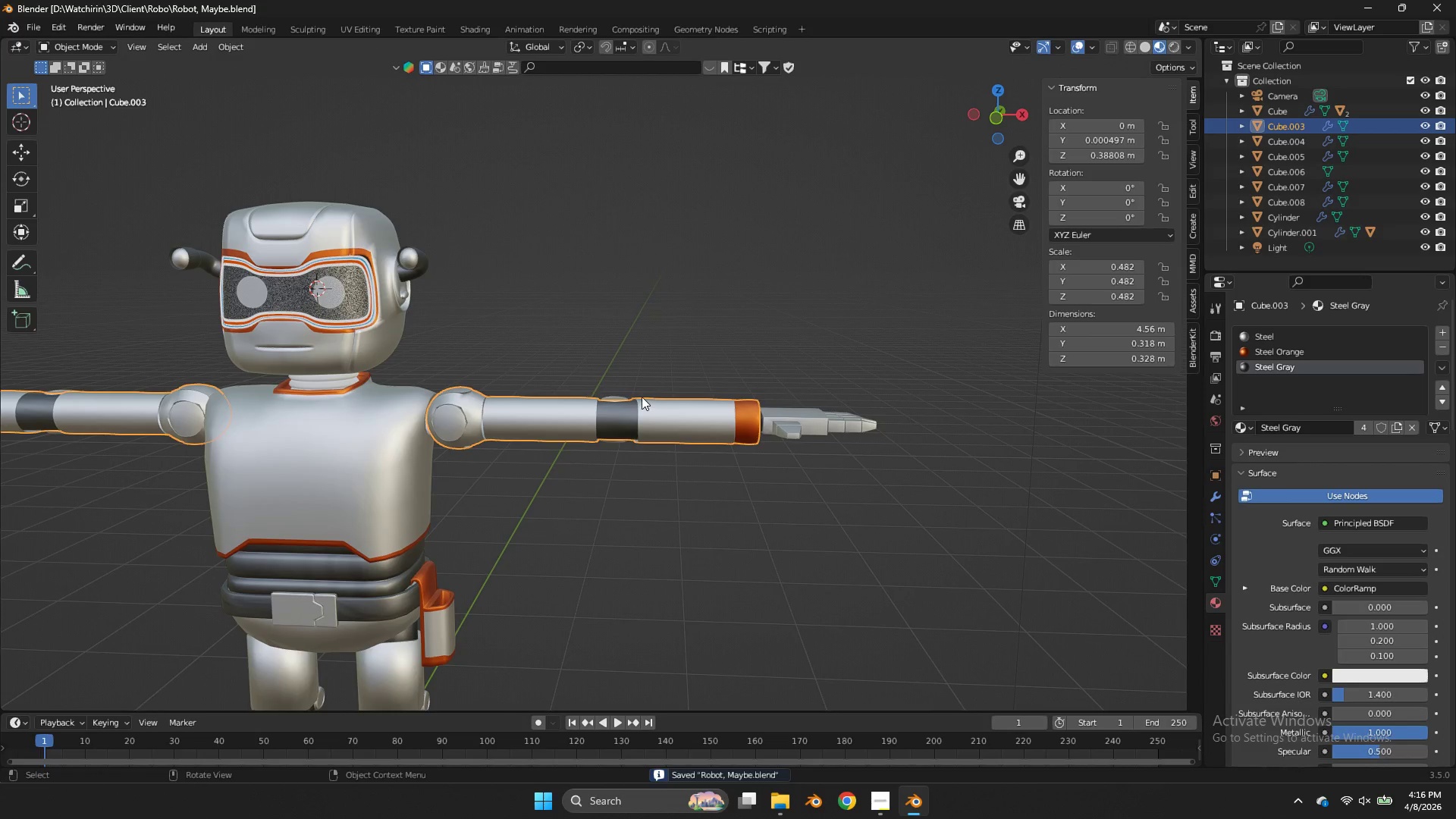 
left_click([625, 396])
 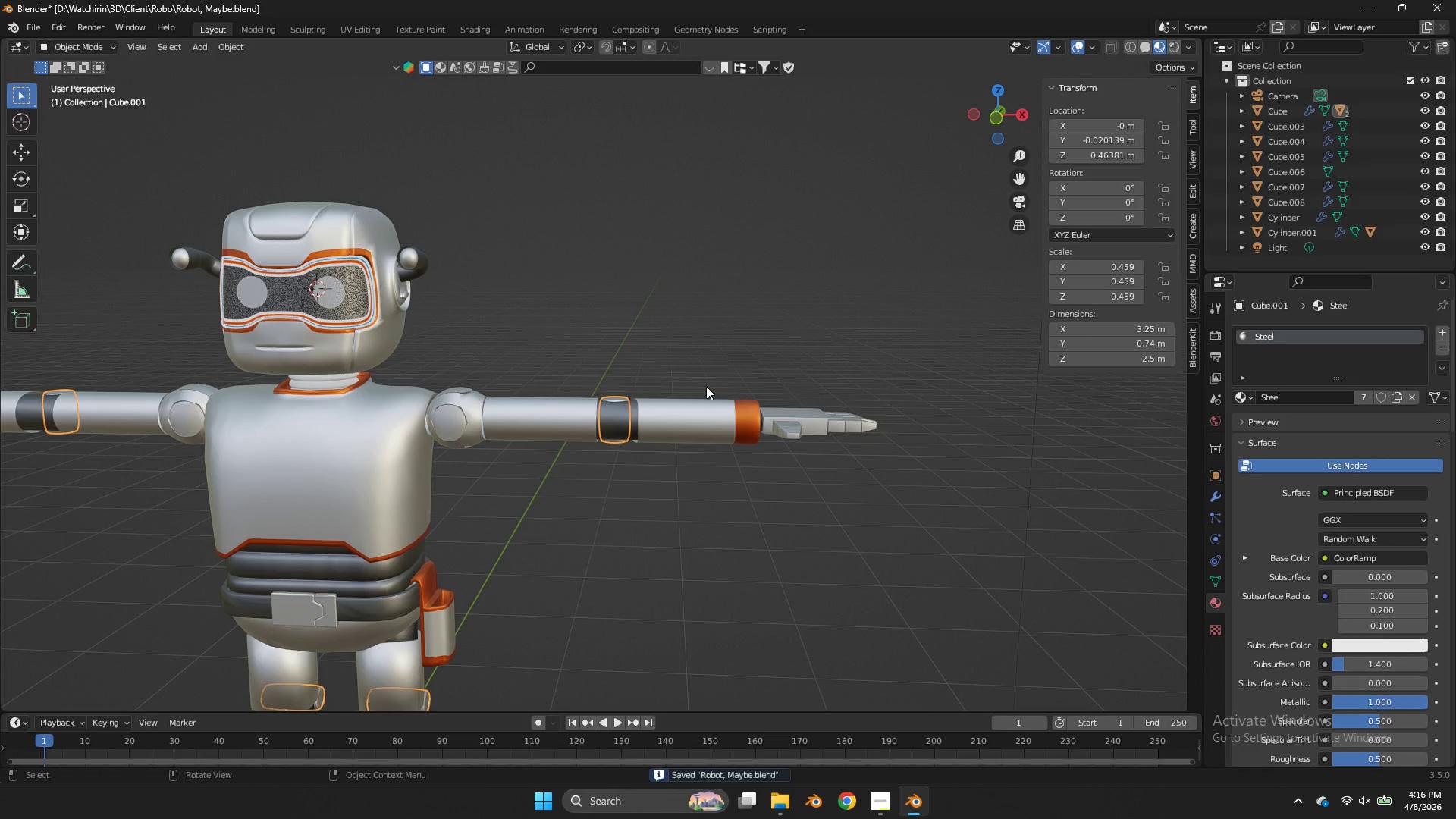 
key(Control+ControlLeft)
 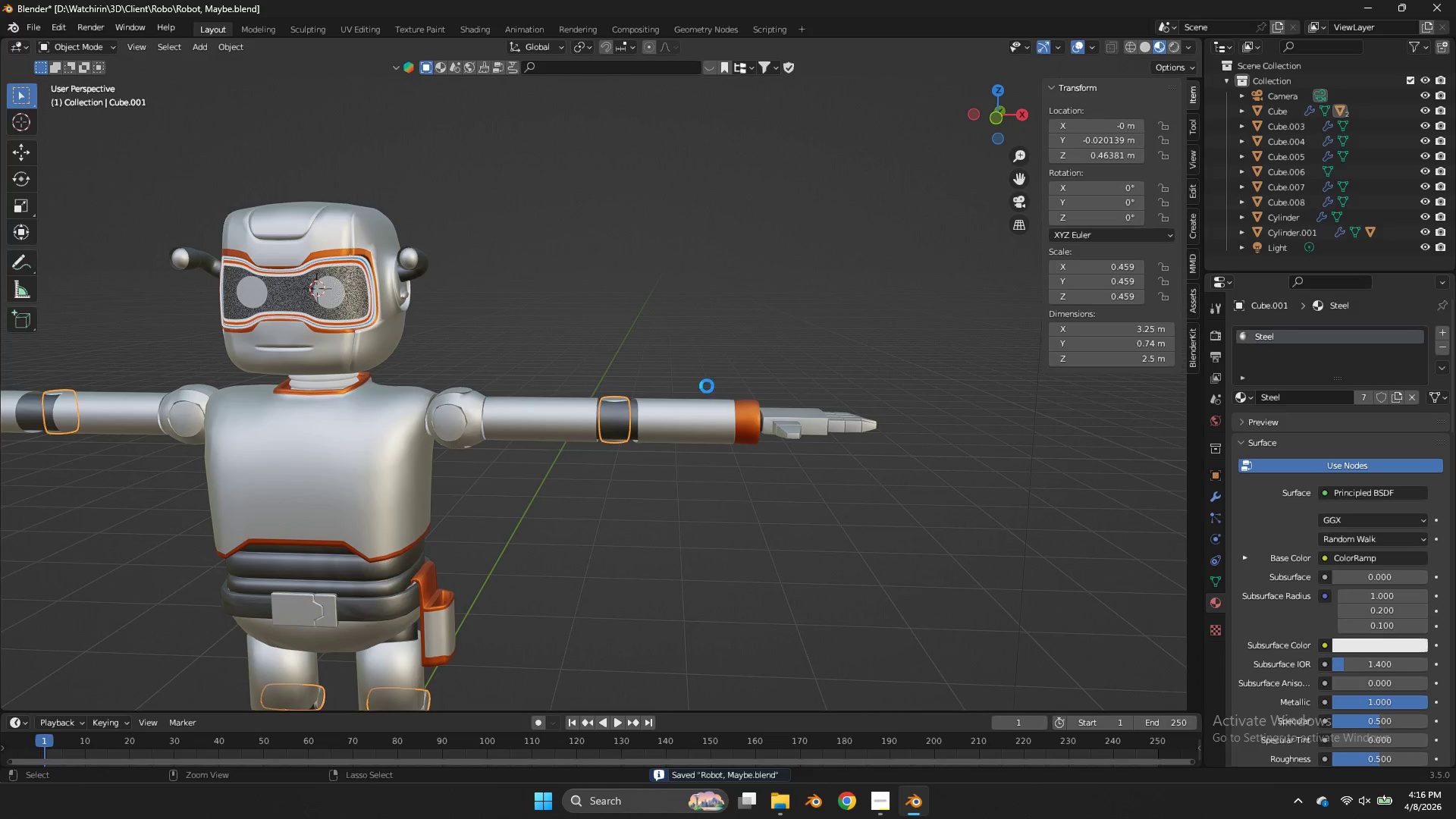 
key(Control+S)
 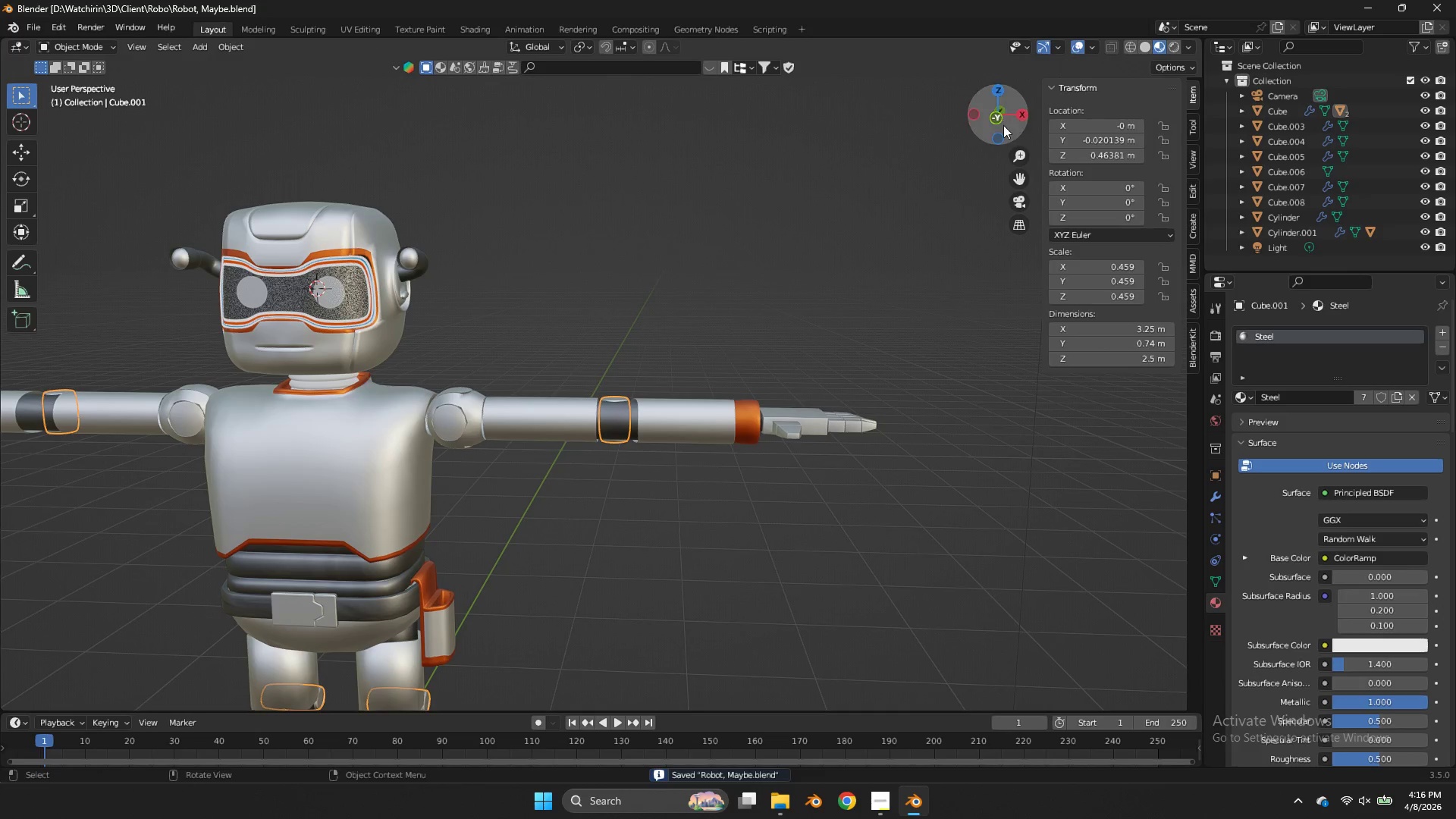 
left_click([987, 121])
 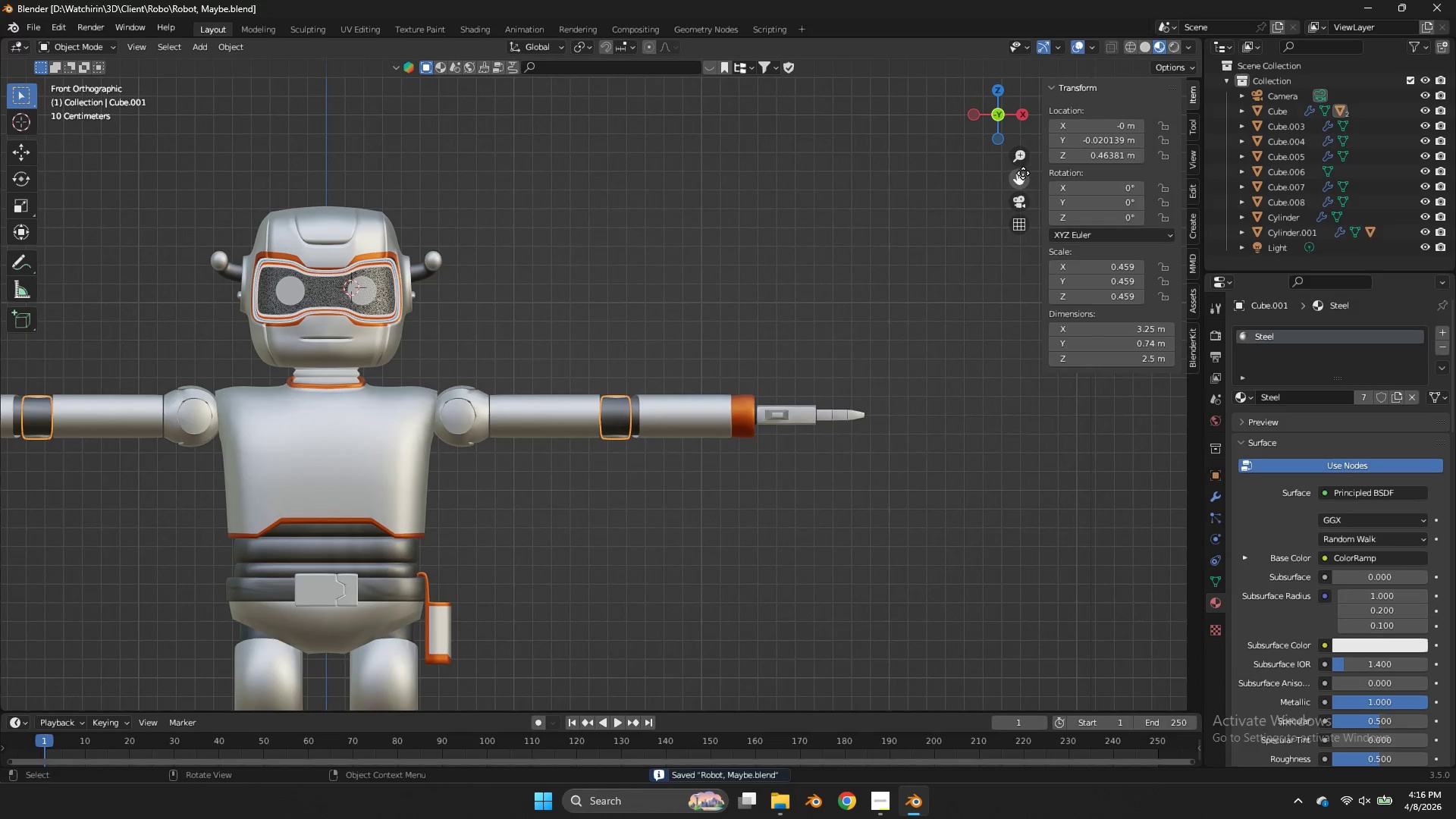 
left_click_drag(start_coordinate=[1023, 173], to_coordinate=[157, 213])
 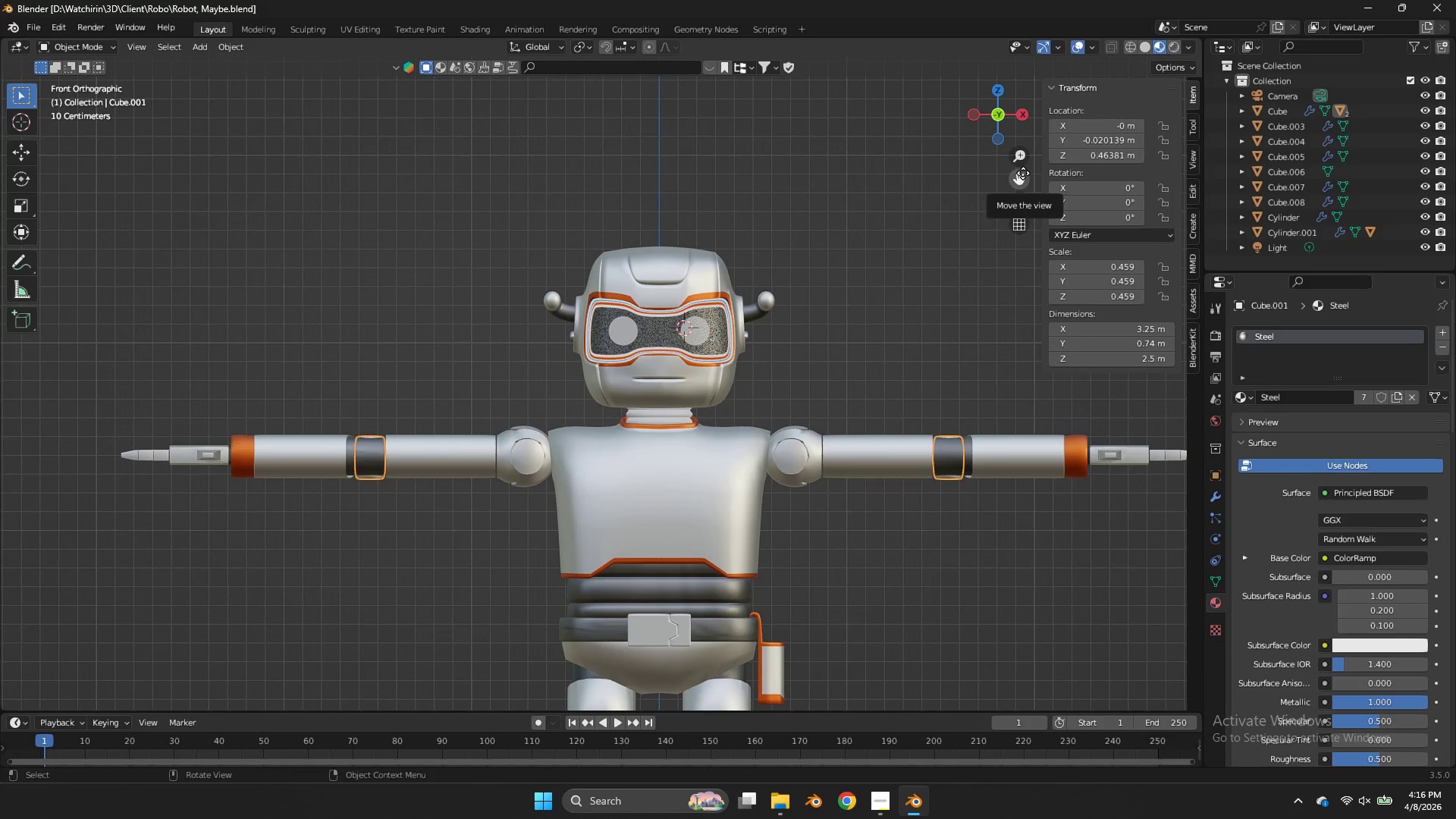 
key(Control+ControlLeft)
 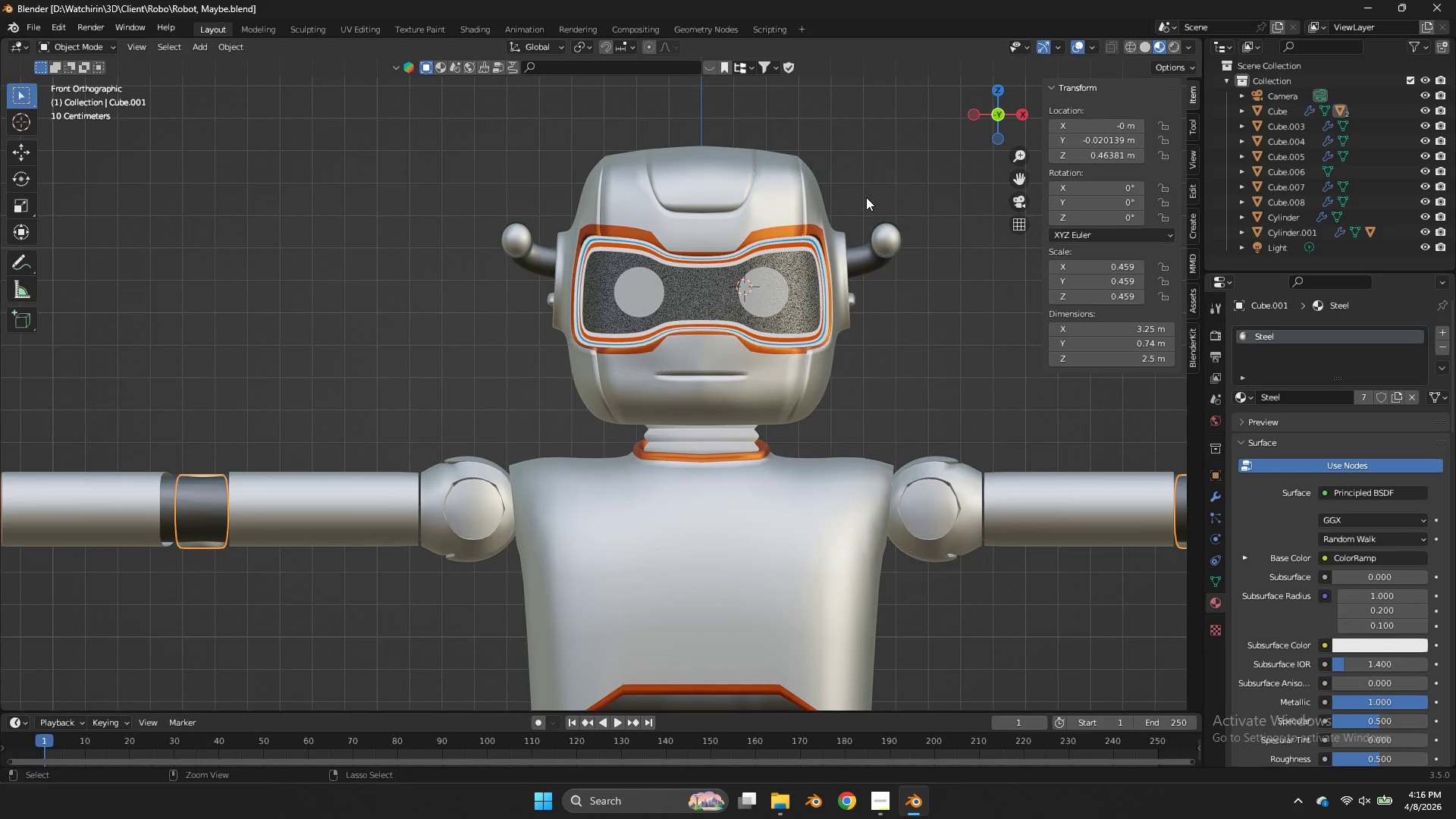 
scroll: coordinate [829, 174], scroll_direction: up, amount: 3.0
 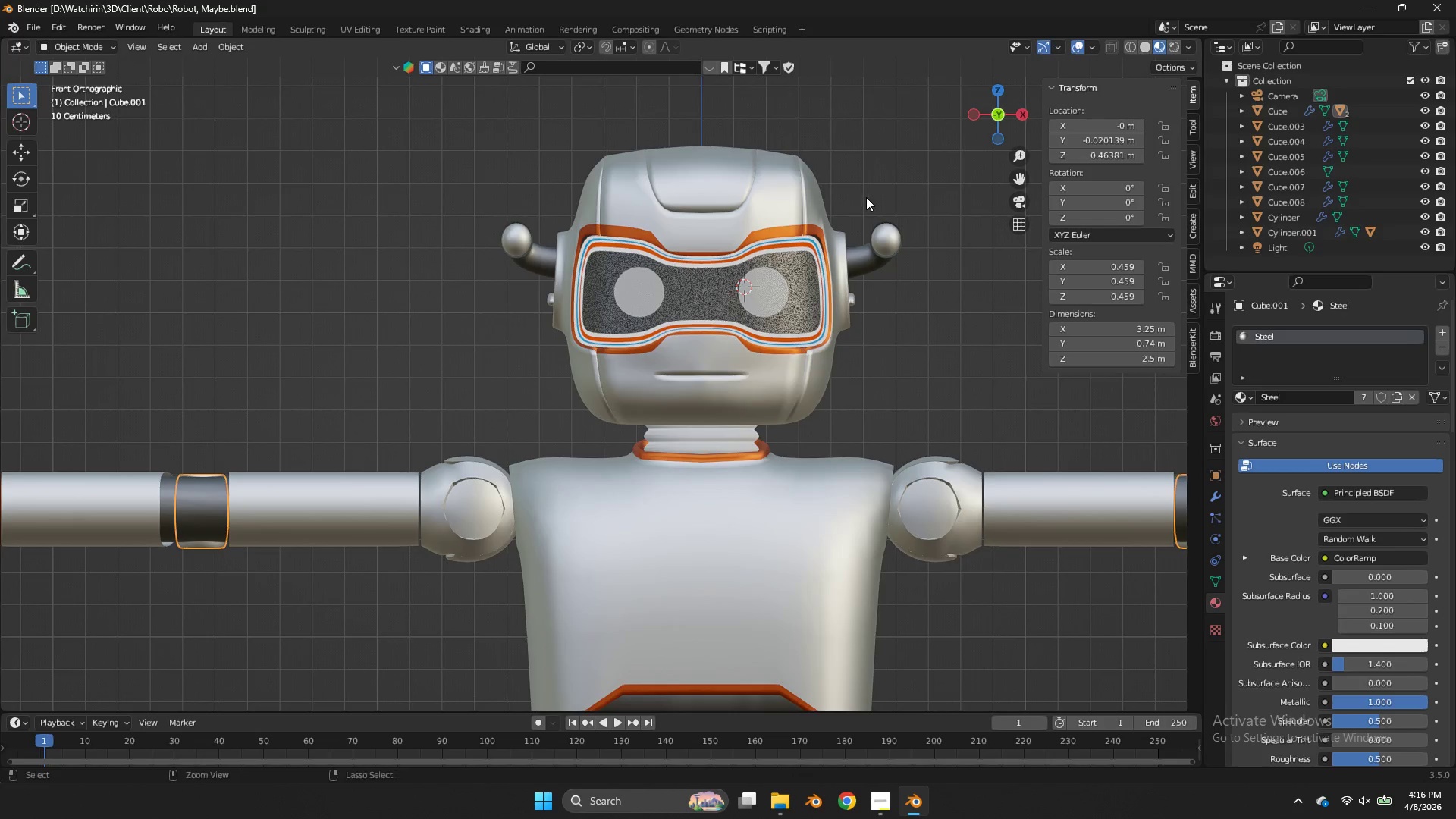 
key(Control+S)
 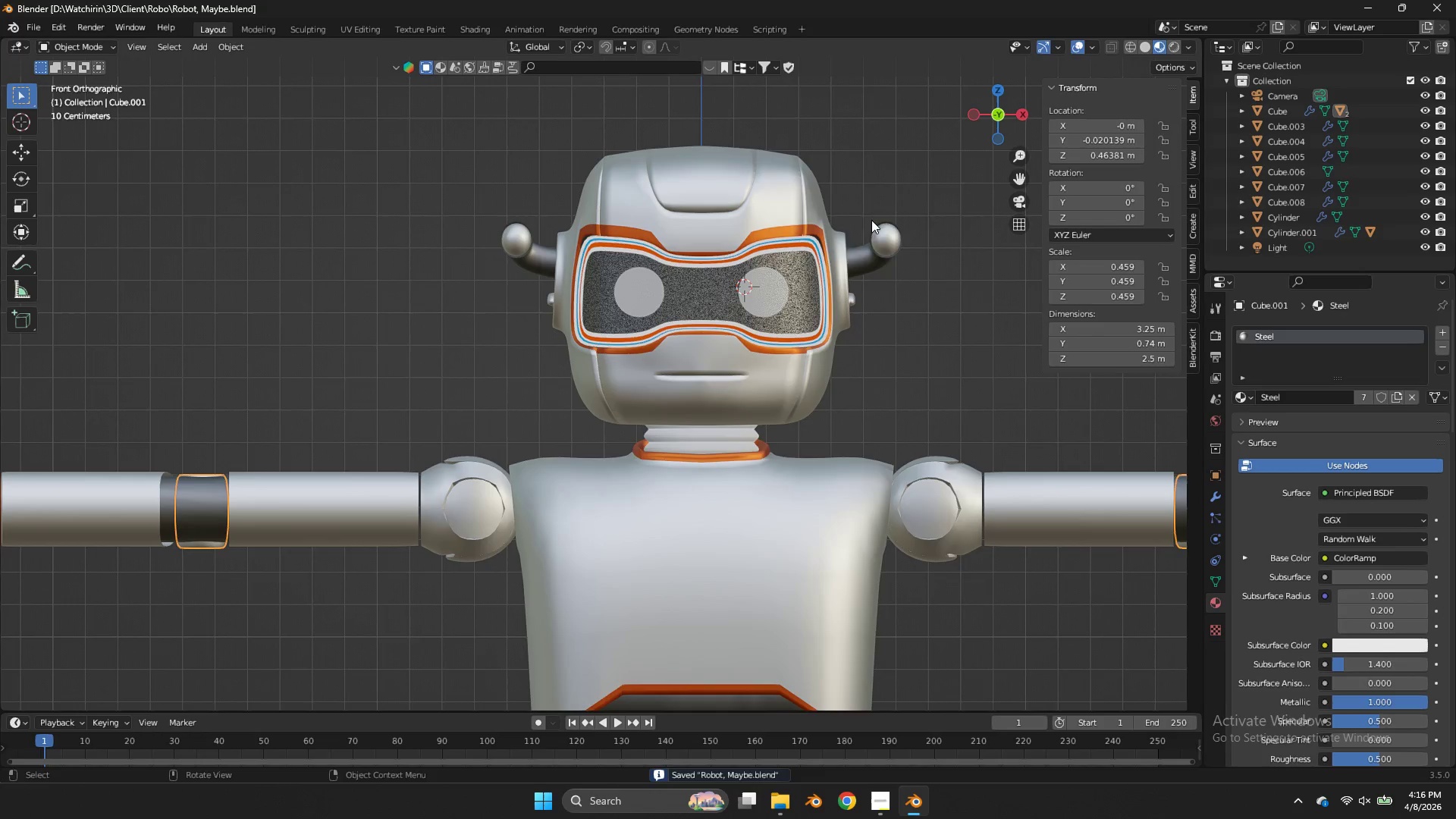 
key(Z)
 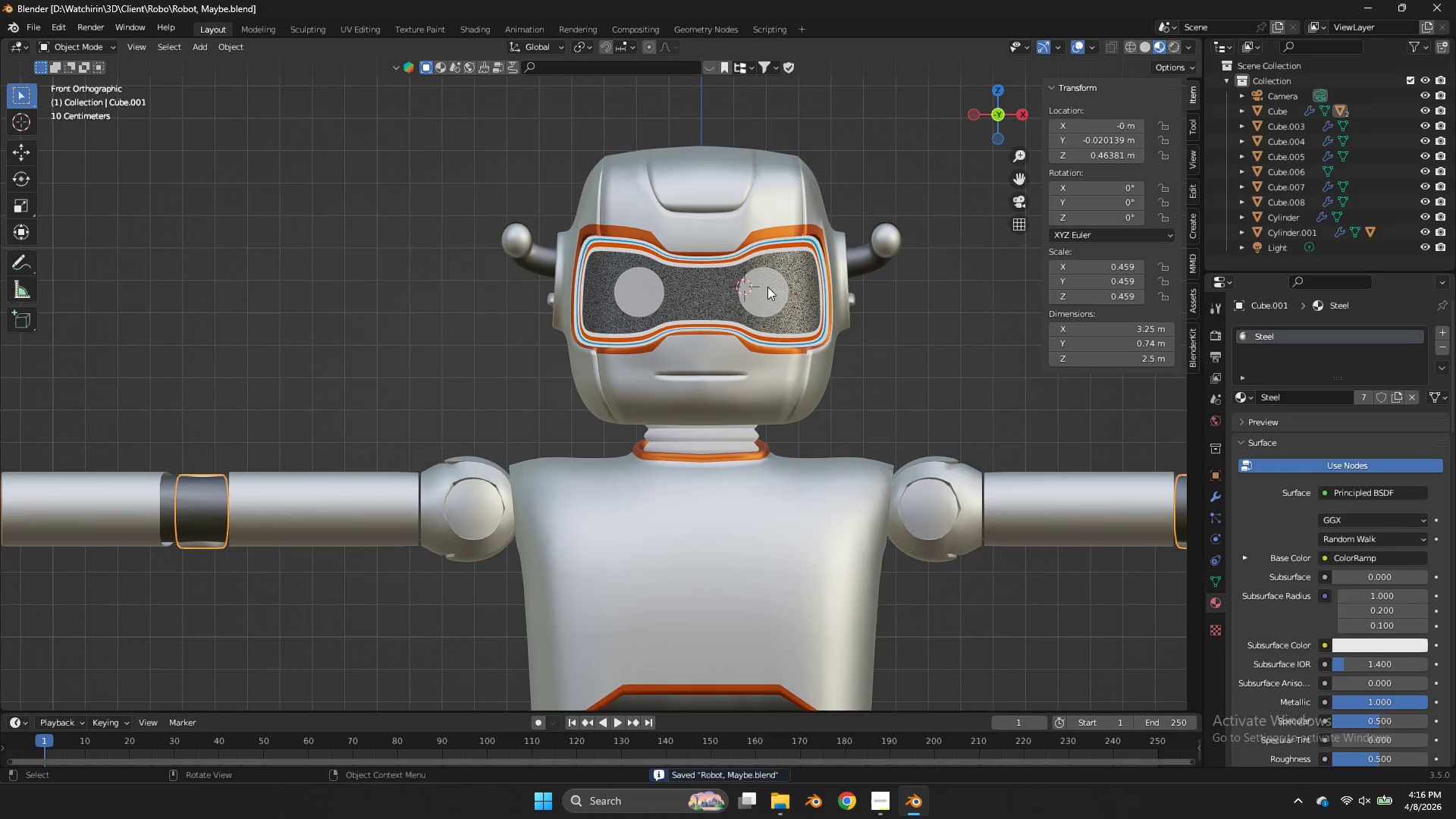 
left_click([762, 293])
 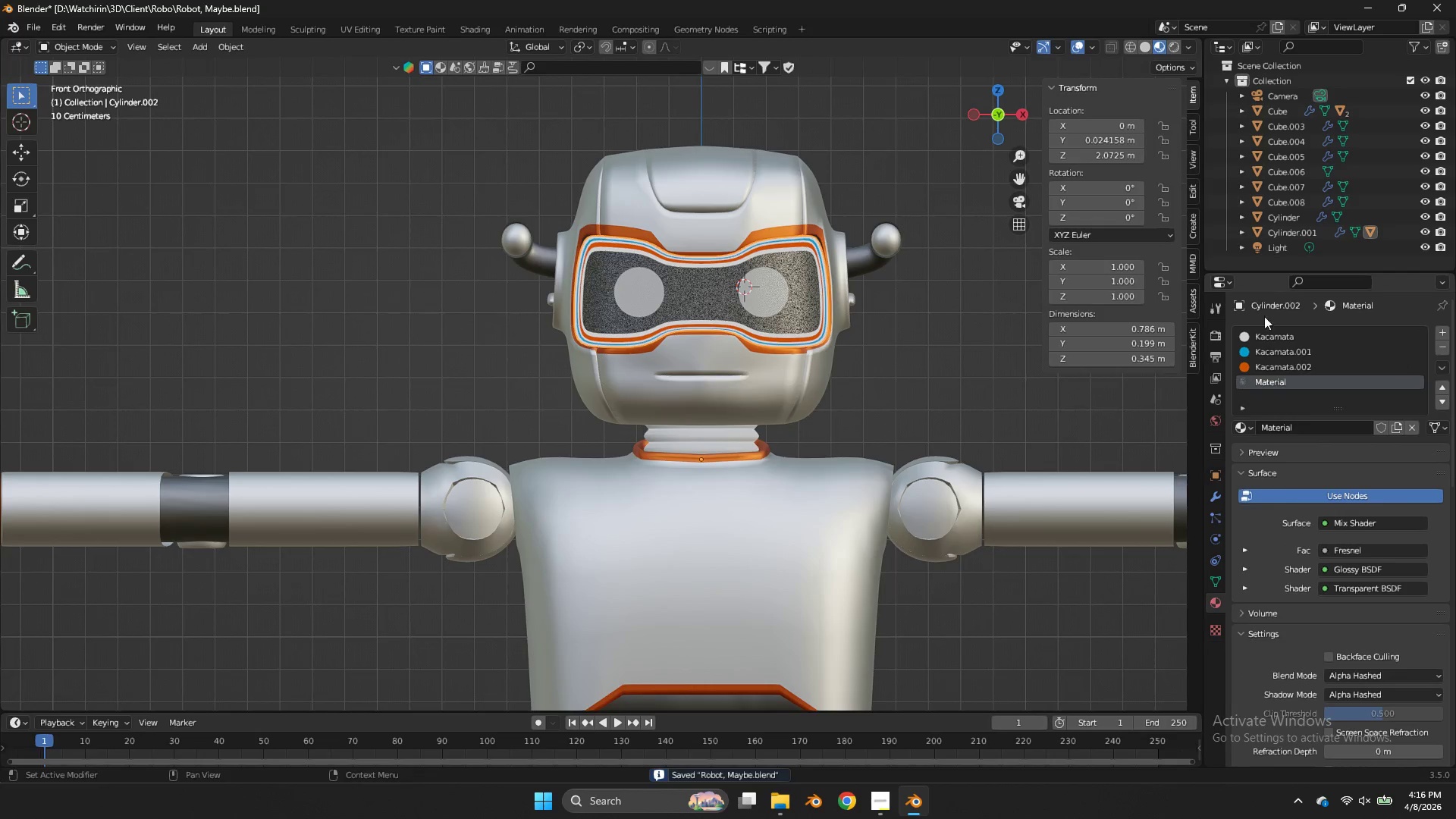 
key(Z)
 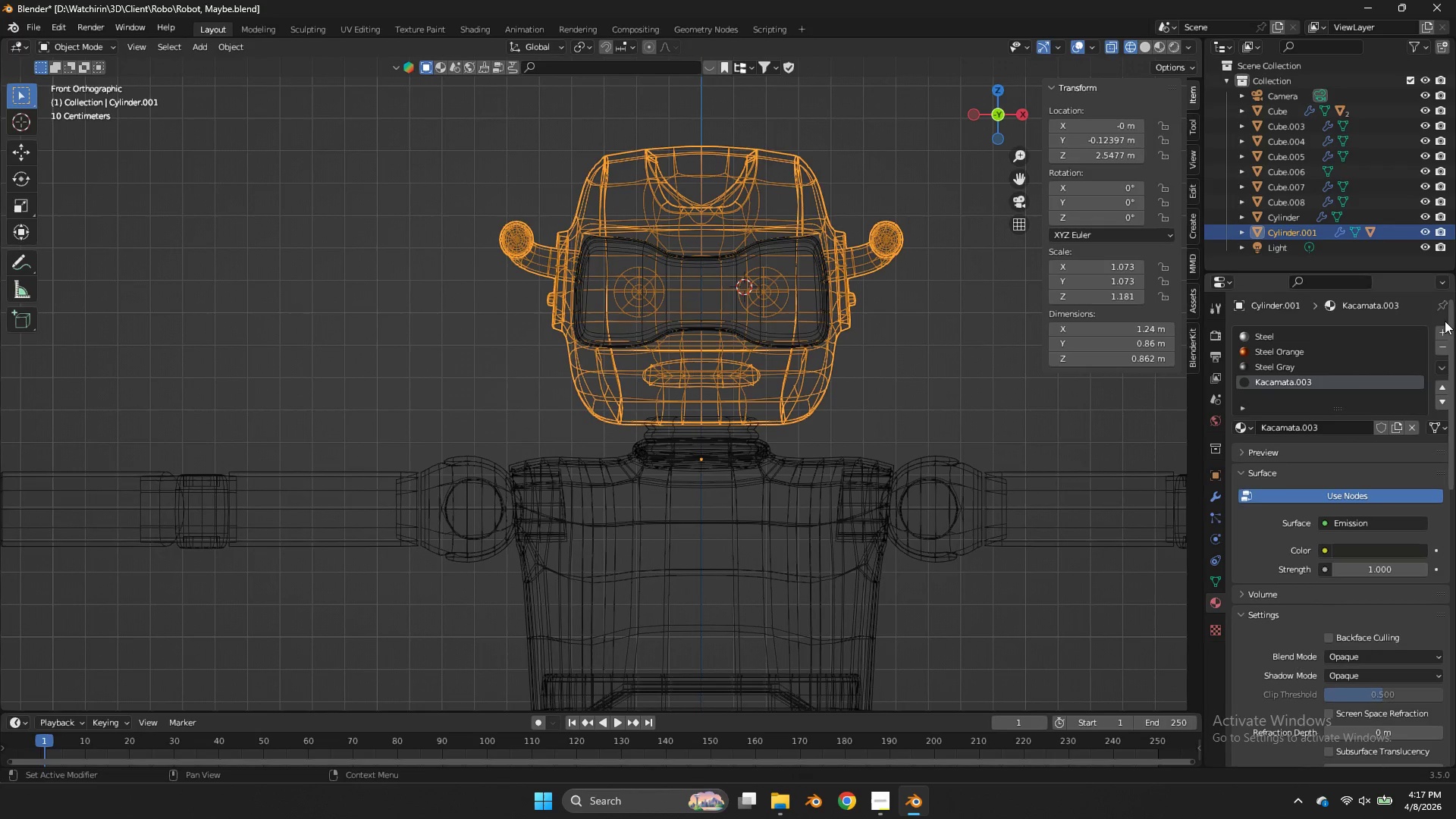 
left_click([1441, 331])
 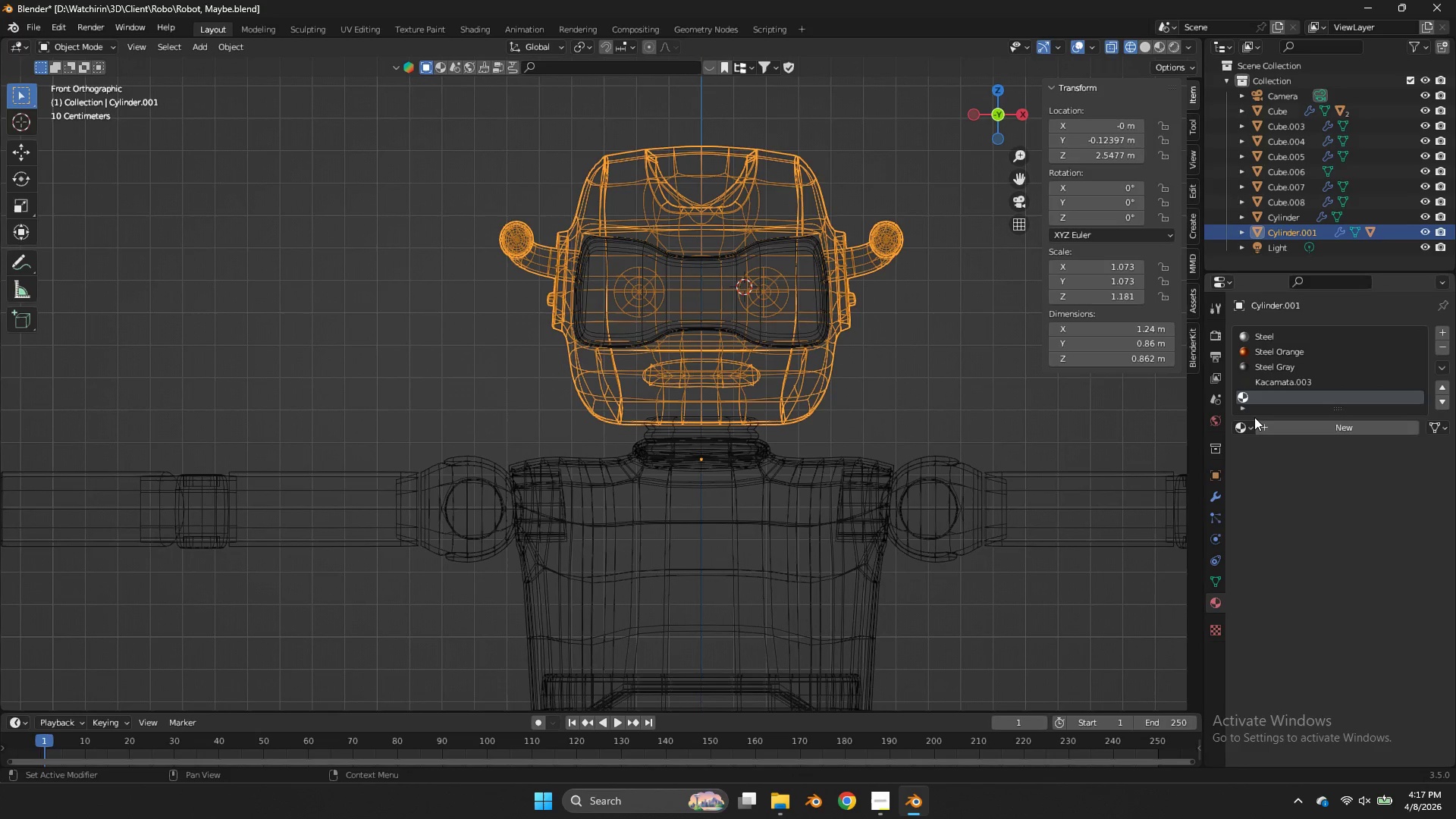 
left_click([1244, 428])
 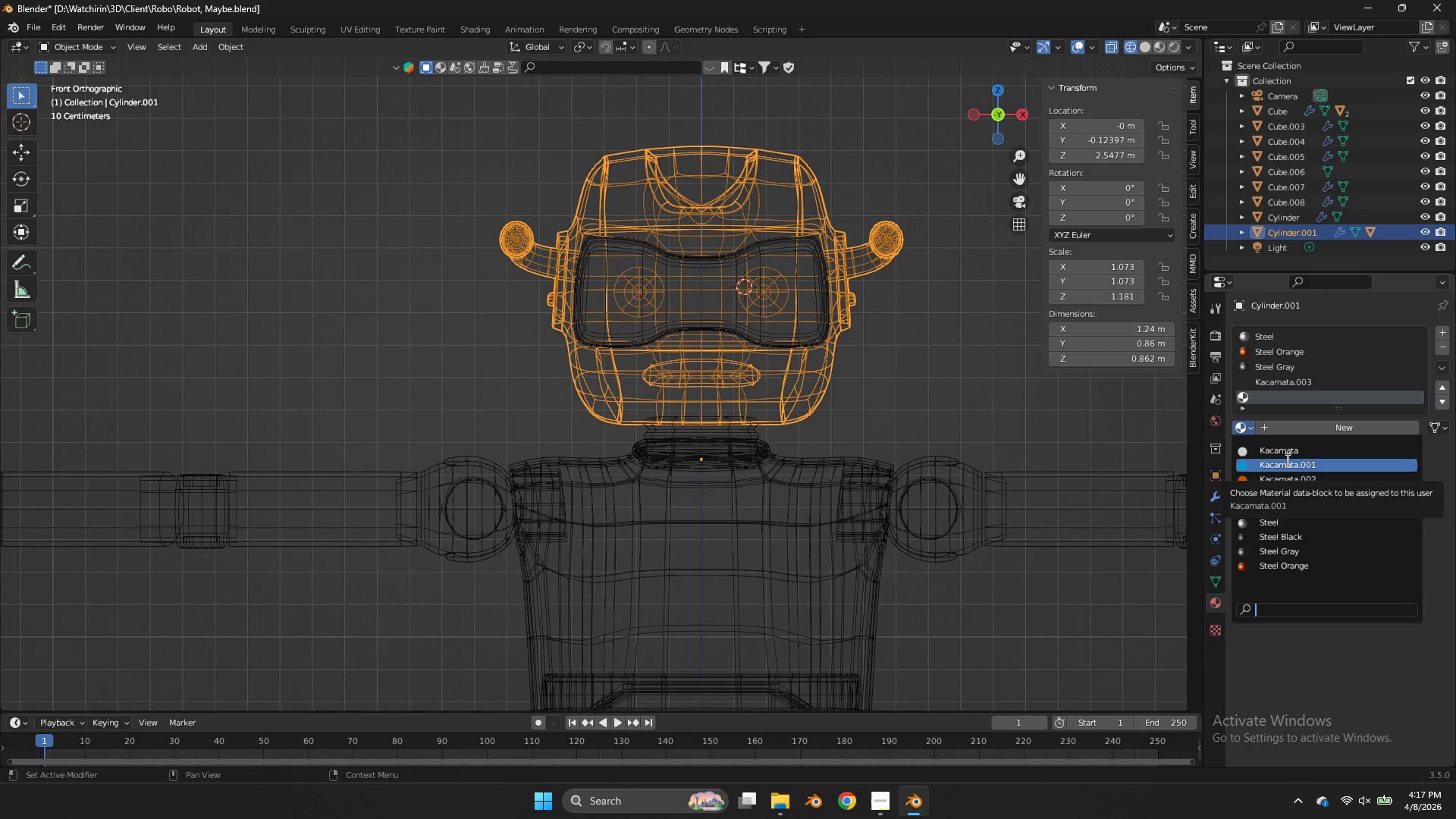 
left_click([1286, 460])
 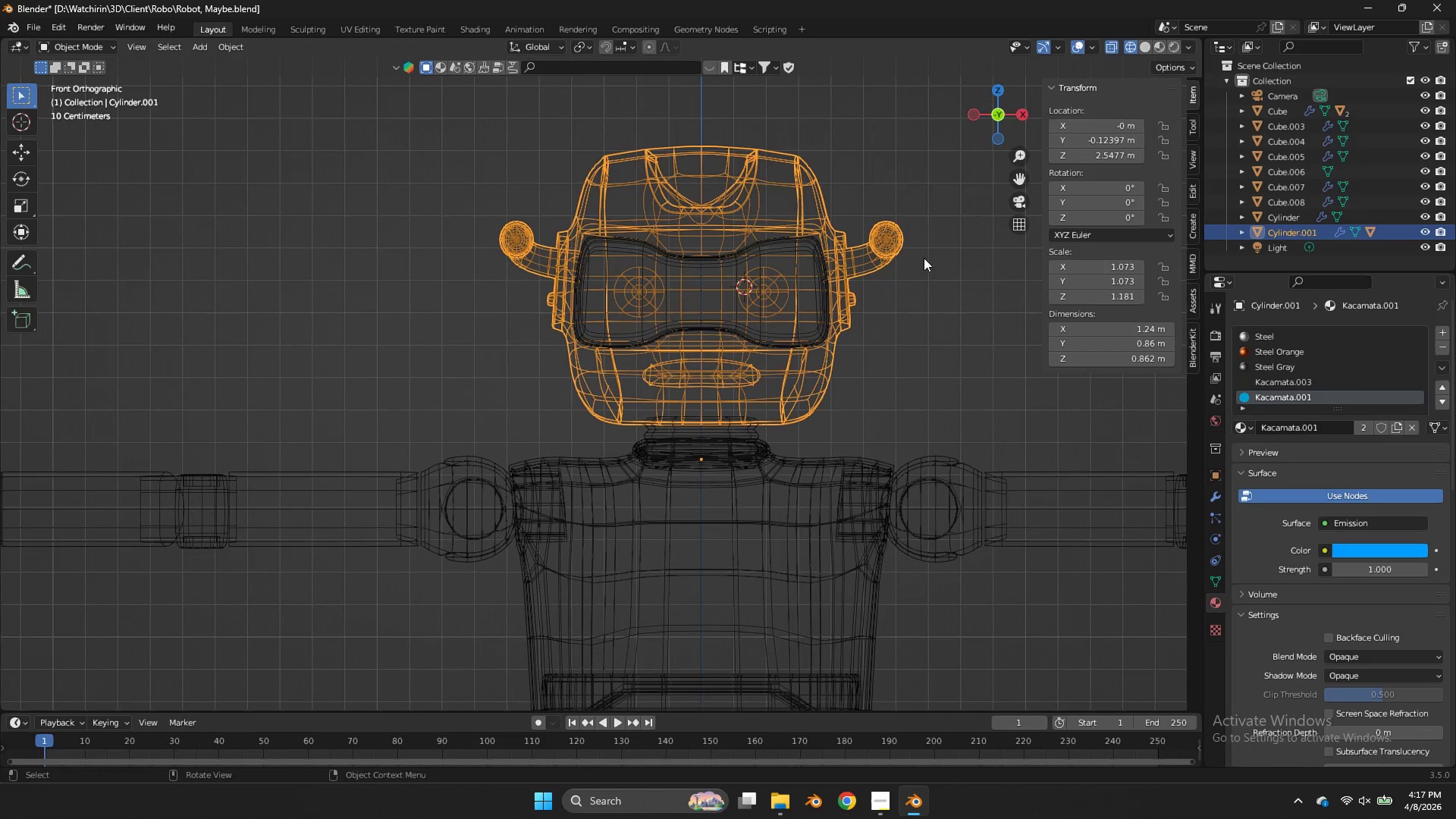 
key(Z)
 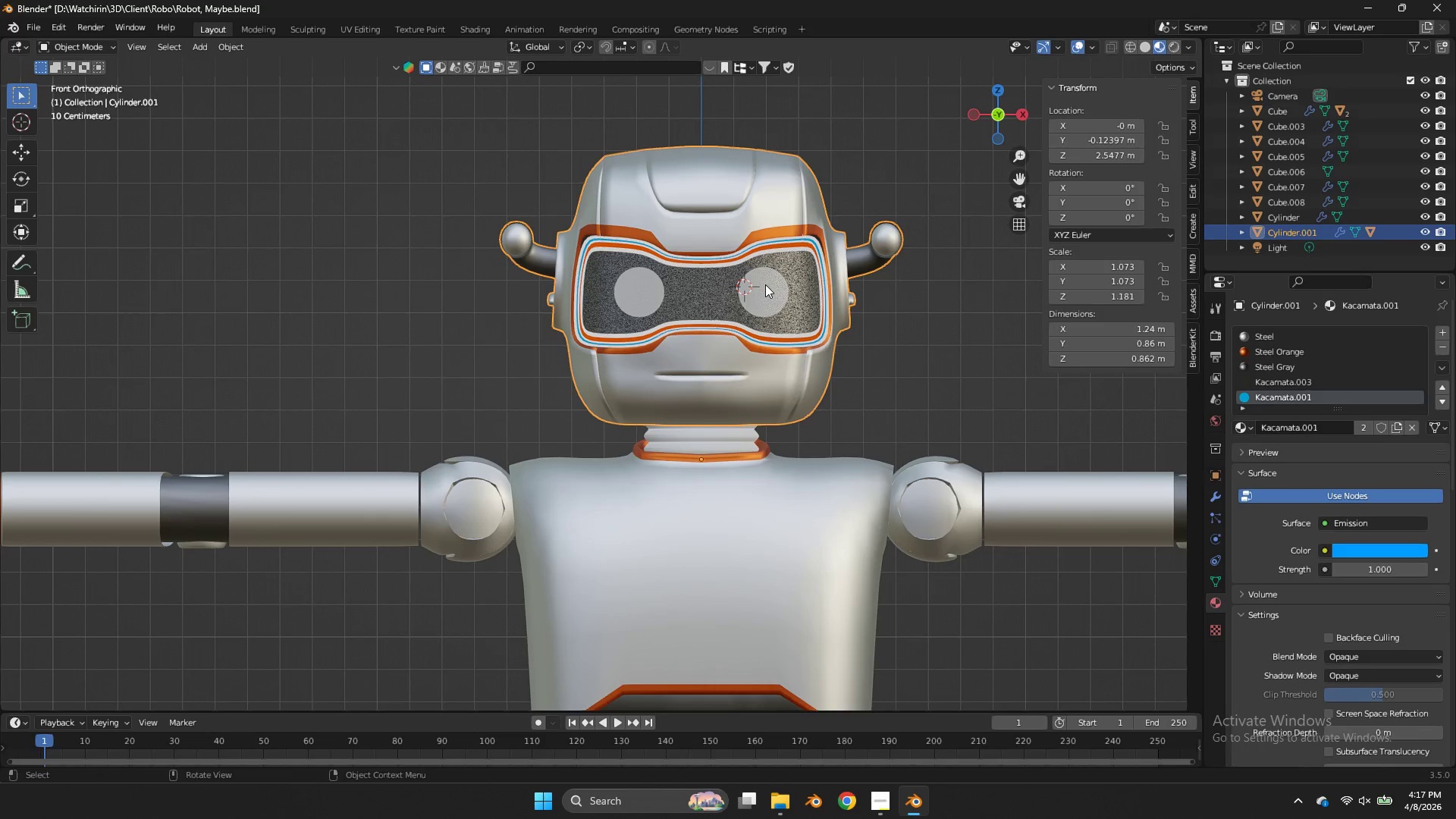 
key(Tab)
 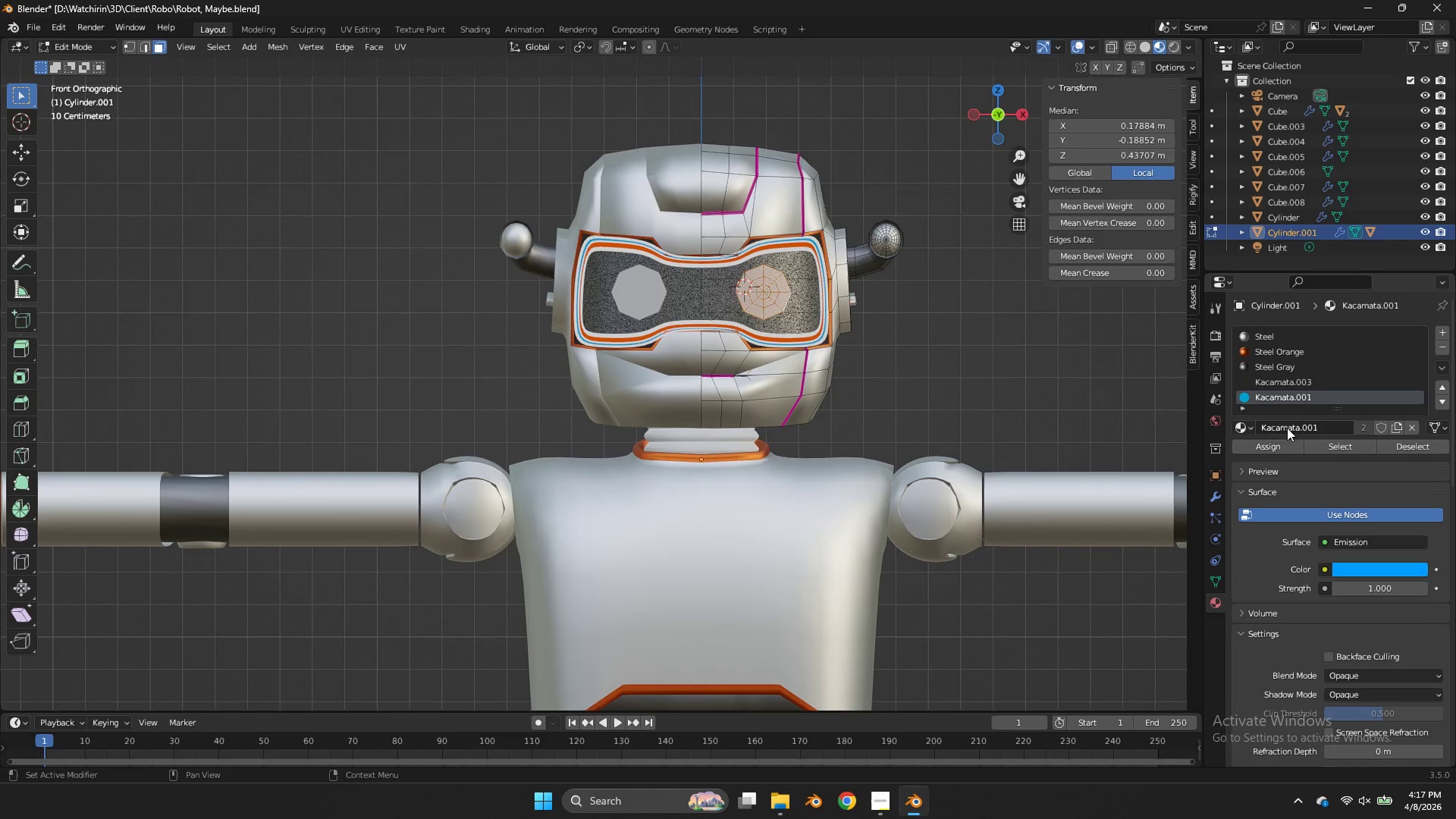 
left_click([1281, 441])
 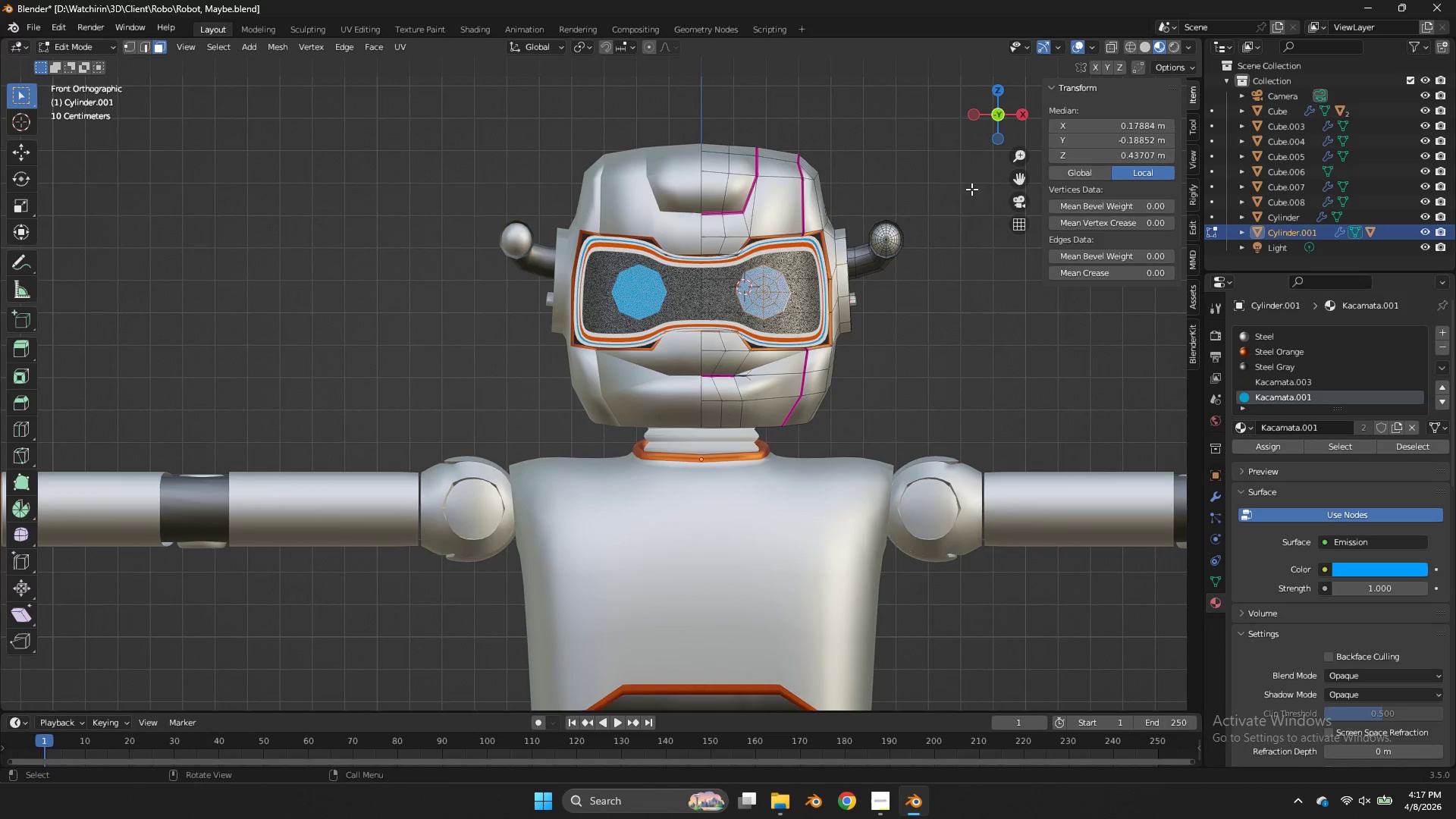 
key(Z)
 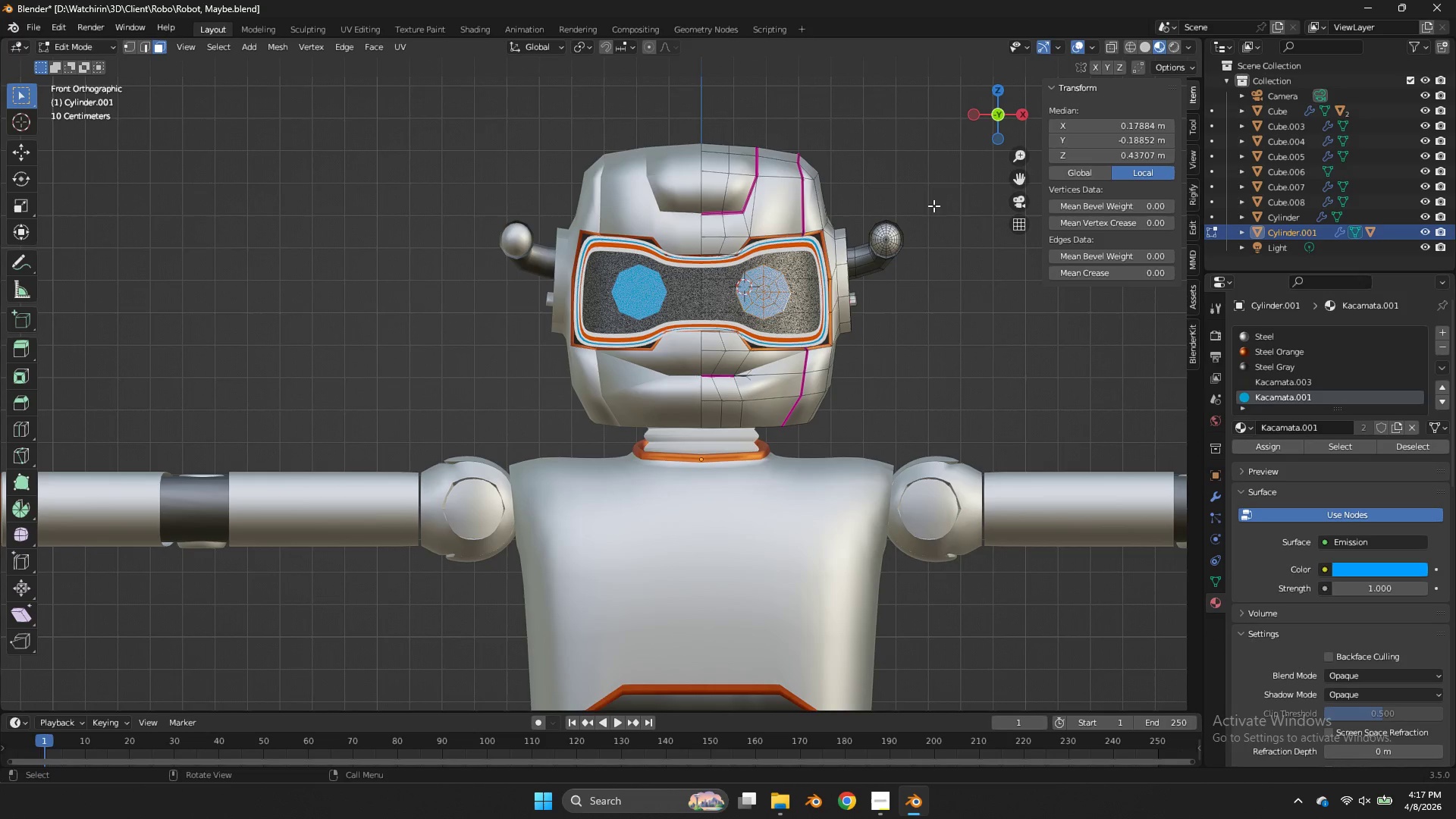 
key(Tab)
 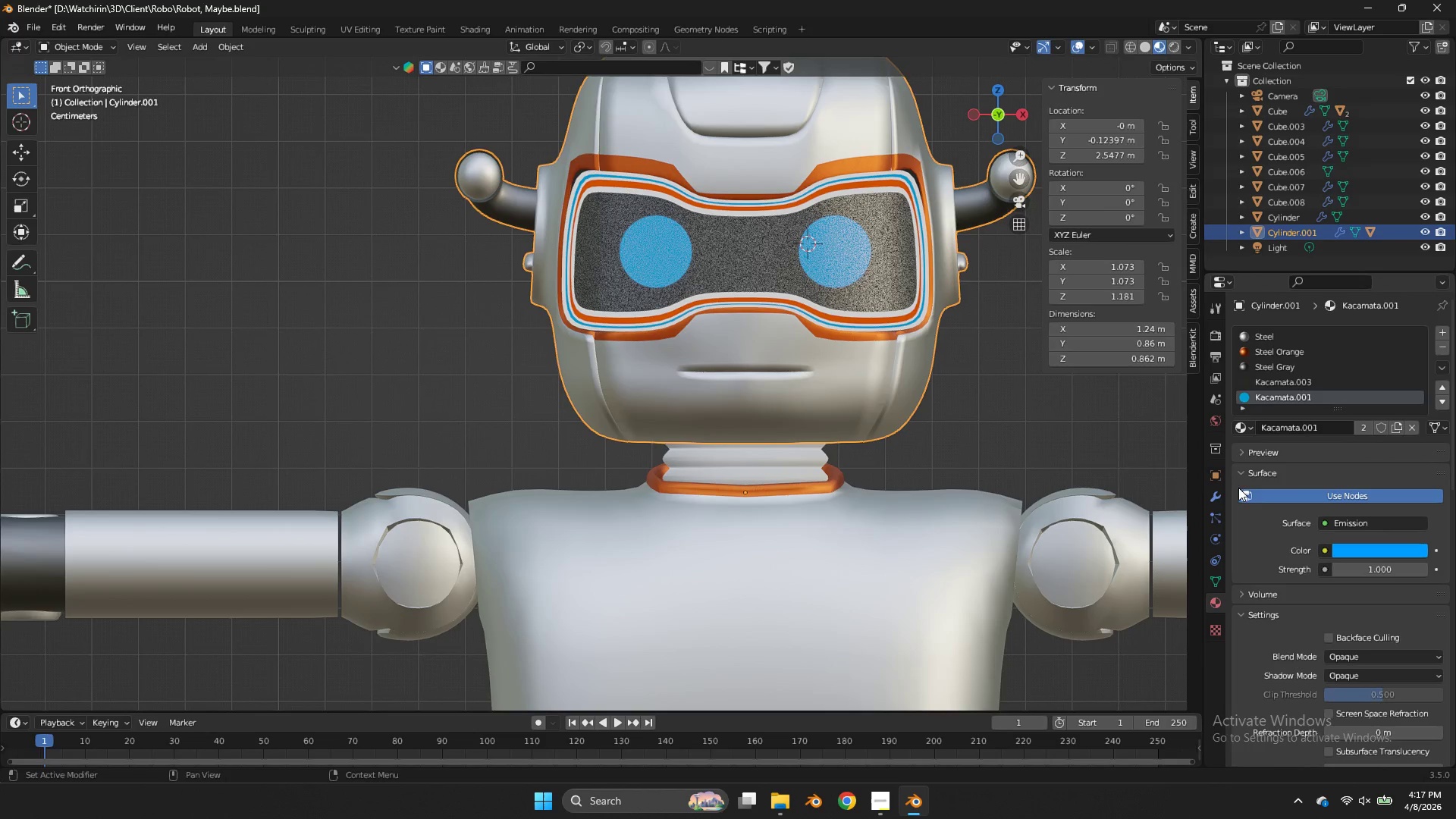 
scroll: coordinate [937, 202], scroll_direction: up, amount: 2.0
 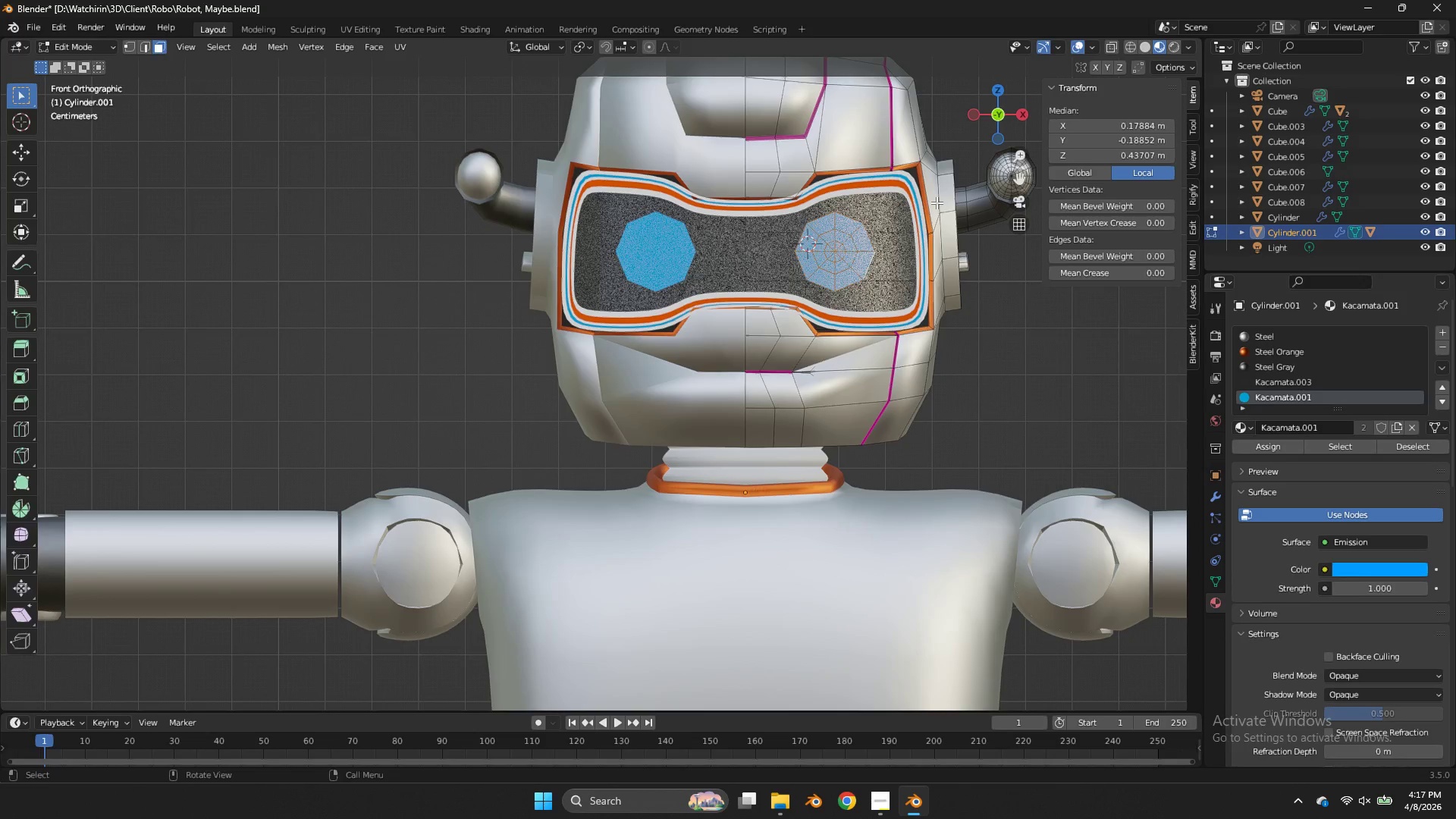 
left_click([1216, 494])
 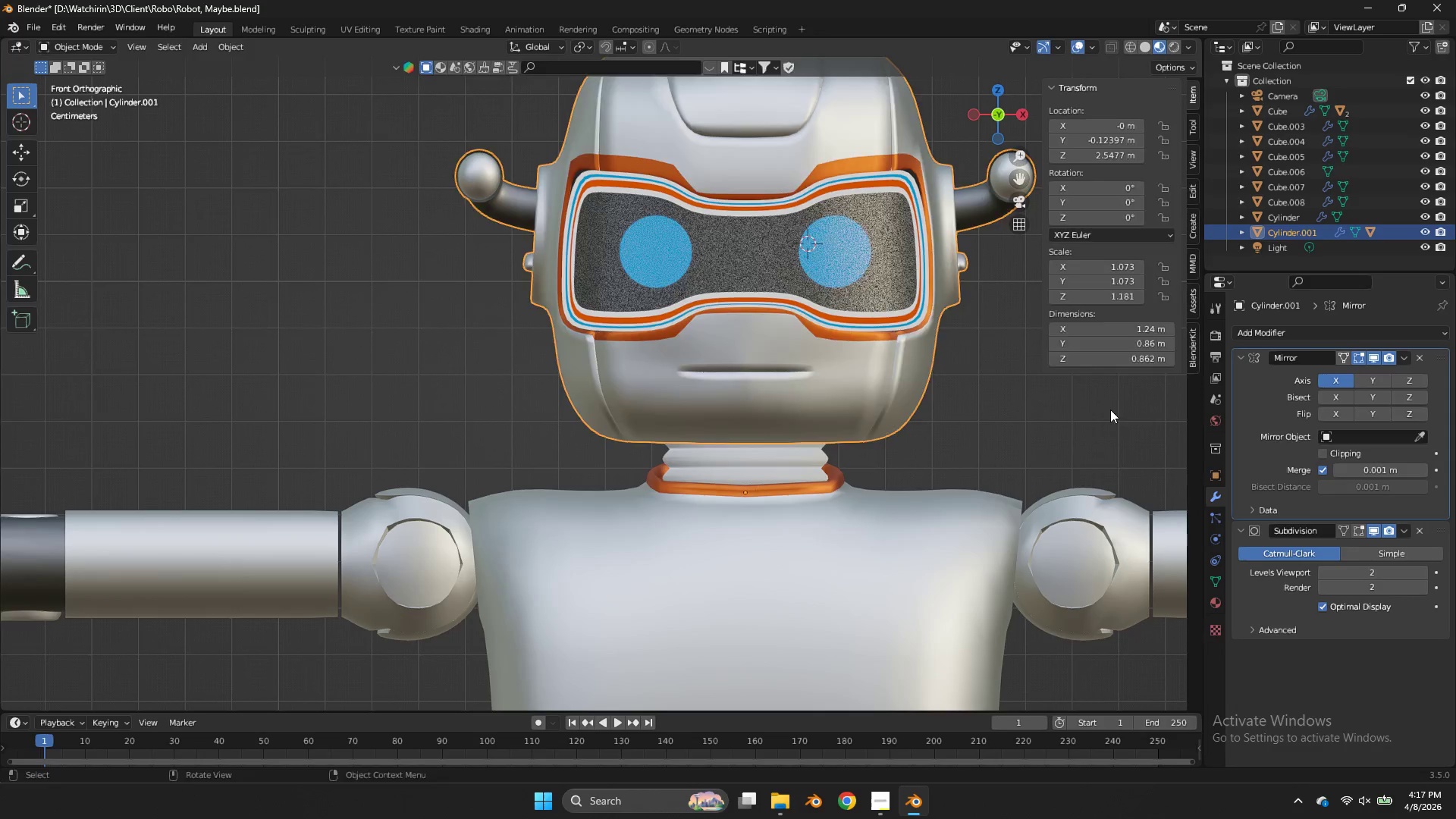 
key(Tab)
 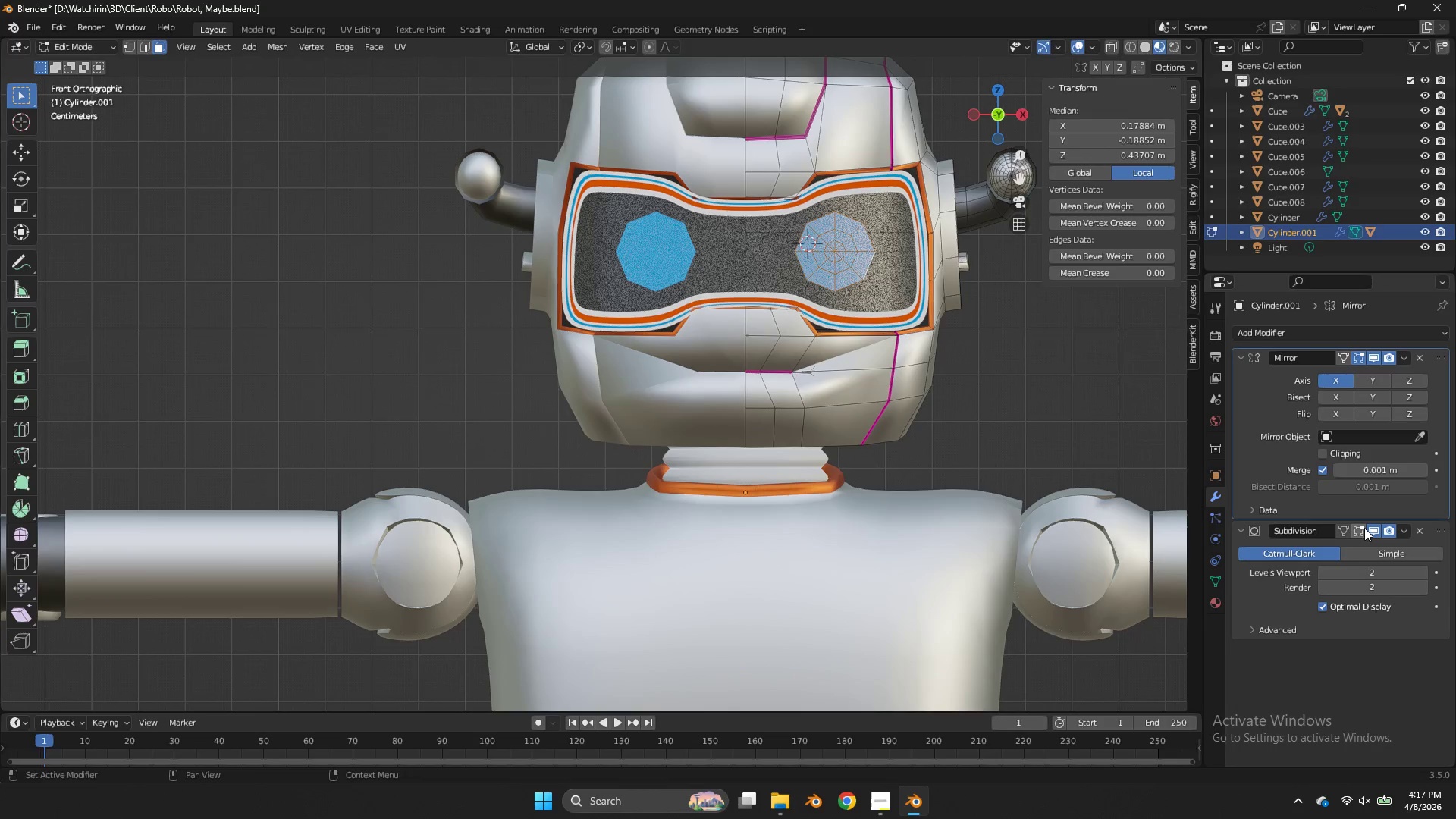 
left_click([1363, 529])
 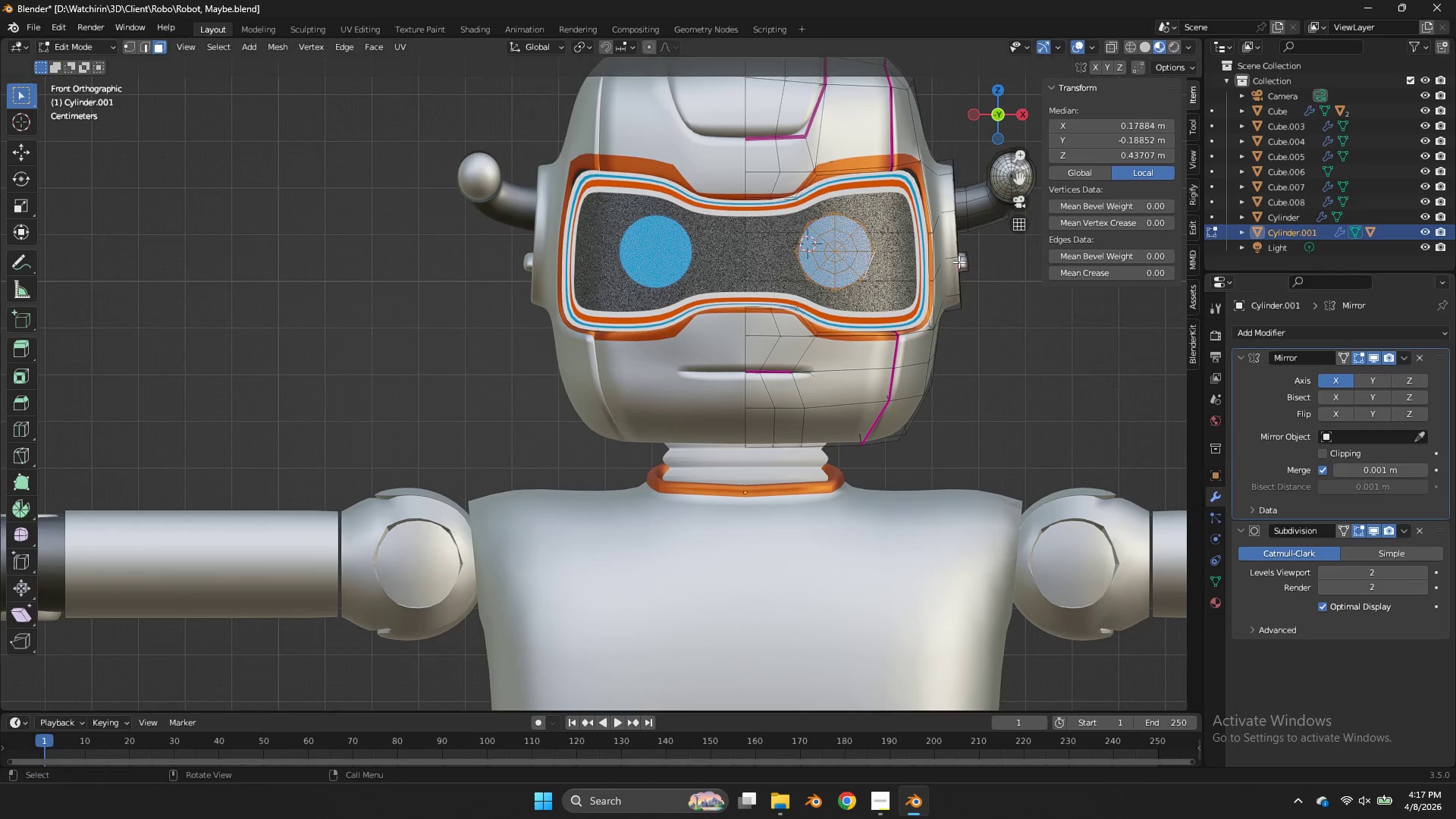 
key(Tab)
 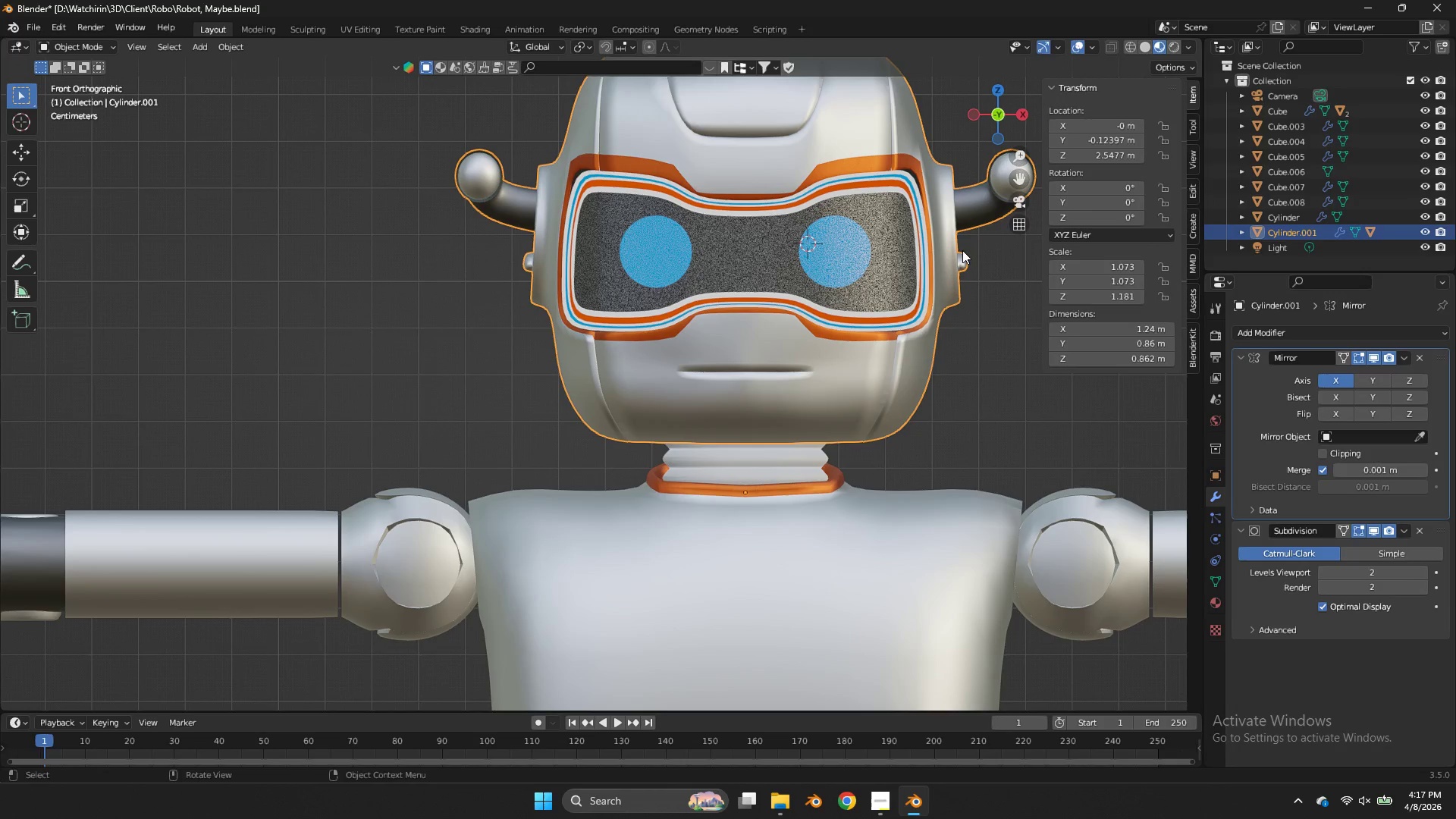 
key(Tab)
 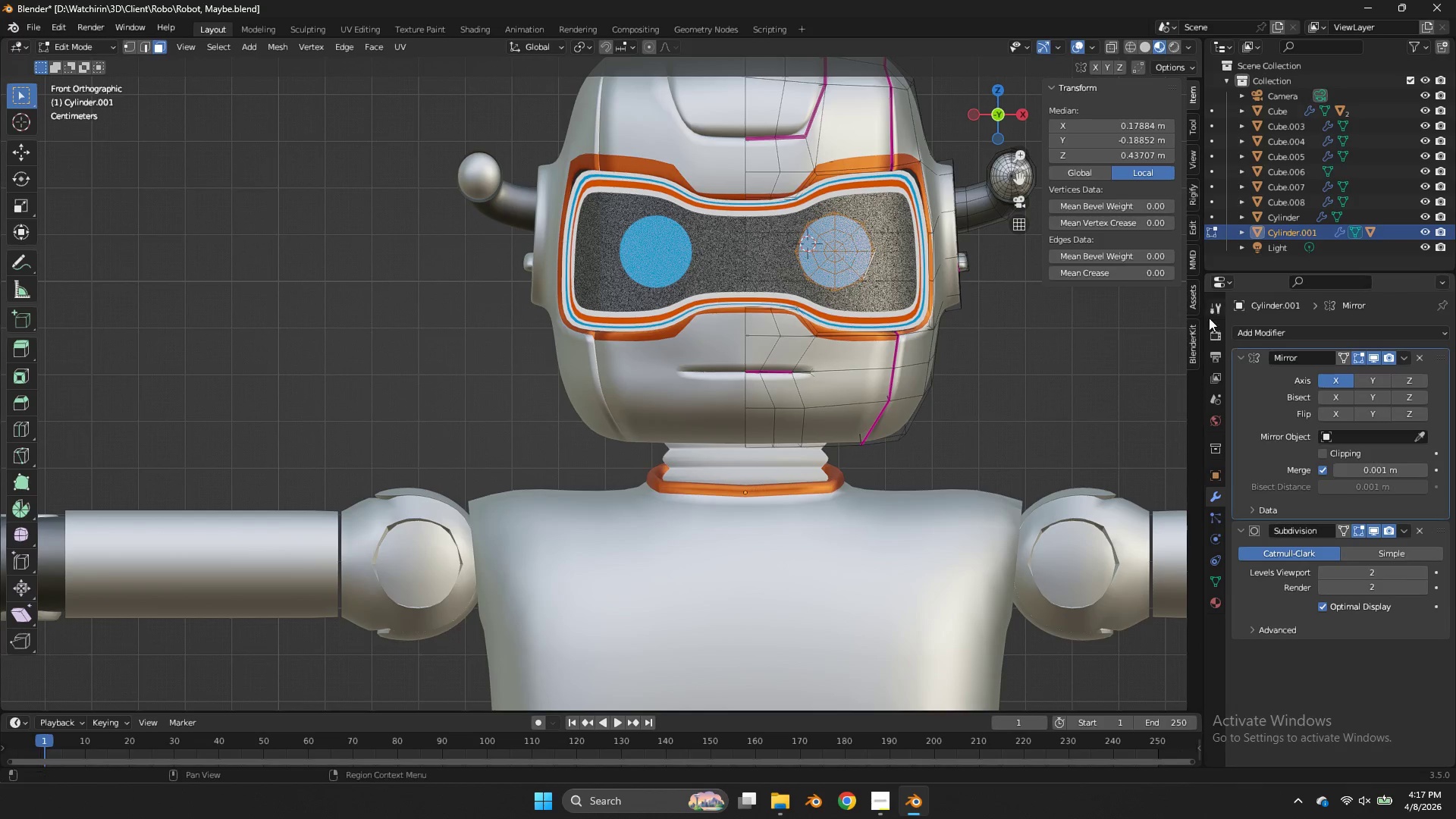 
double_click([1212, 310])
 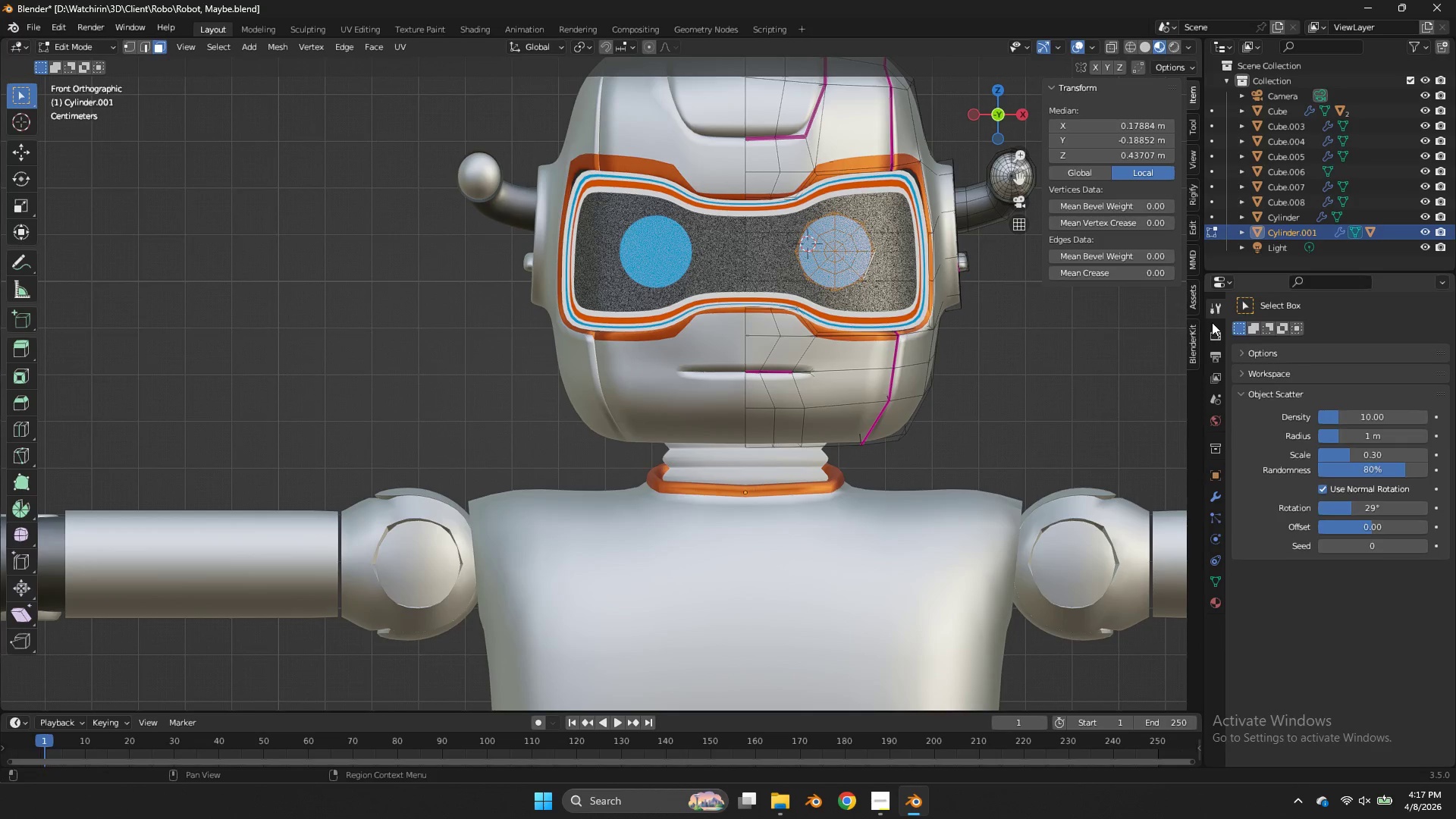 
triple_click([1212, 325])
 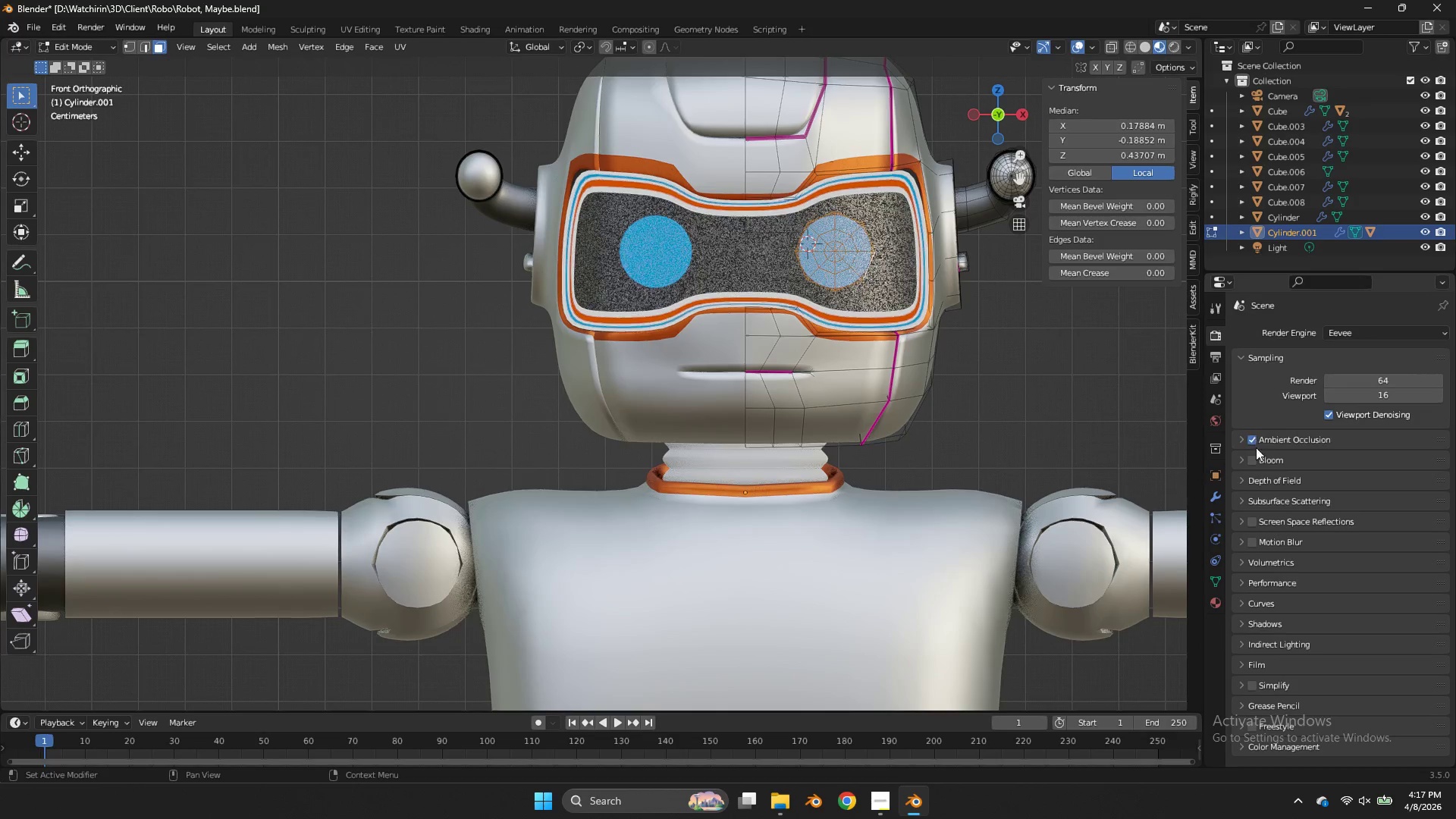 
double_click([1259, 463])
 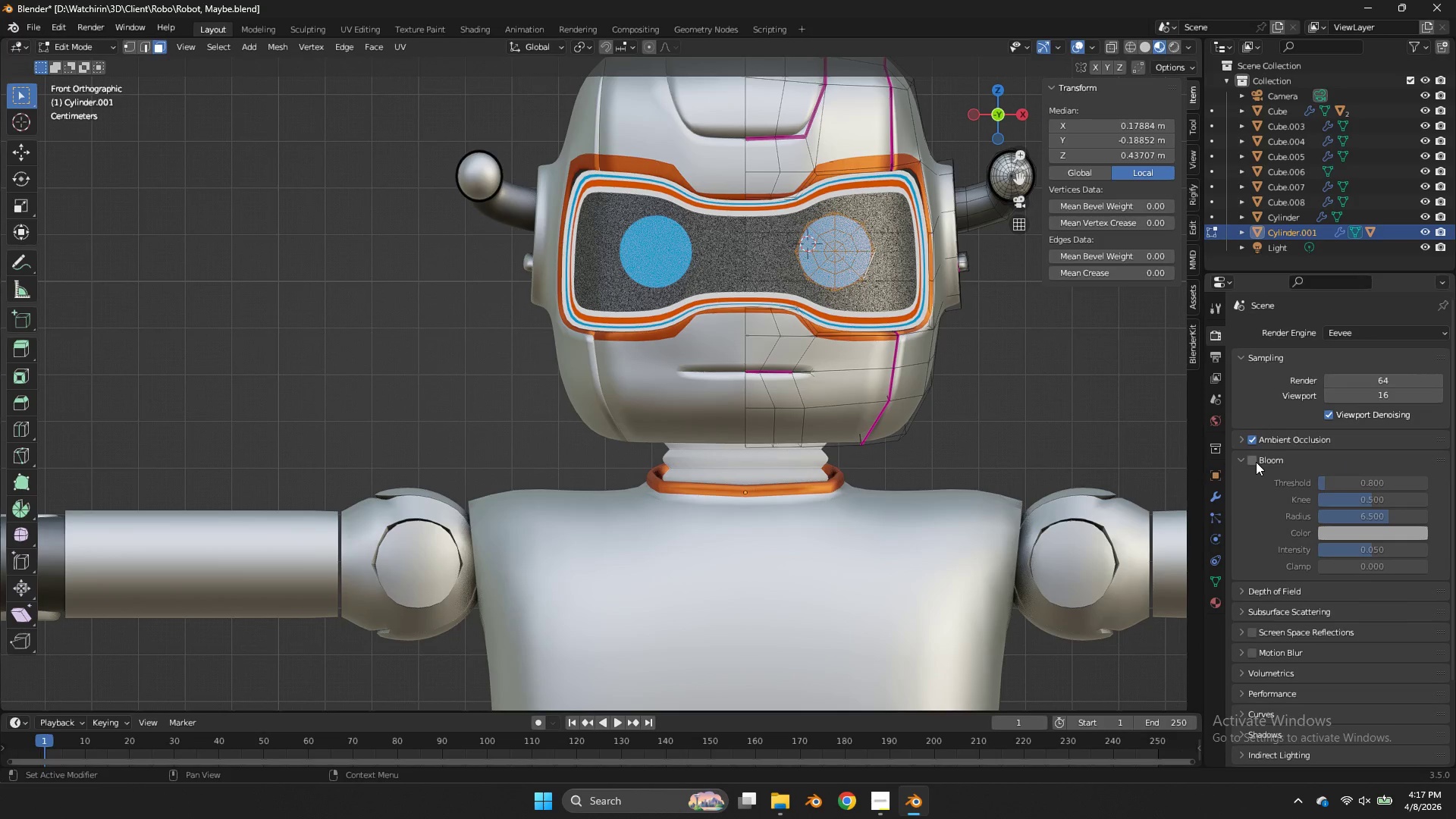 
left_click([1253, 460])
 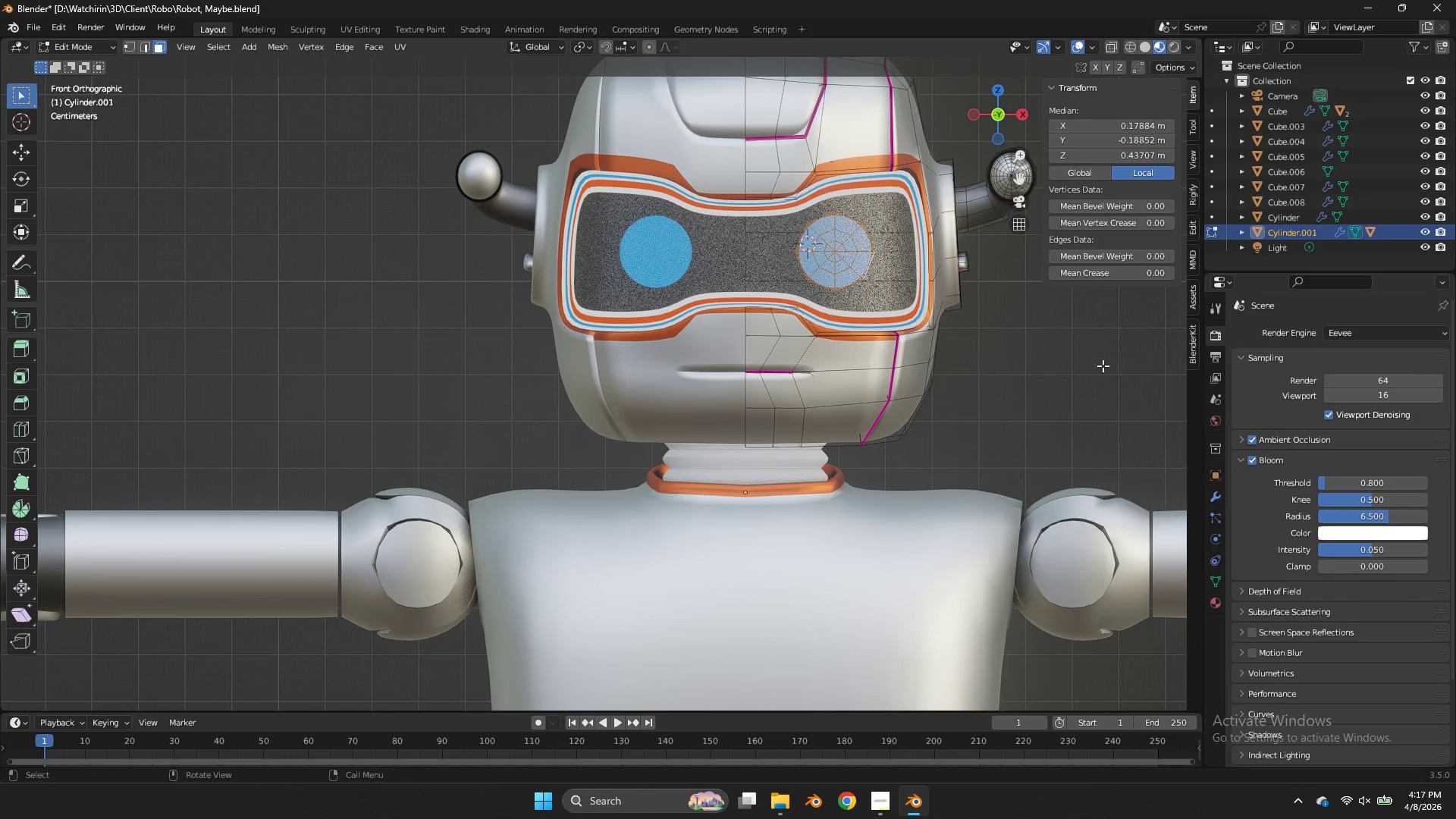 
key(Tab)
 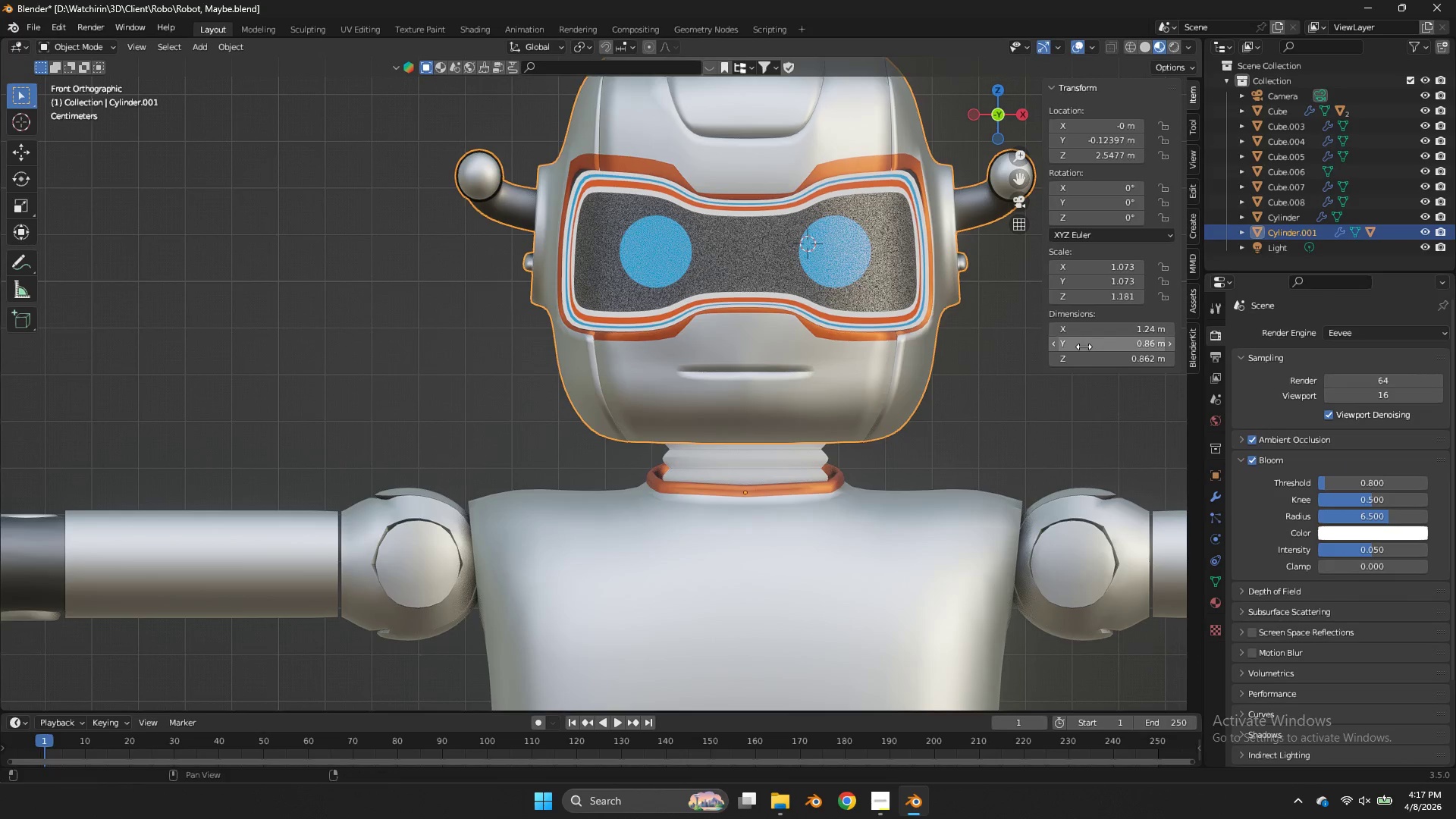 
key(Tab)
 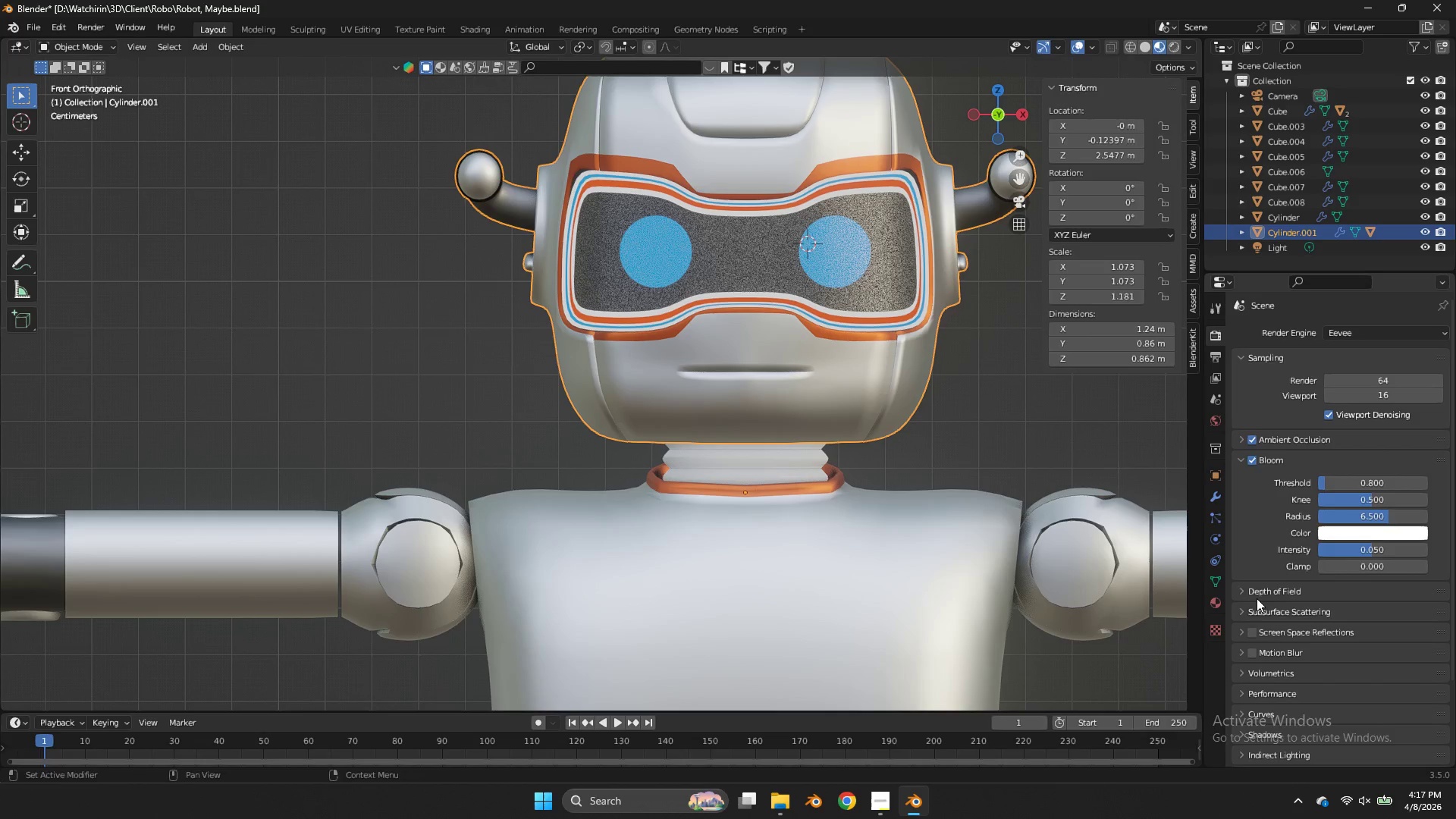 
double_click([1251, 651])
 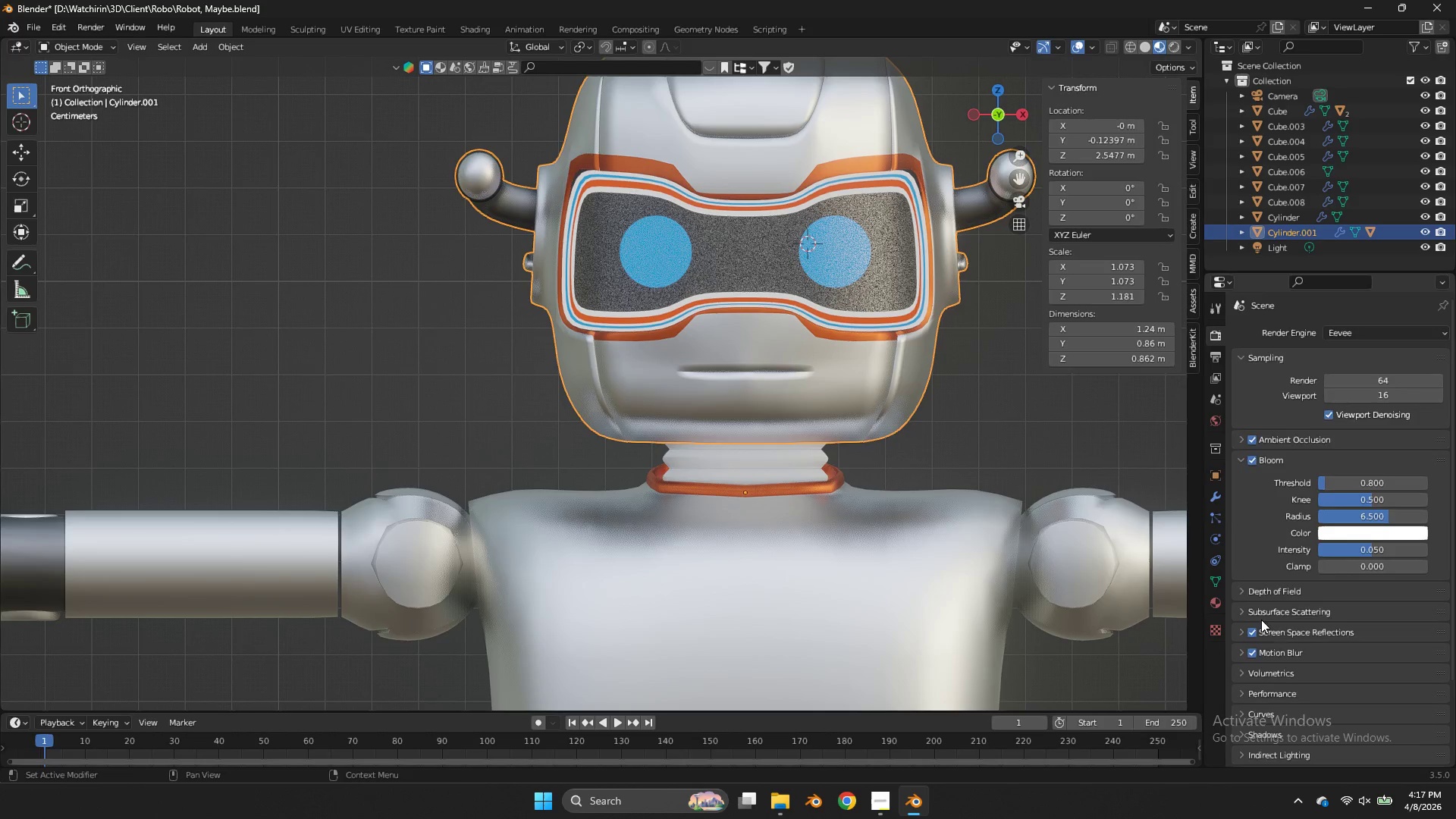 
scroll: coordinate [1262, 625], scroll_direction: down, amount: 3.0
 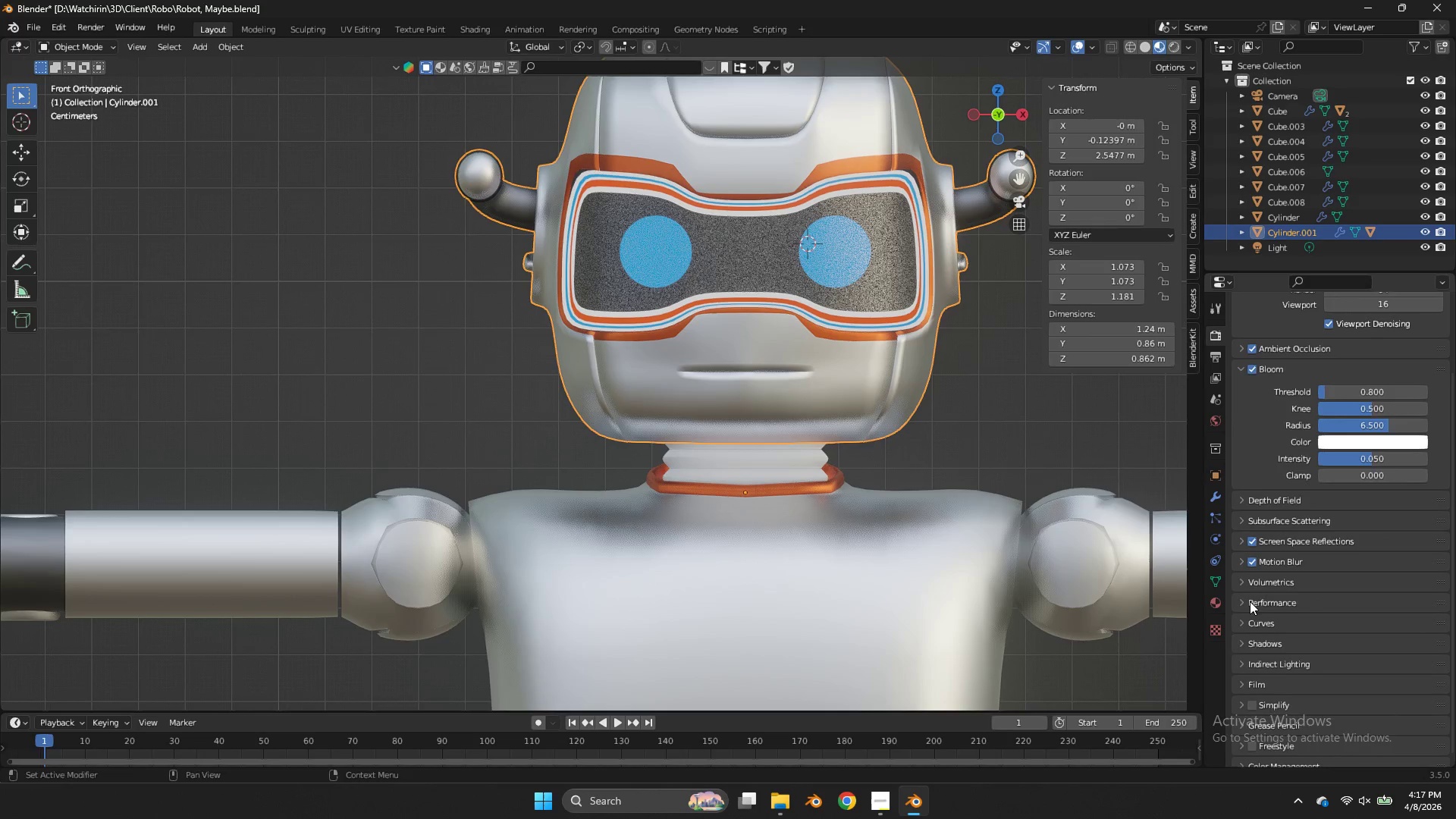 
left_click([1248, 586])
 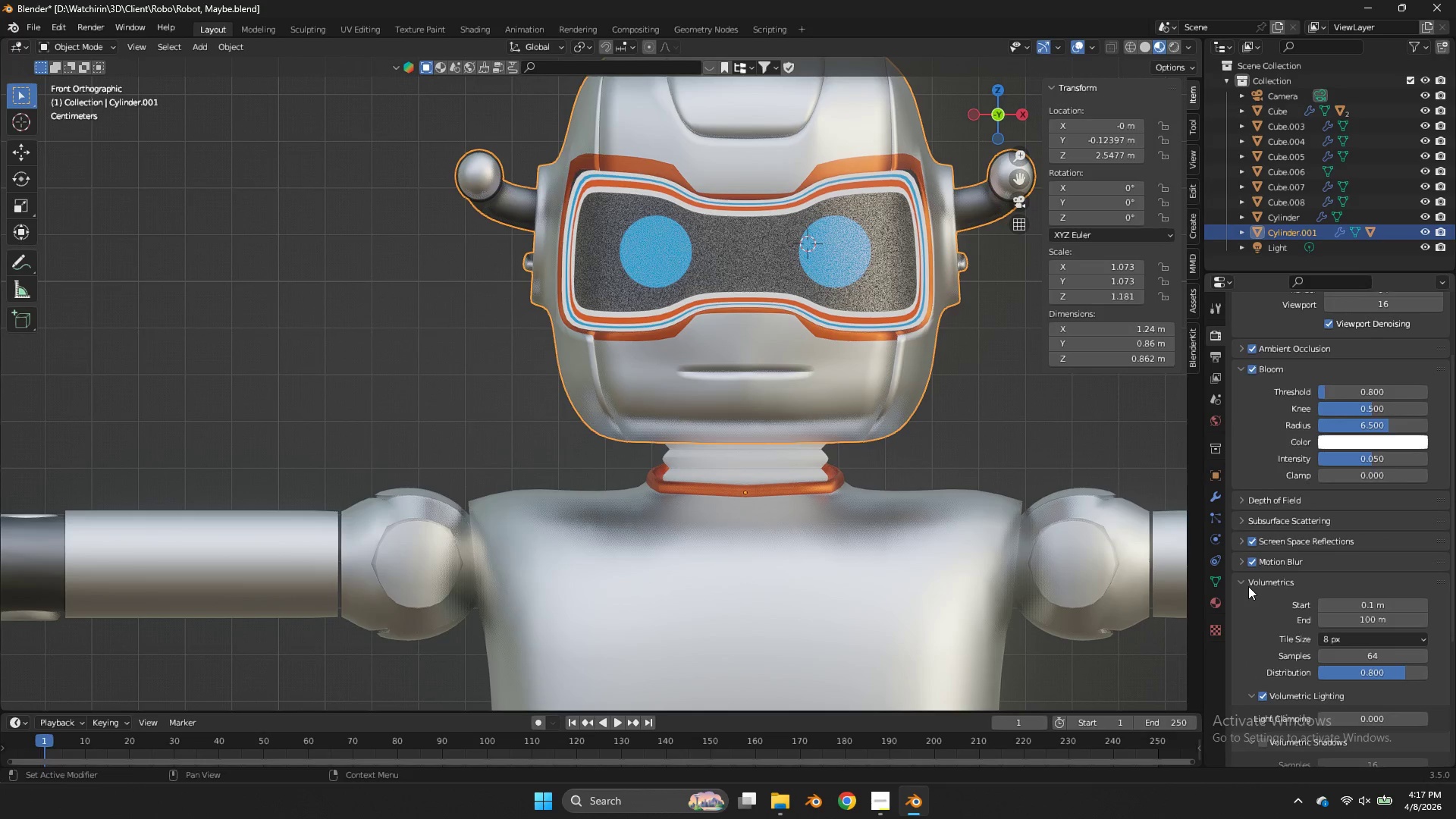 
left_click([1248, 586])
 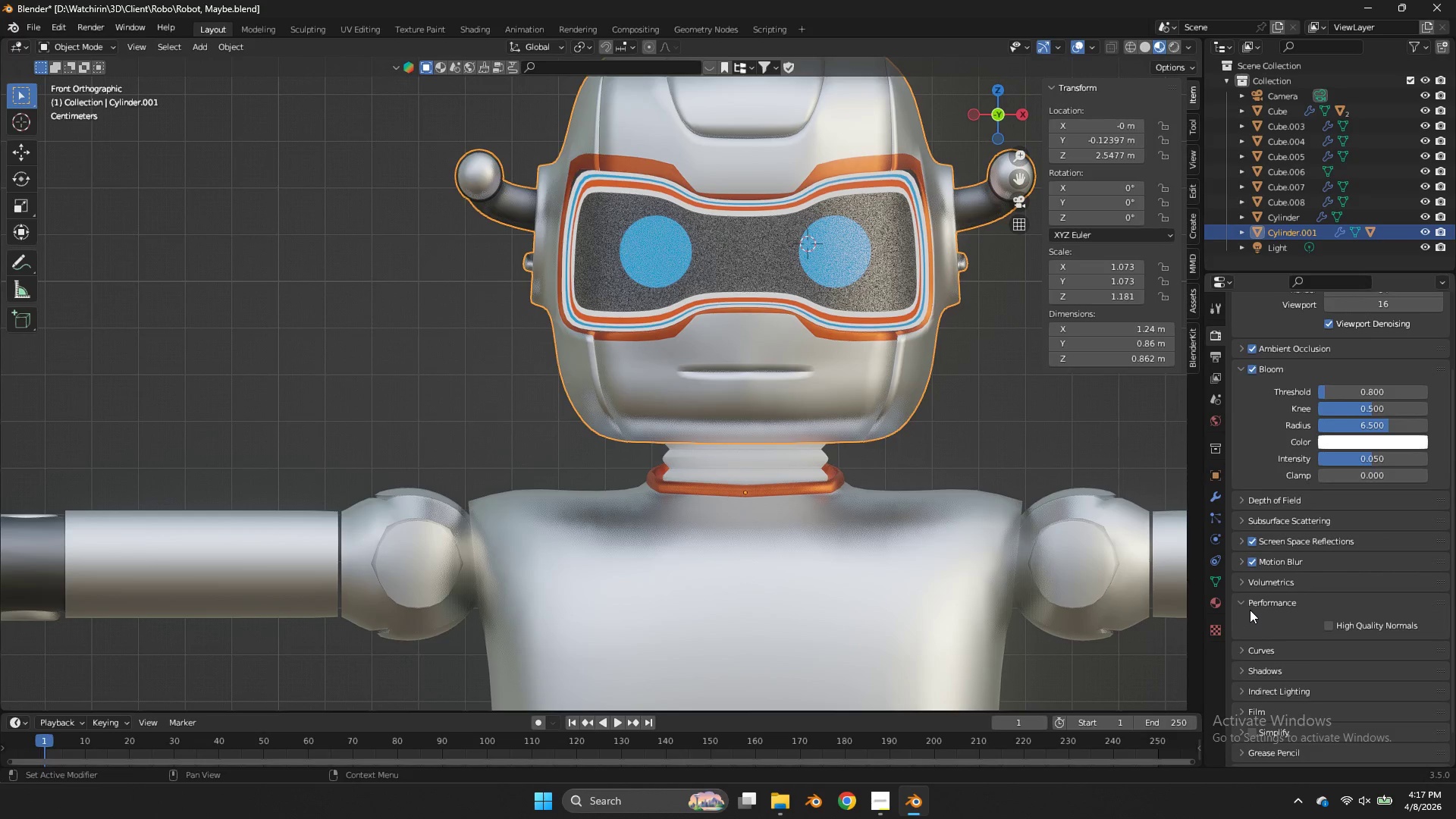 
double_click([1249, 610])
 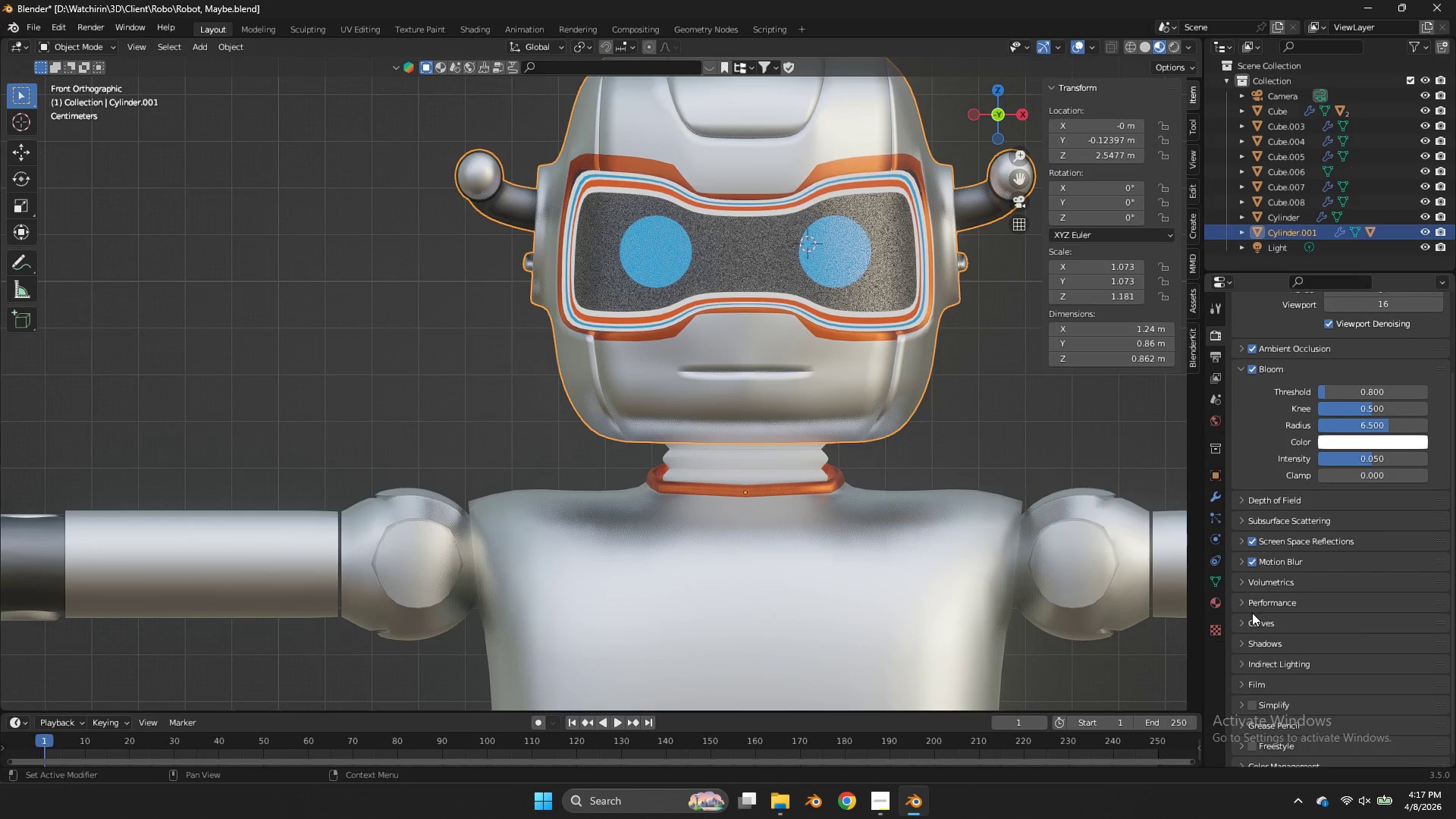 
double_click([1252, 617])
 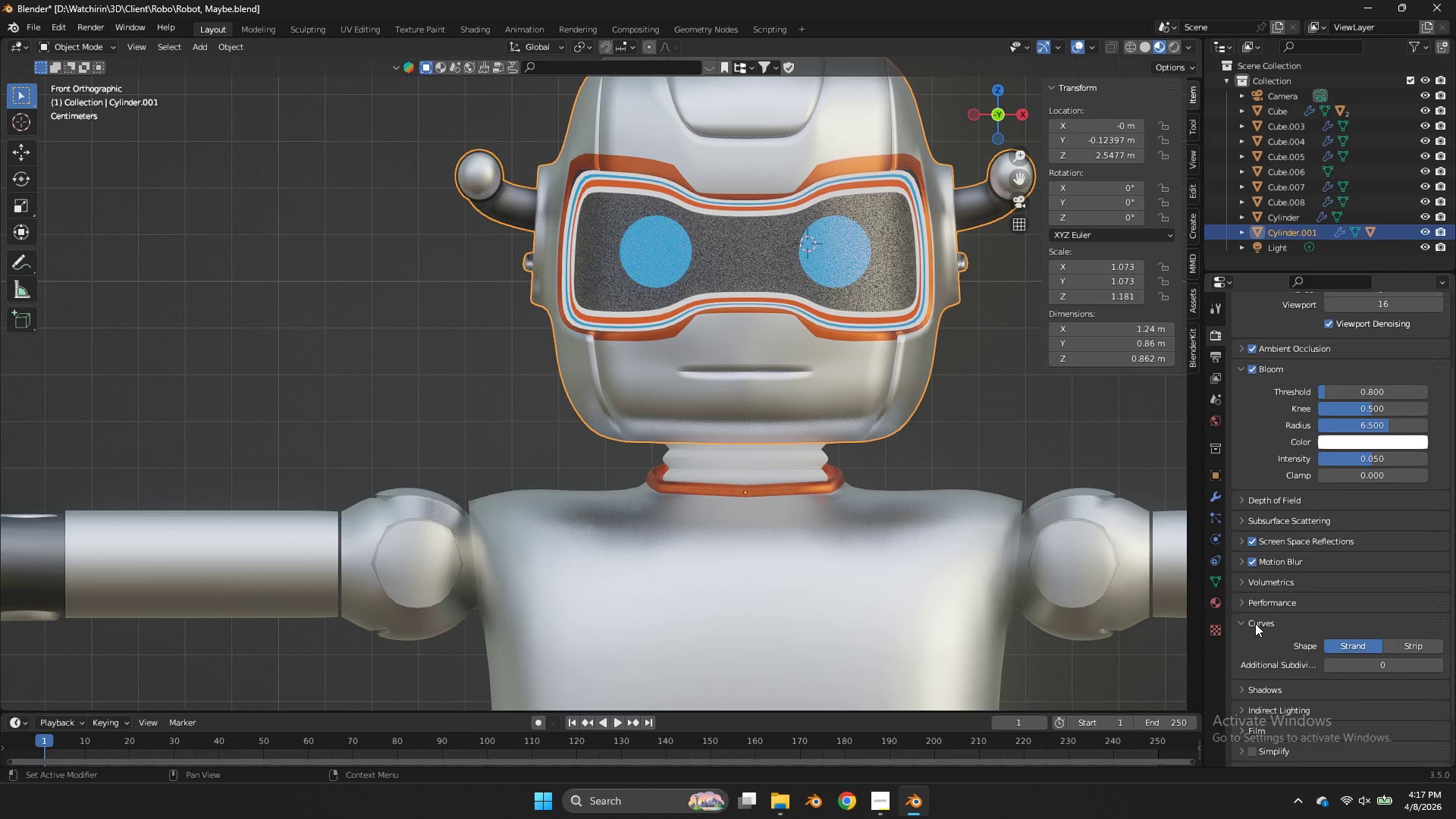 
scroll: coordinate [1256, 626], scroll_direction: down, amount: 5.0
 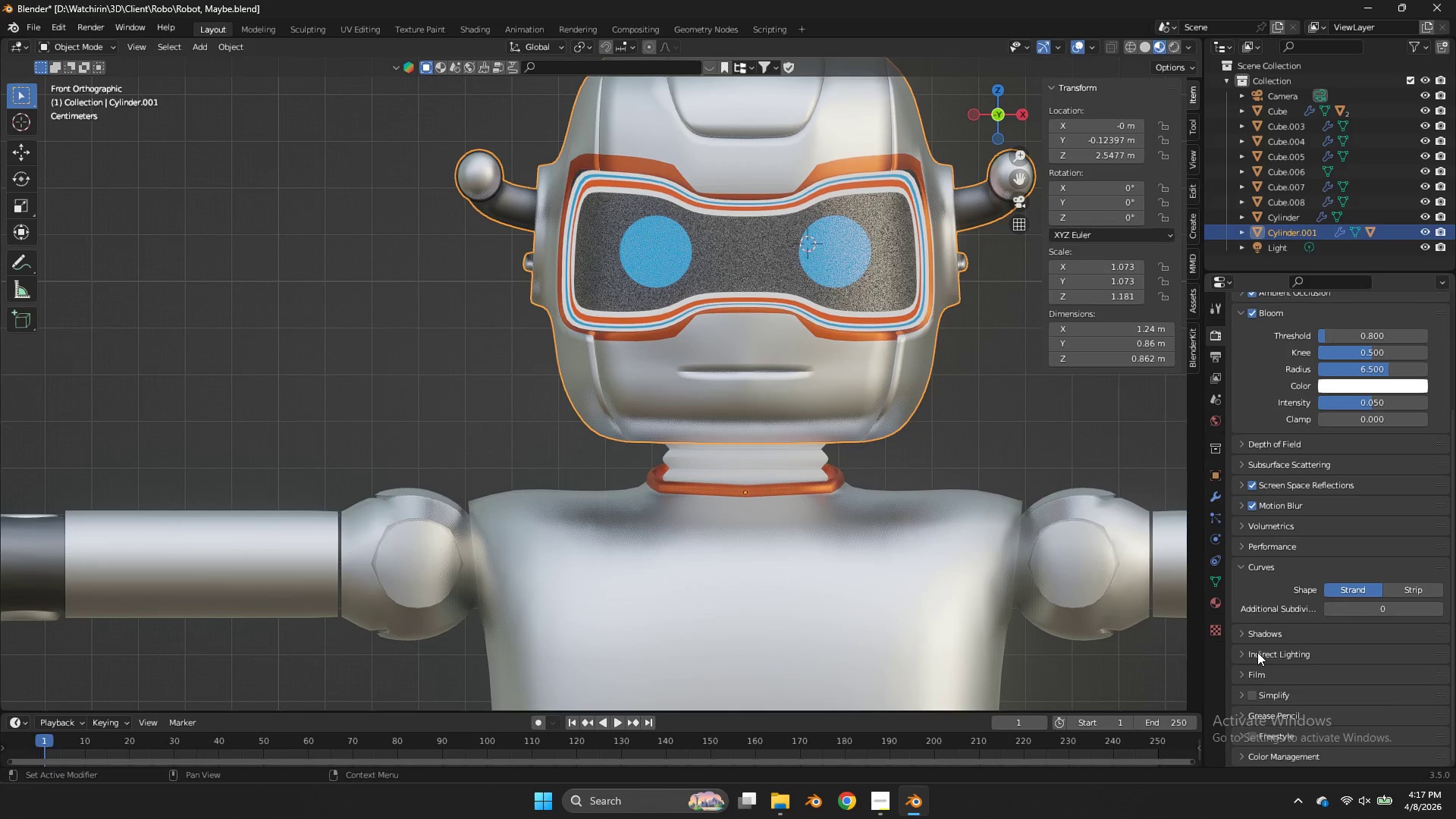 
left_click([1257, 652])
 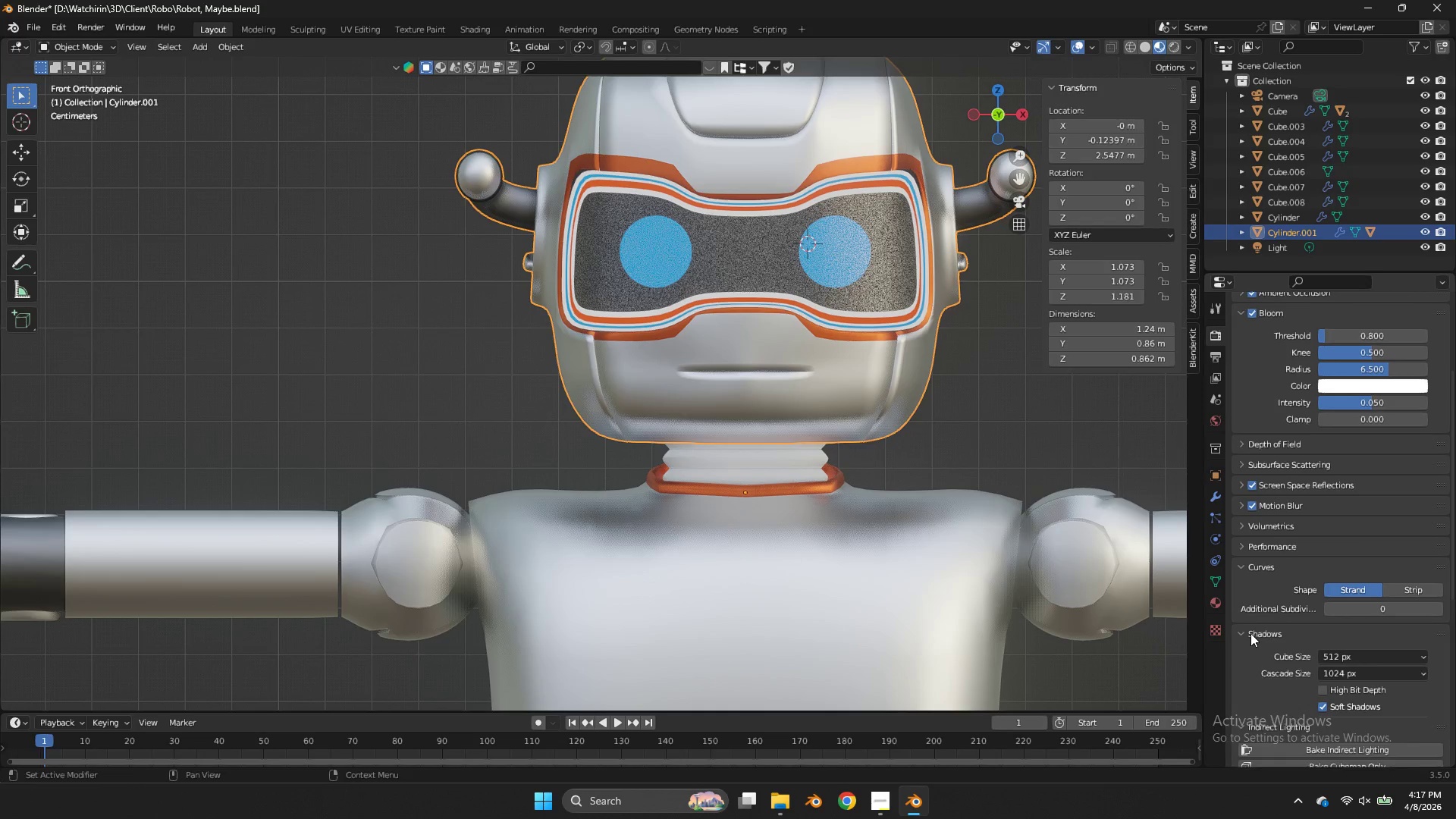 
double_click([1250, 633])
 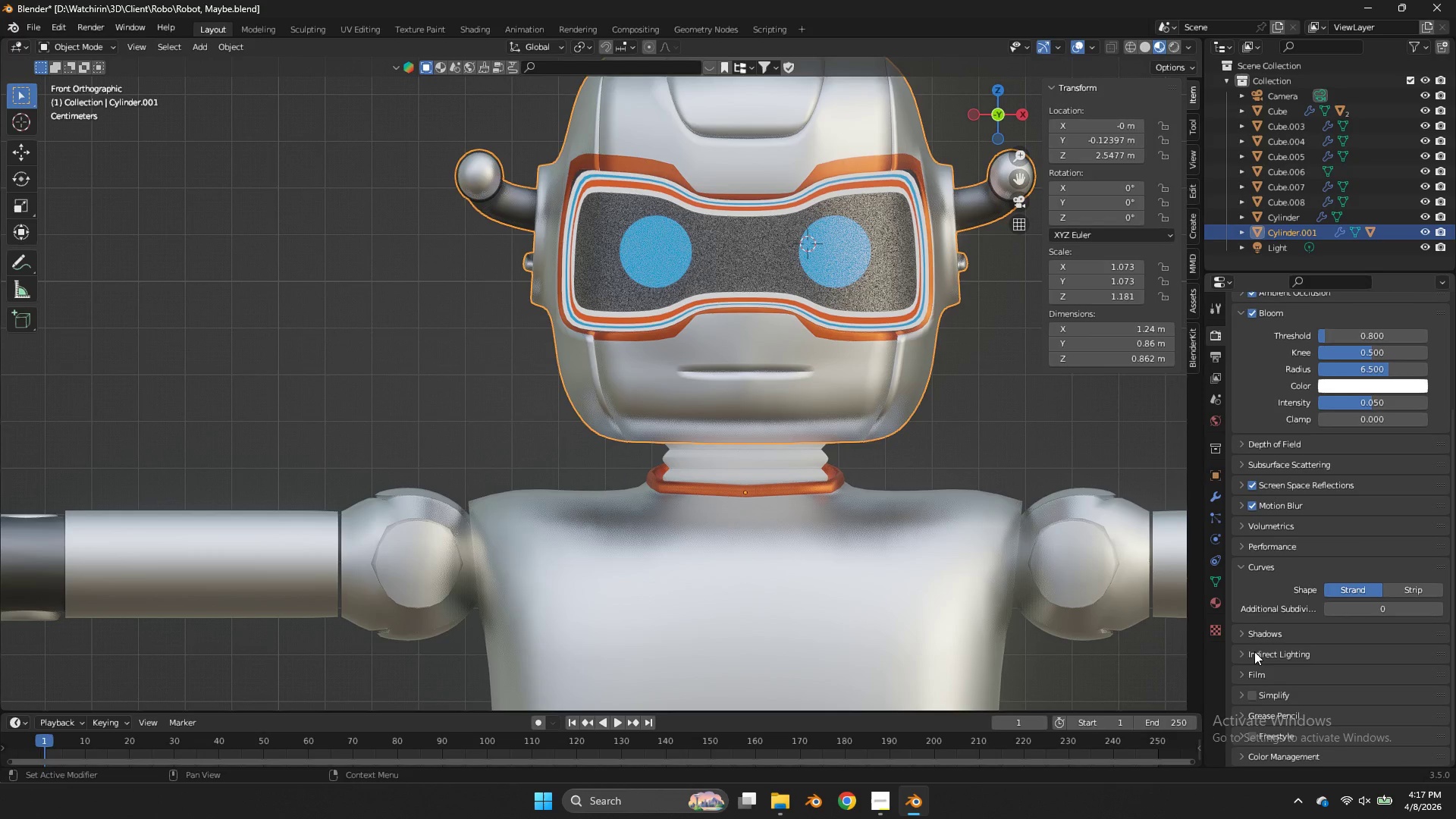 
left_click([1263, 676])
 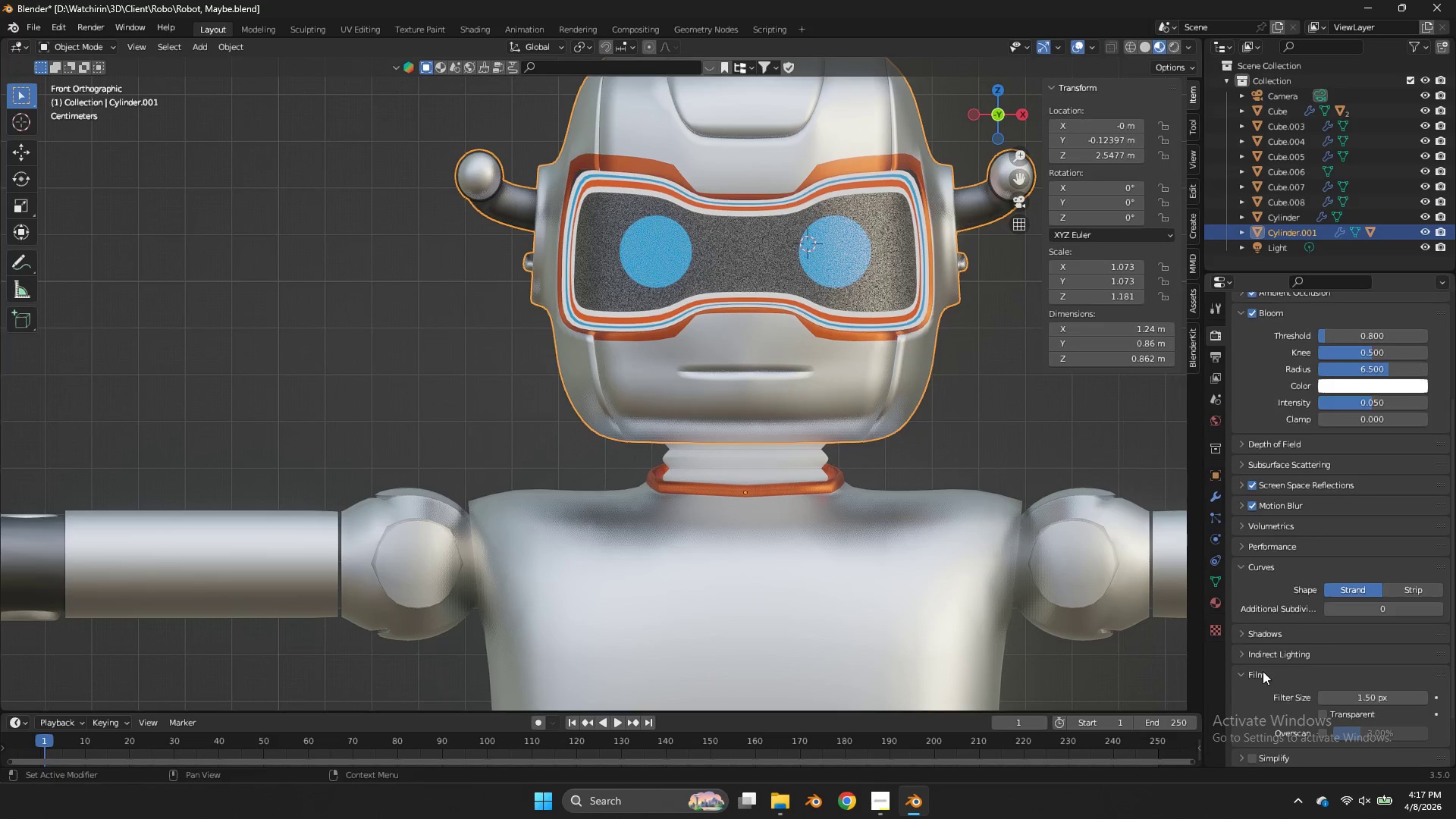 
scroll: coordinate [1263, 671], scroll_direction: down, amount: 5.0
 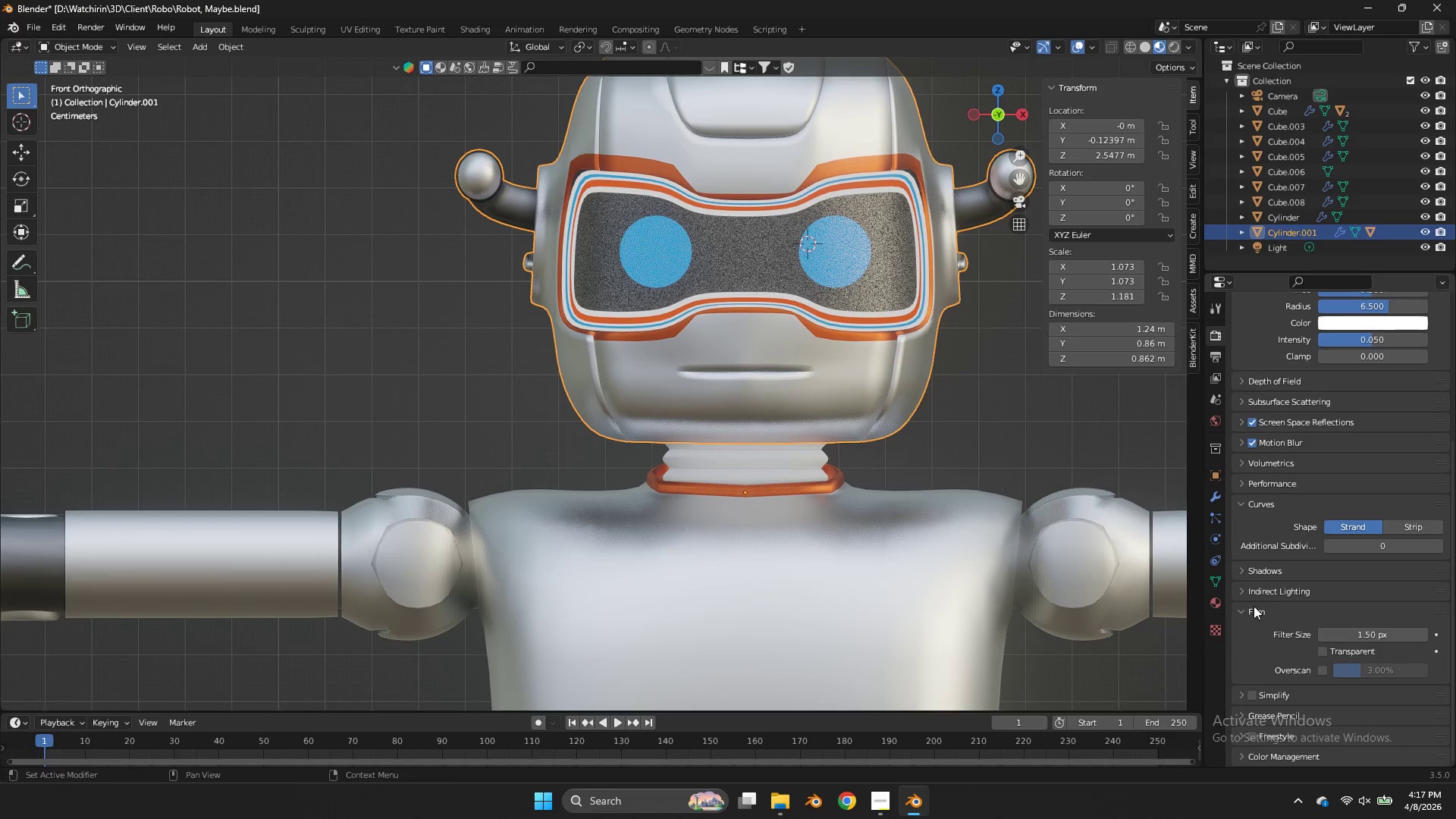 
left_click([1254, 606])
 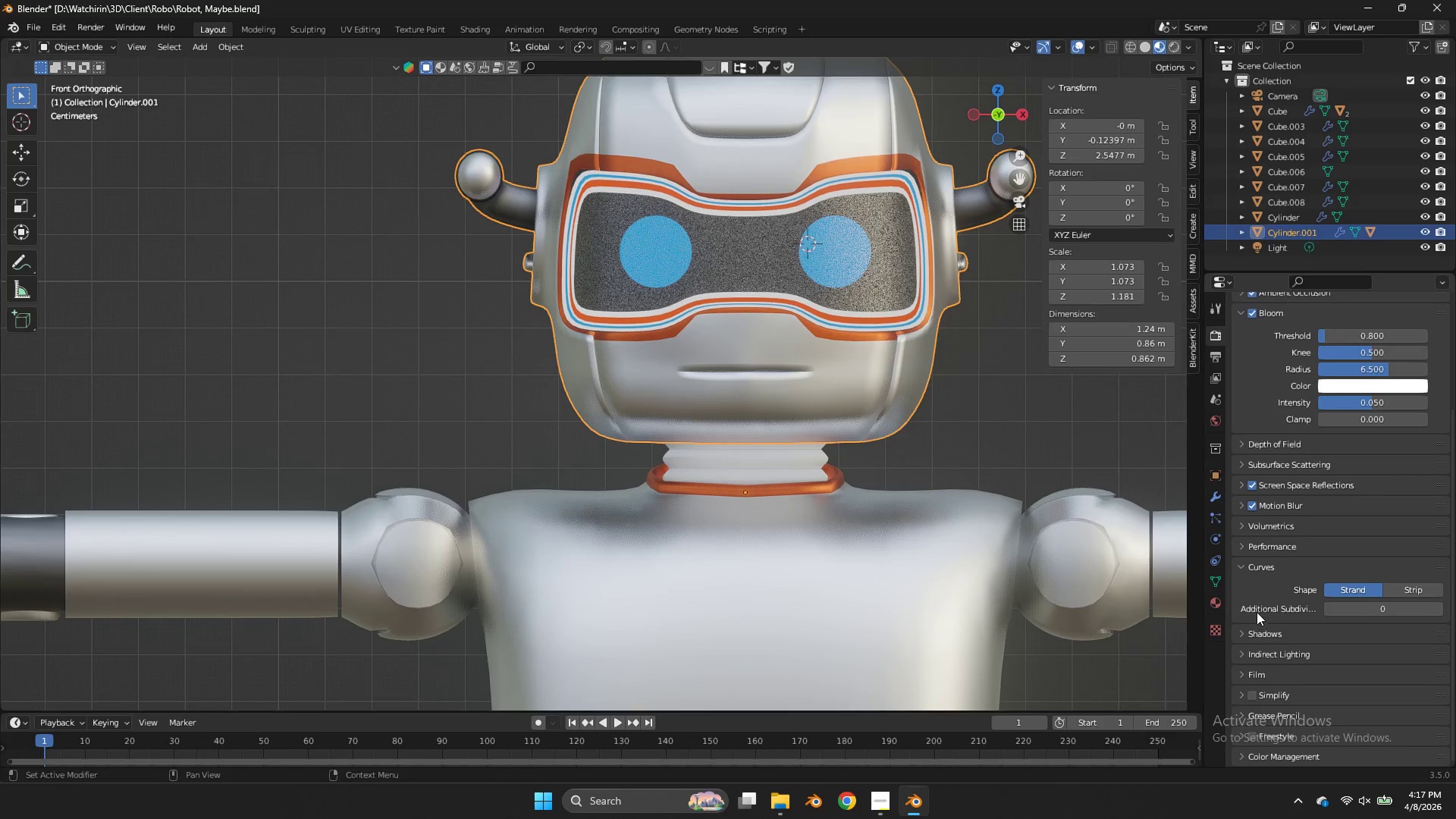 
scroll: coordinate [1257, 612], scroll_direction: down, amount: 3.0
 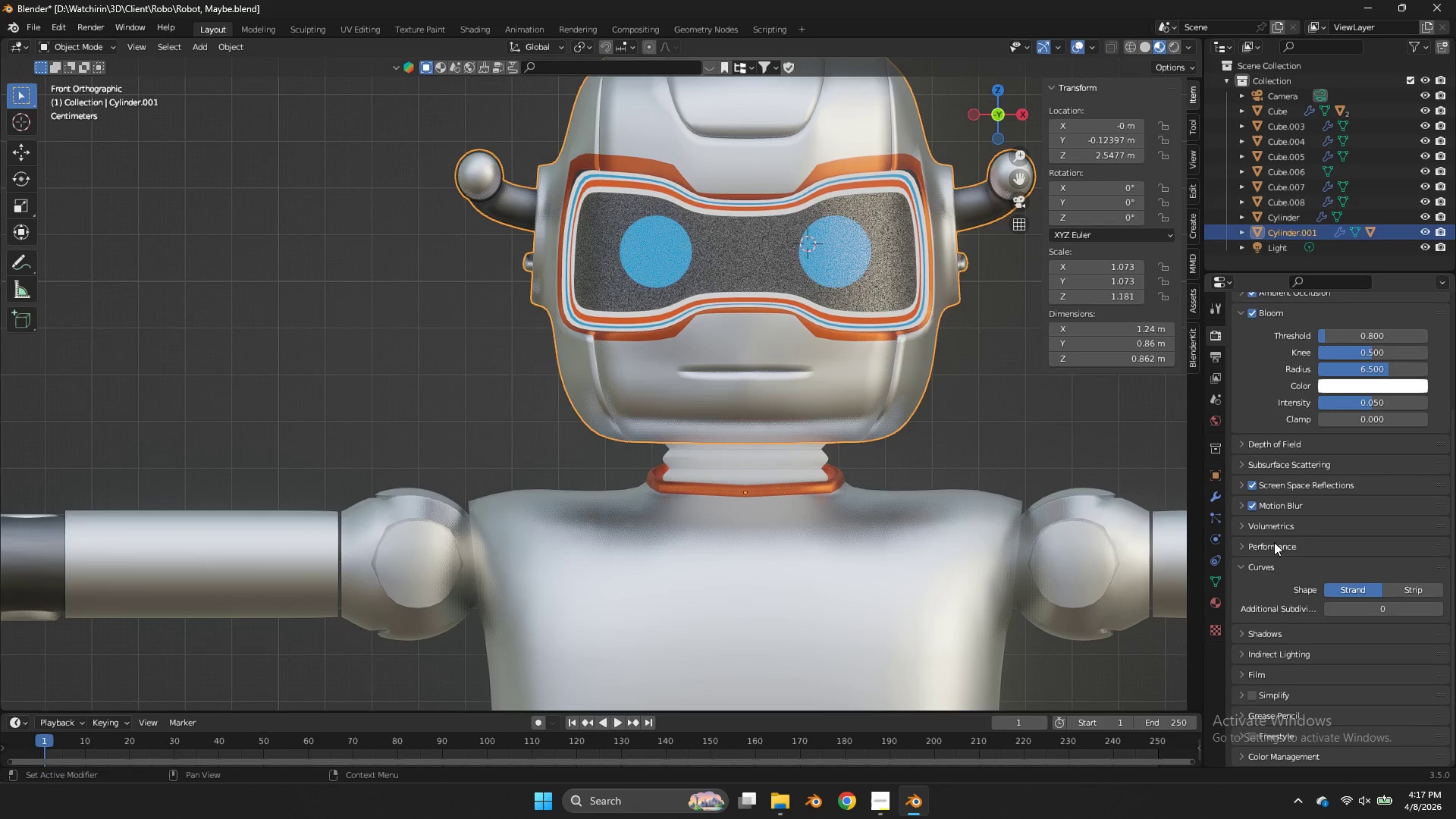 
left_click([1272, 532])
 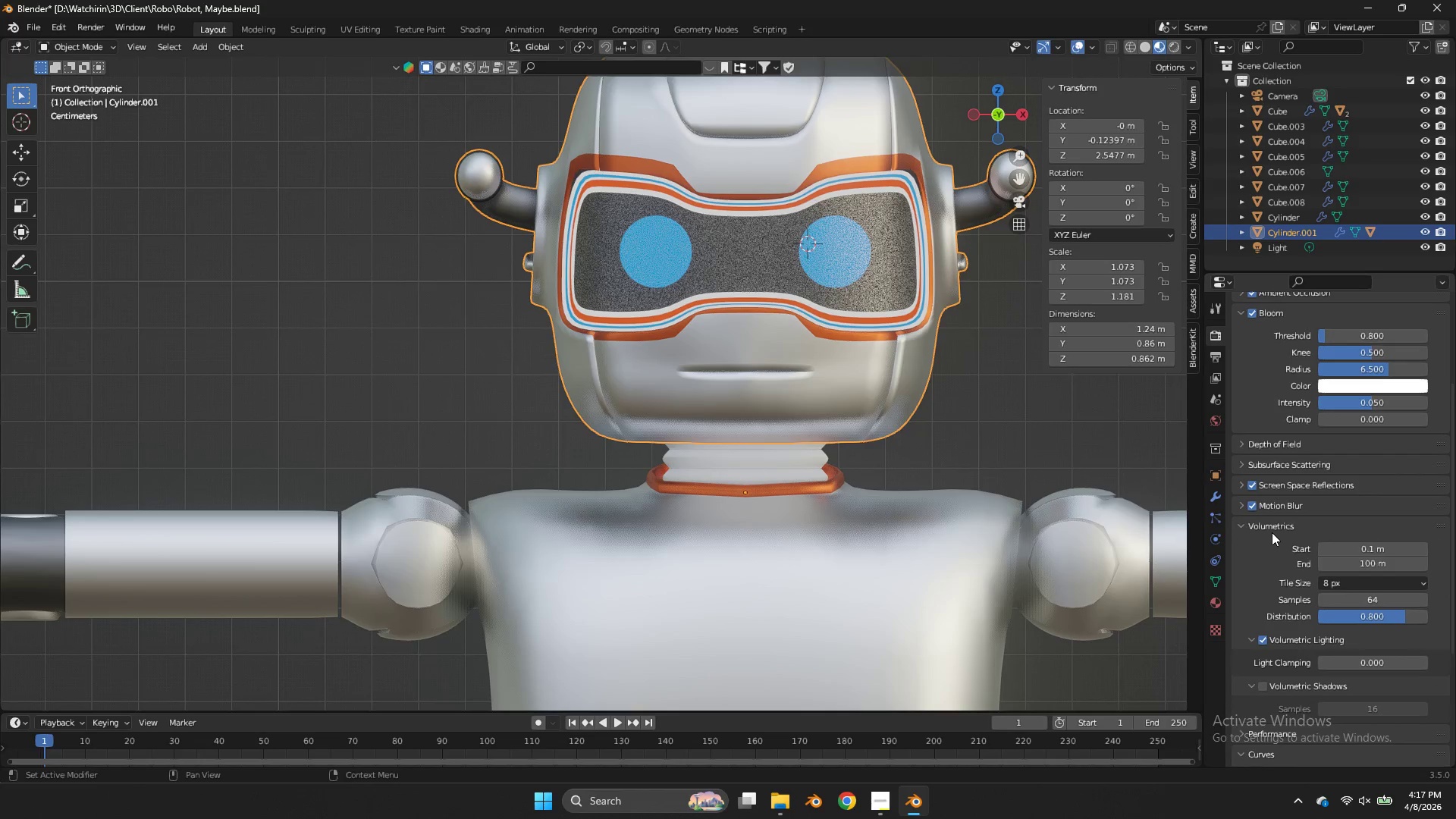 
left_click([1272, 532])
 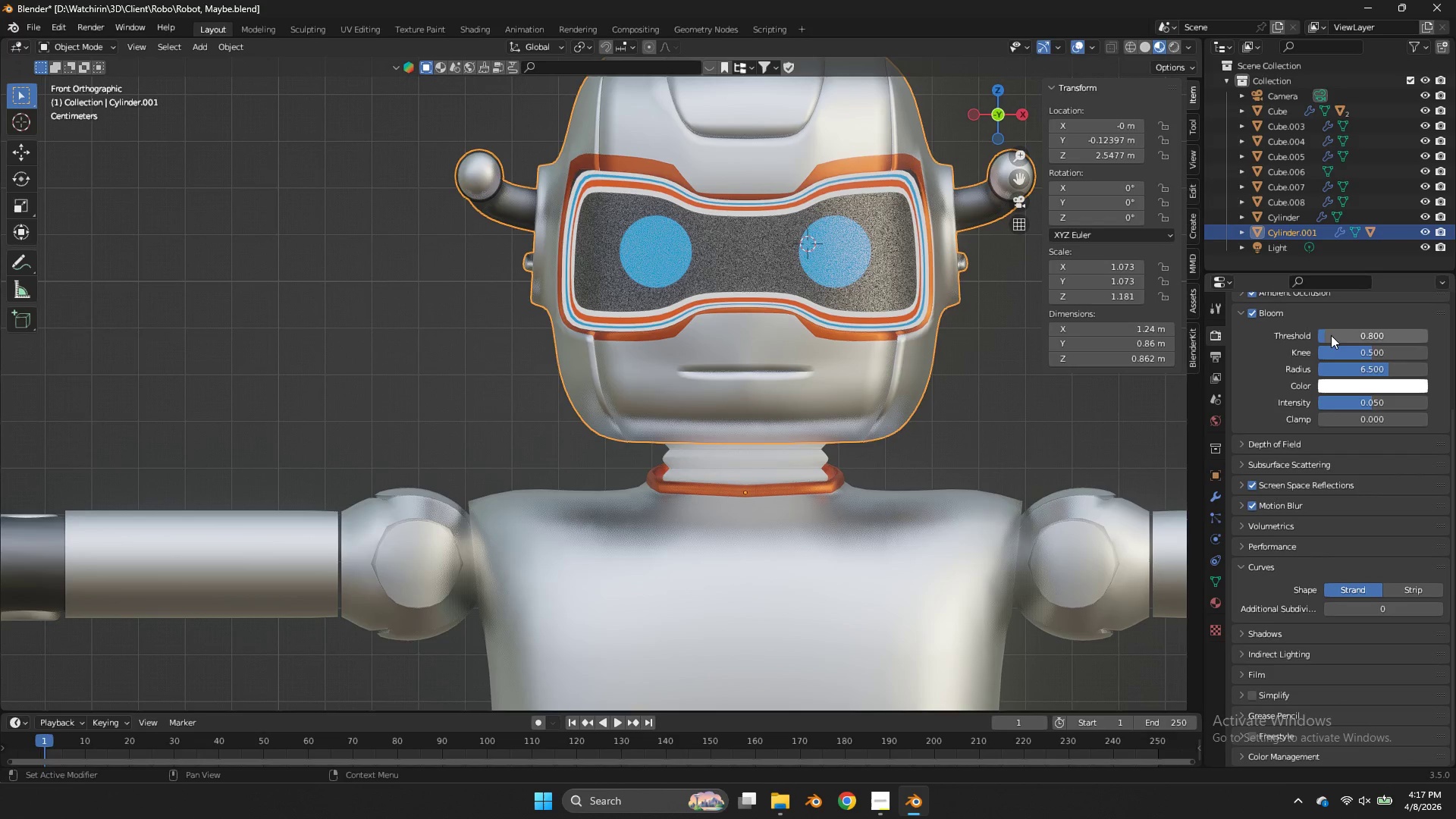 
left_click_drag(start_coordinate=[1333, 335], to_coordinate=[612, 341])
 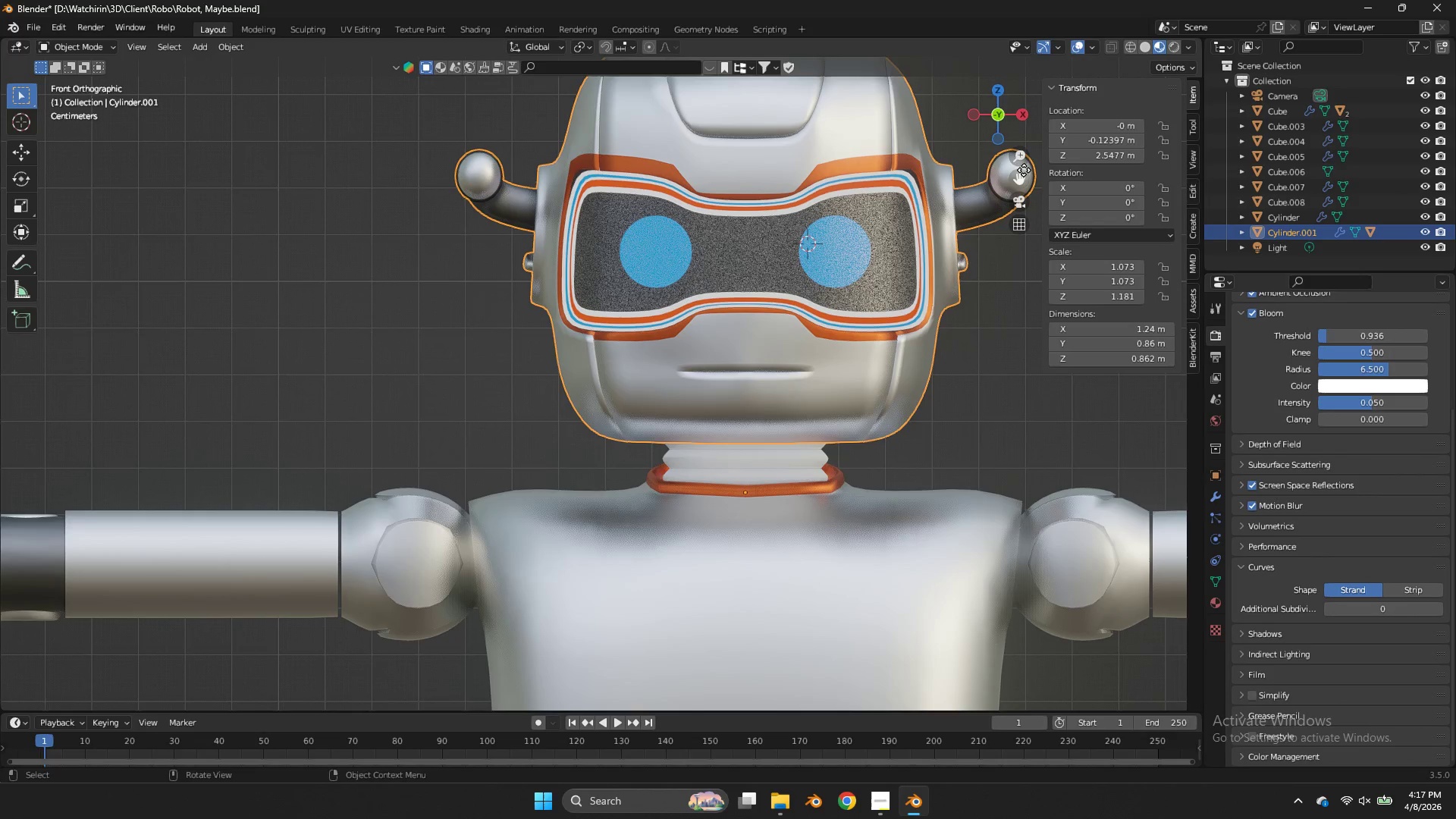 
left_click_drag(start_coordinate=[1016, 174], to_coordinate=[987, 201])
 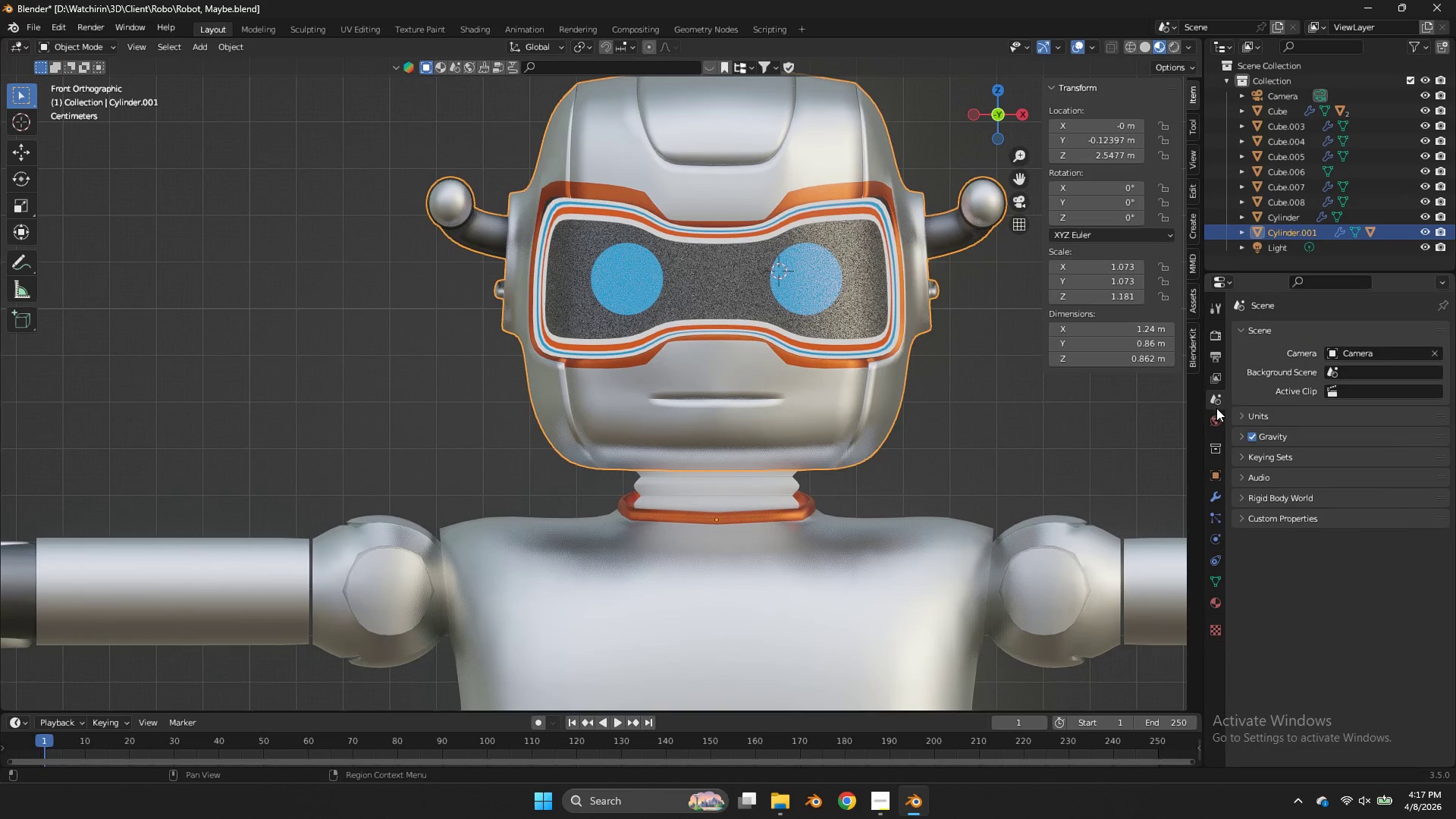 
double_click([1216, 414])
 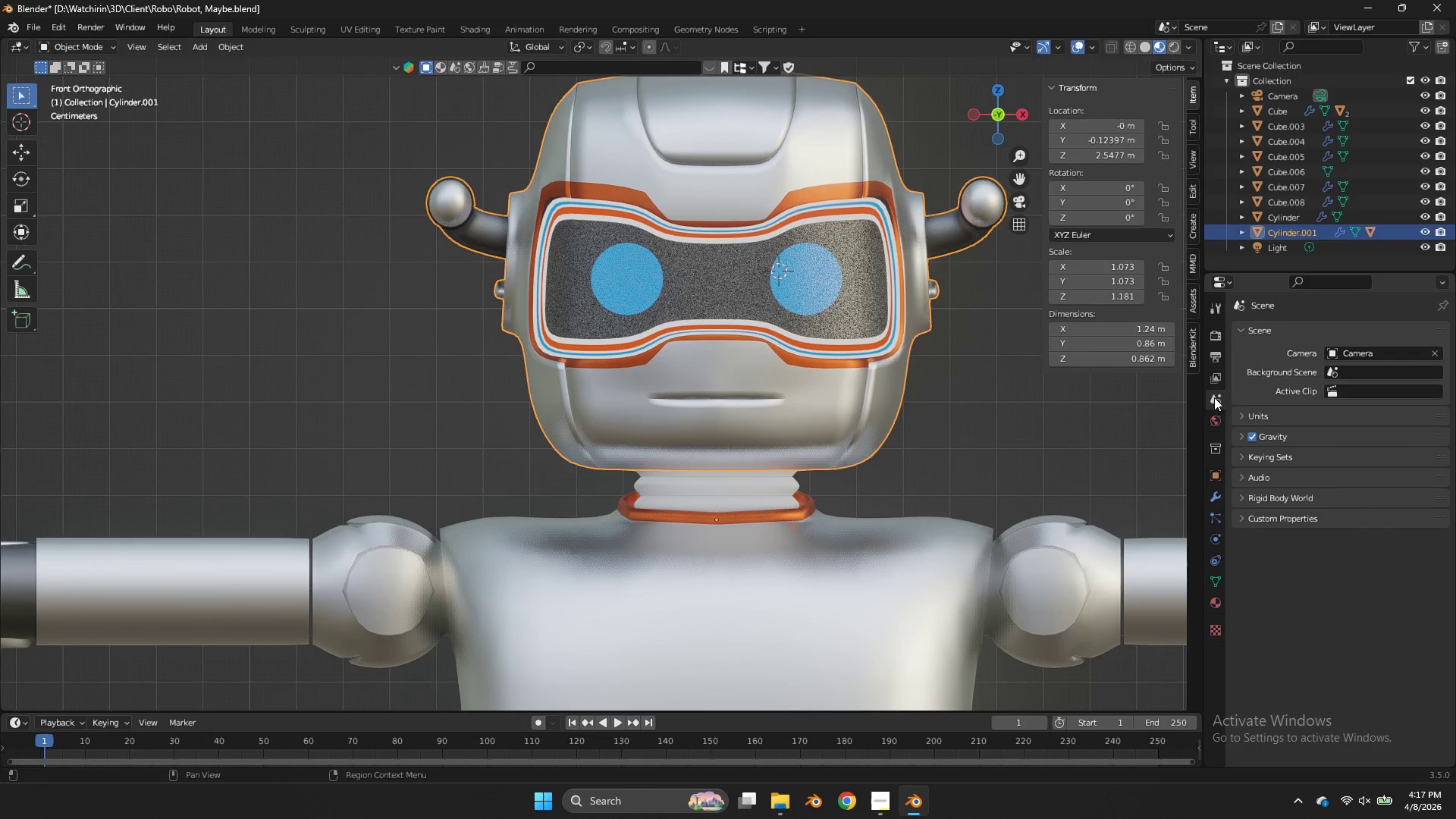 
triple_click([1214, 397])
 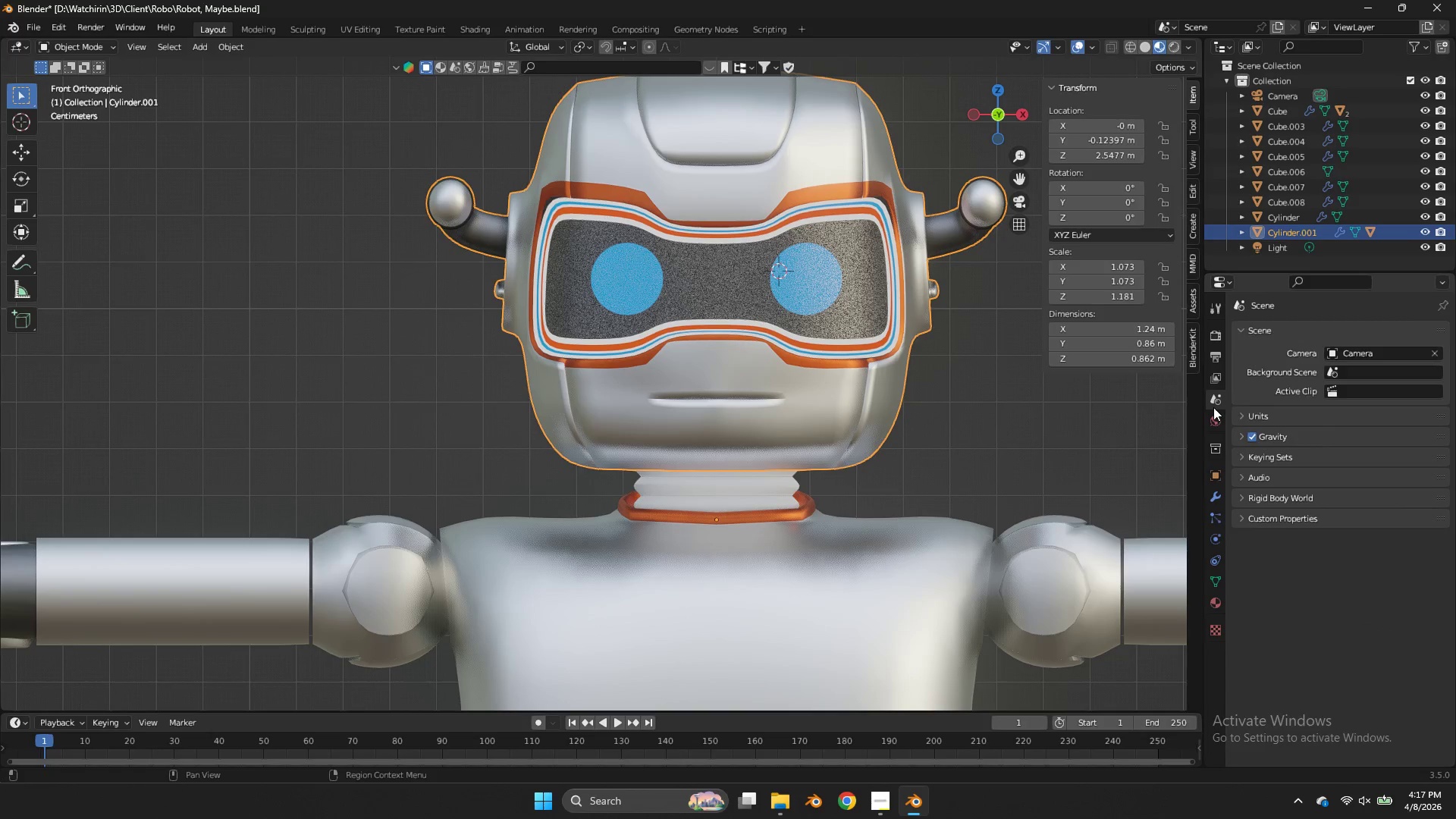 
triple_click([1213, 419])
 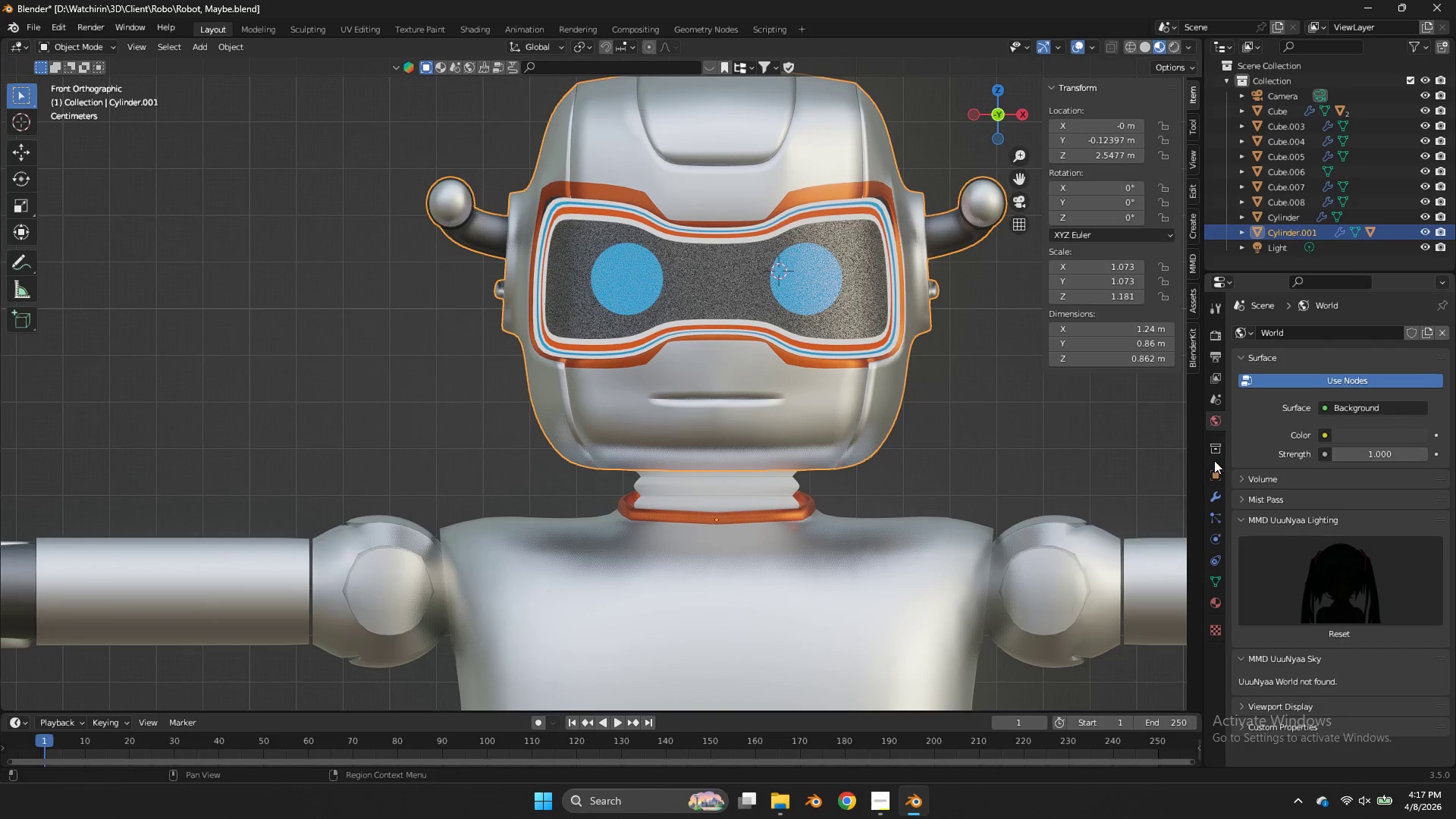 
triple_click([1214, 460])
 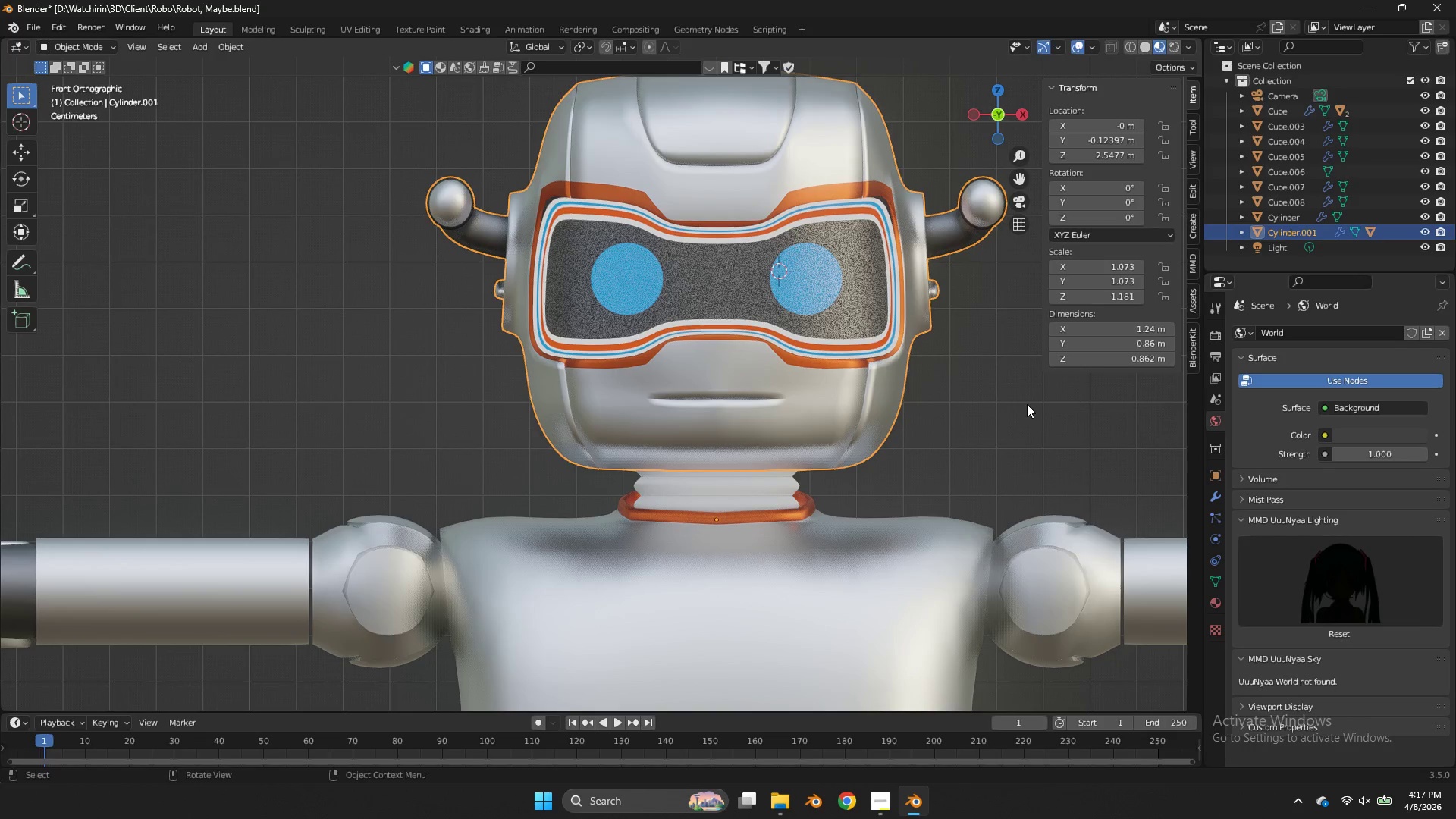 
hold_key(key=Z, duration=0.48)
 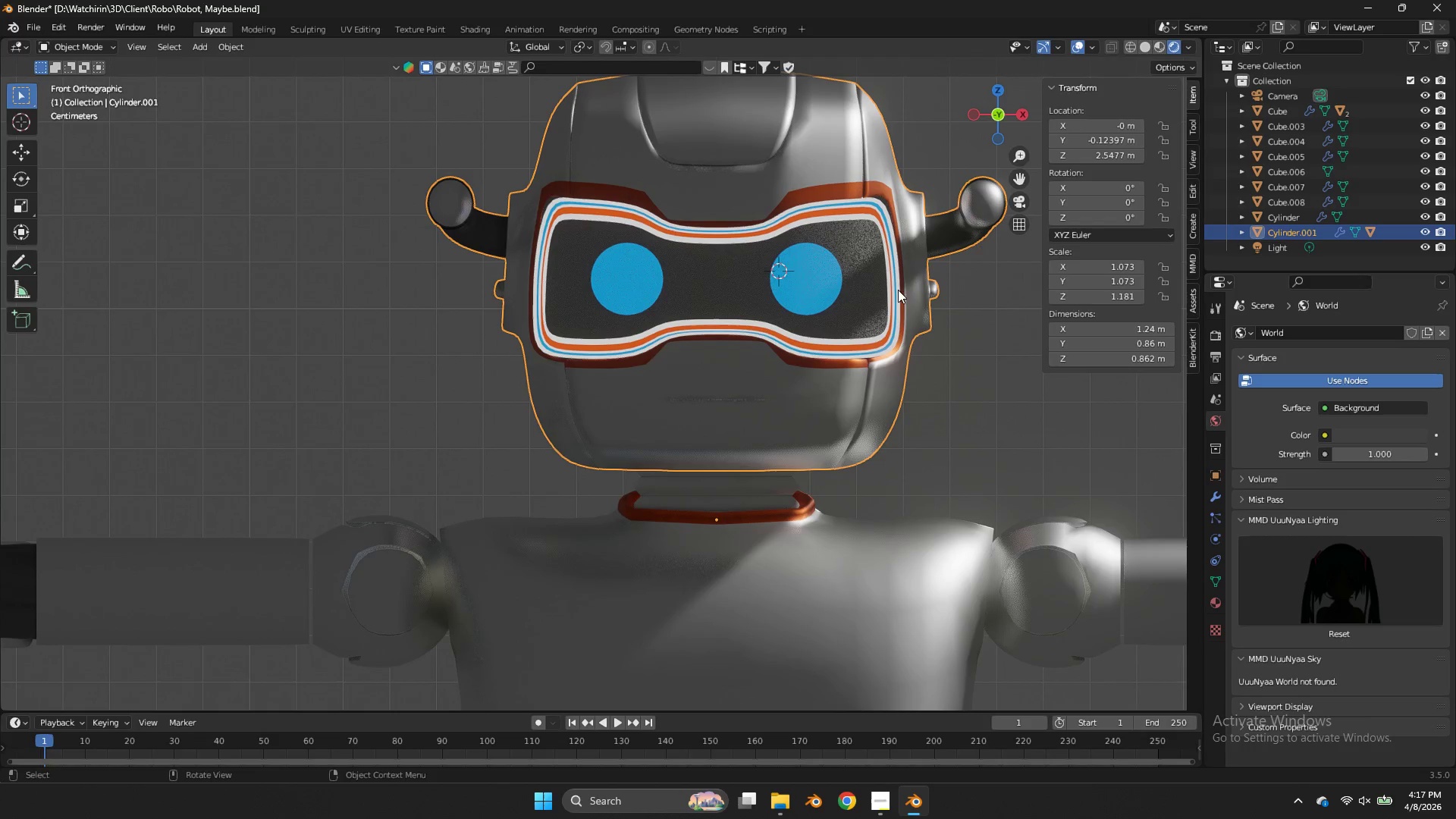 
left_click([826, 269])
 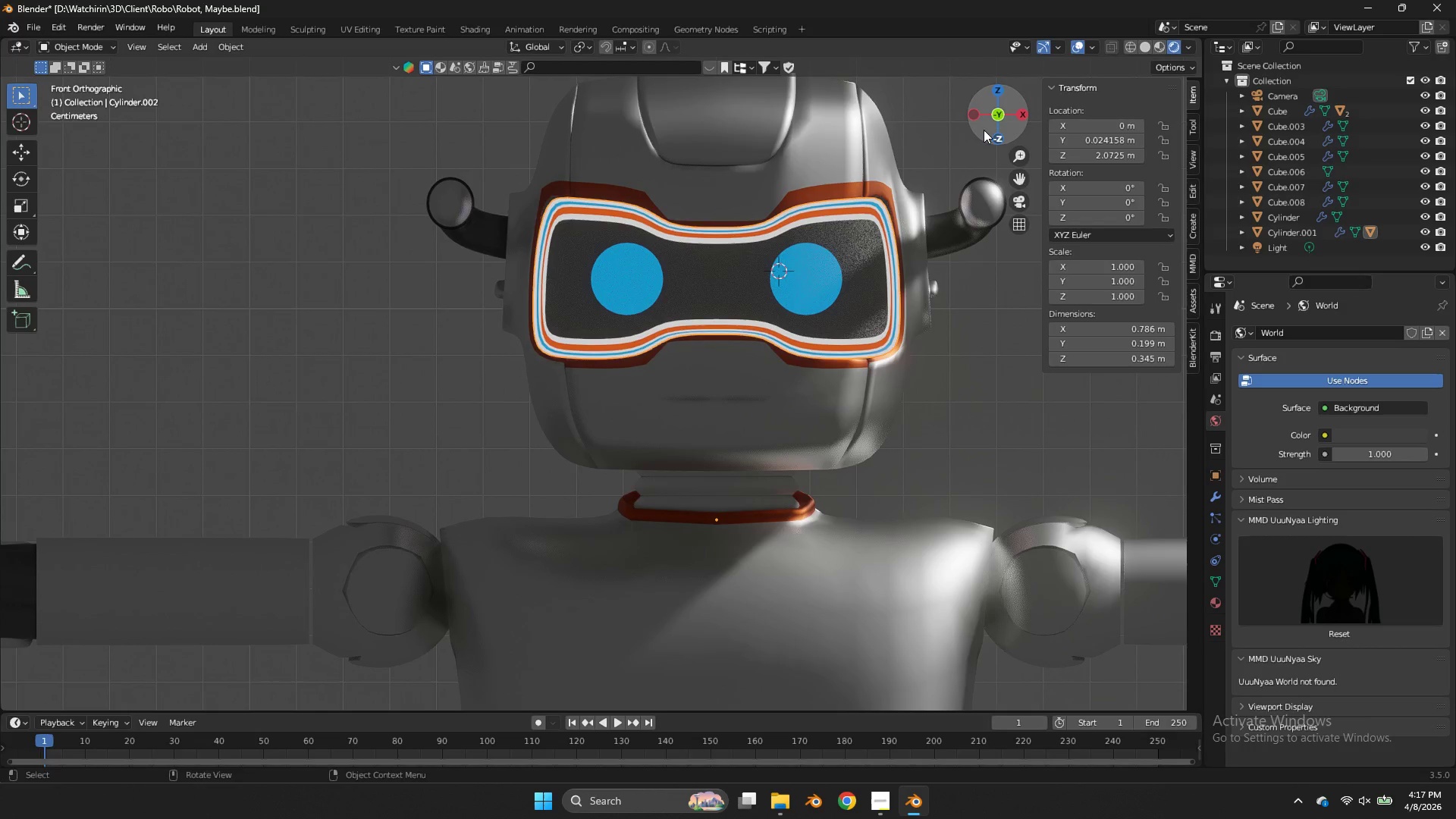 
left_click_drag(start_coordinate=[984, 130], to_coordinate=[856, 152])
 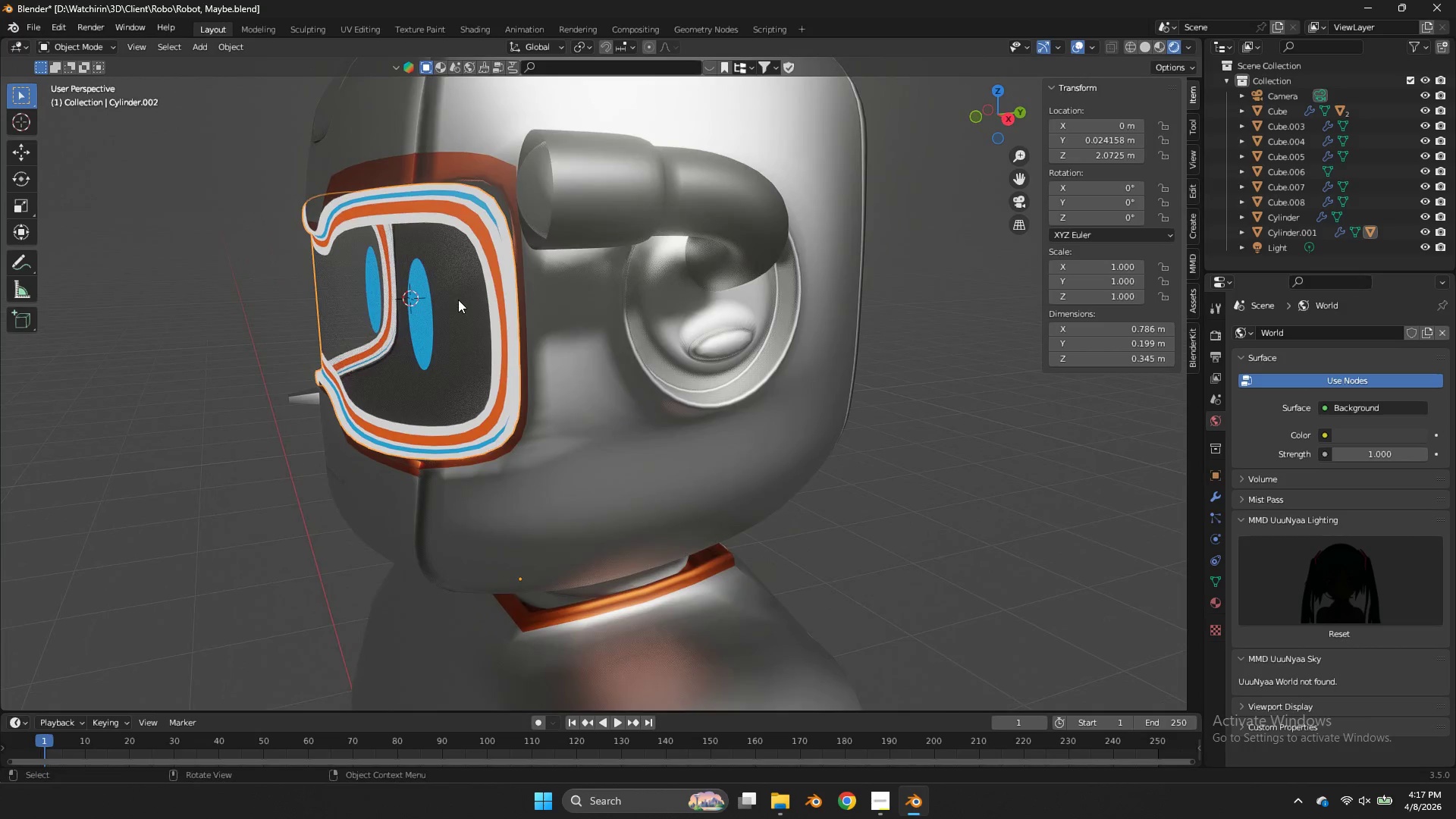 
key(Tab)
 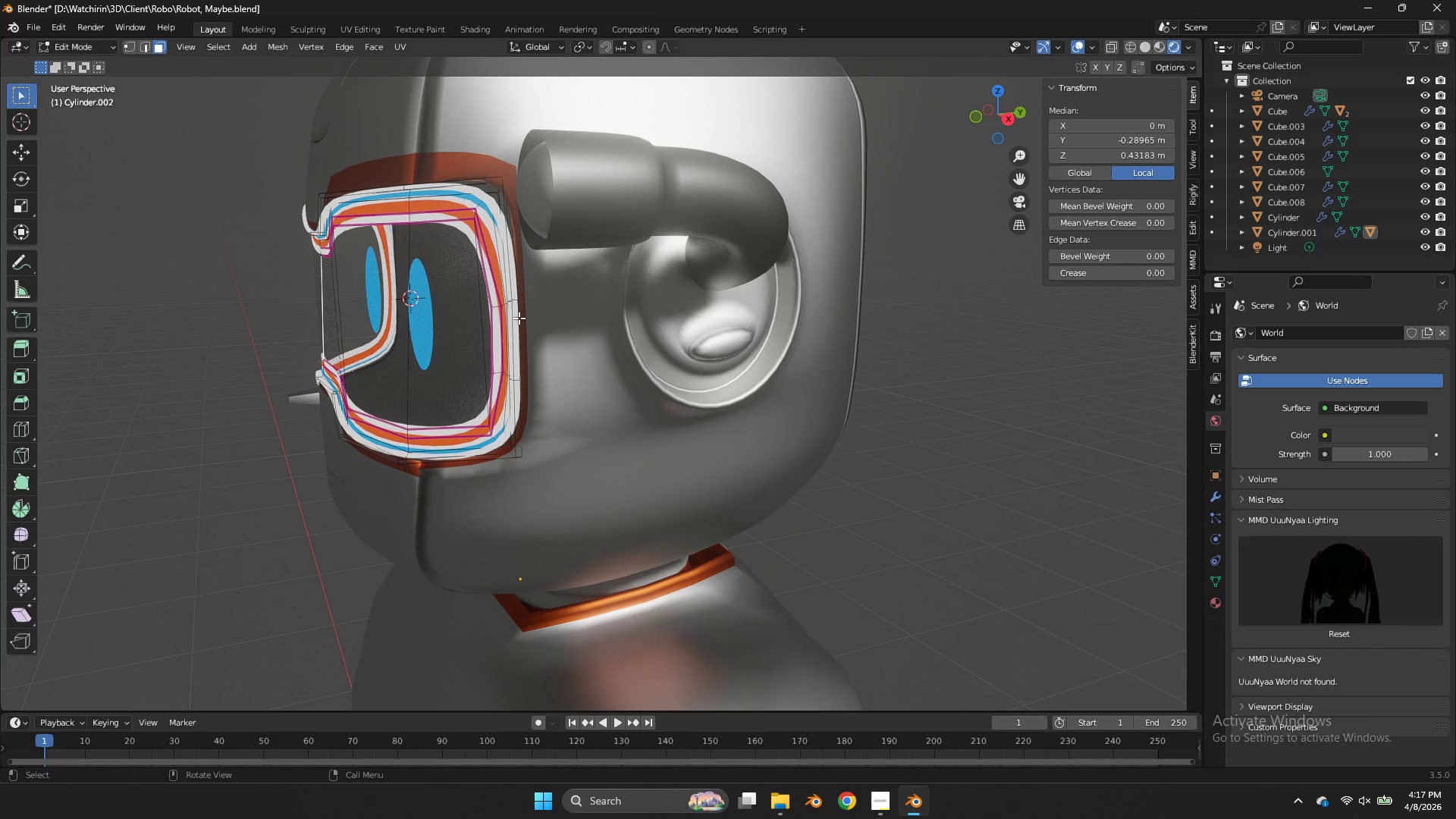 
key(Tab)
 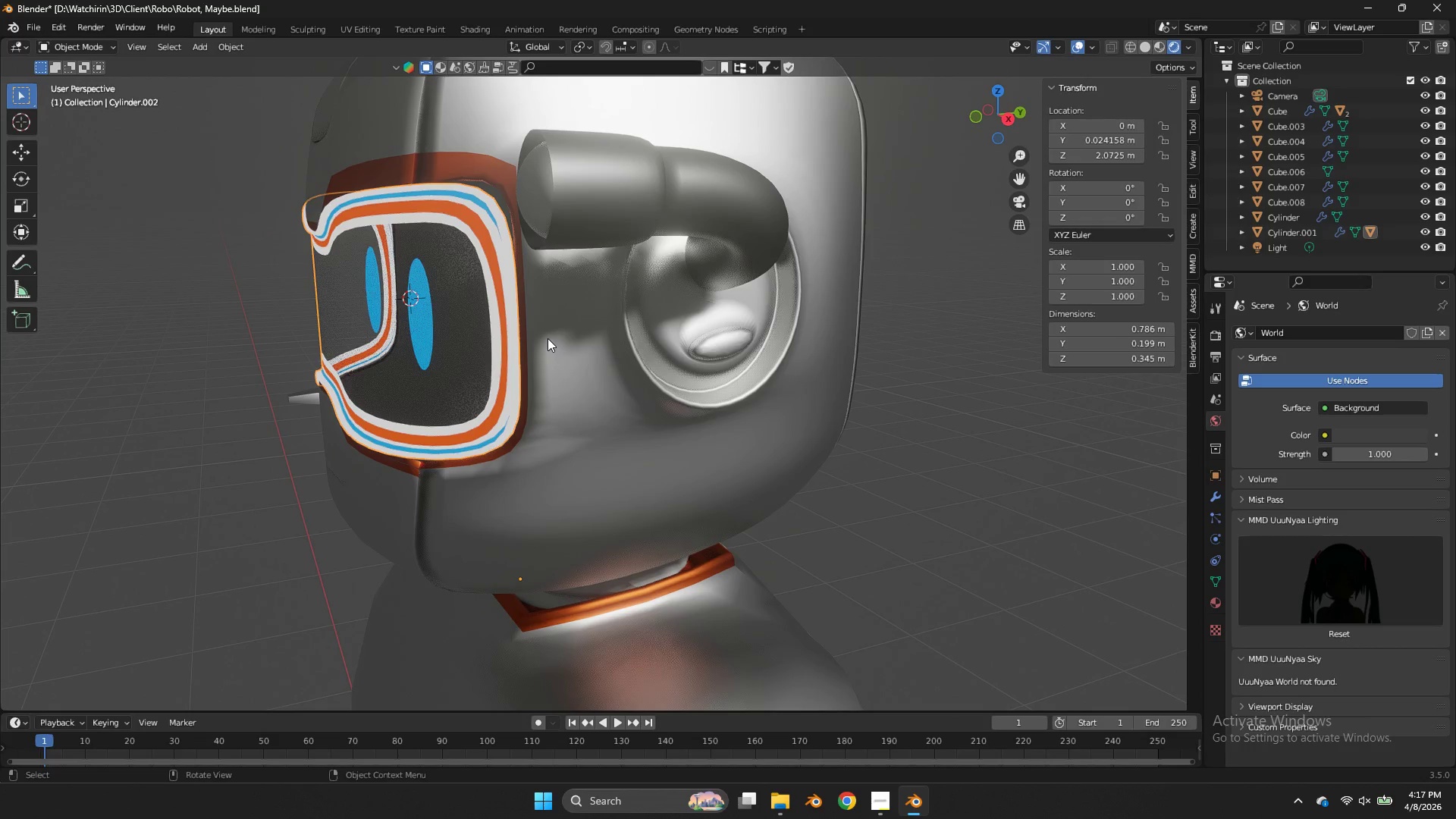 
left_click([548, 338])
 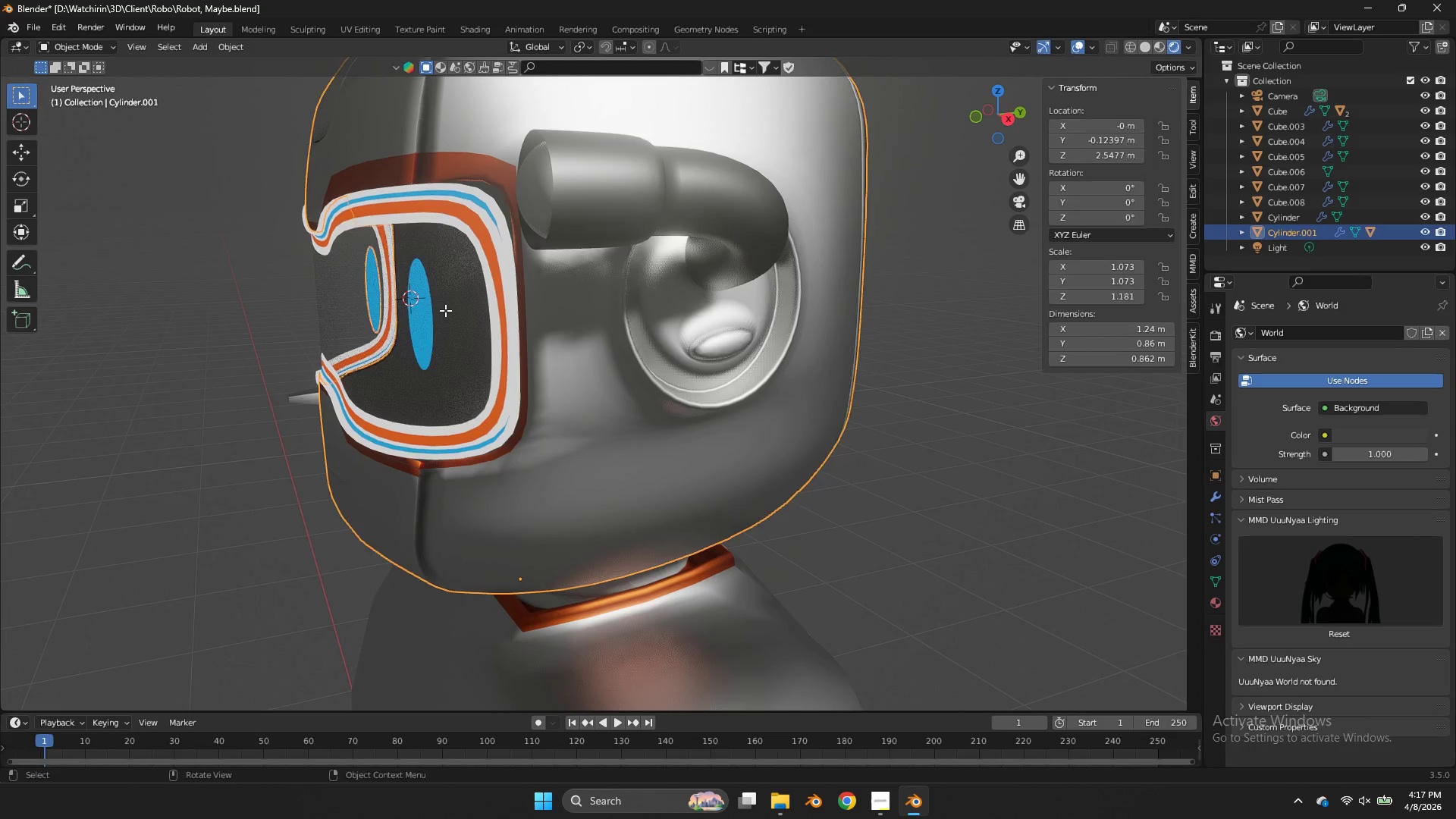 
key(Tab)
type(gy)
 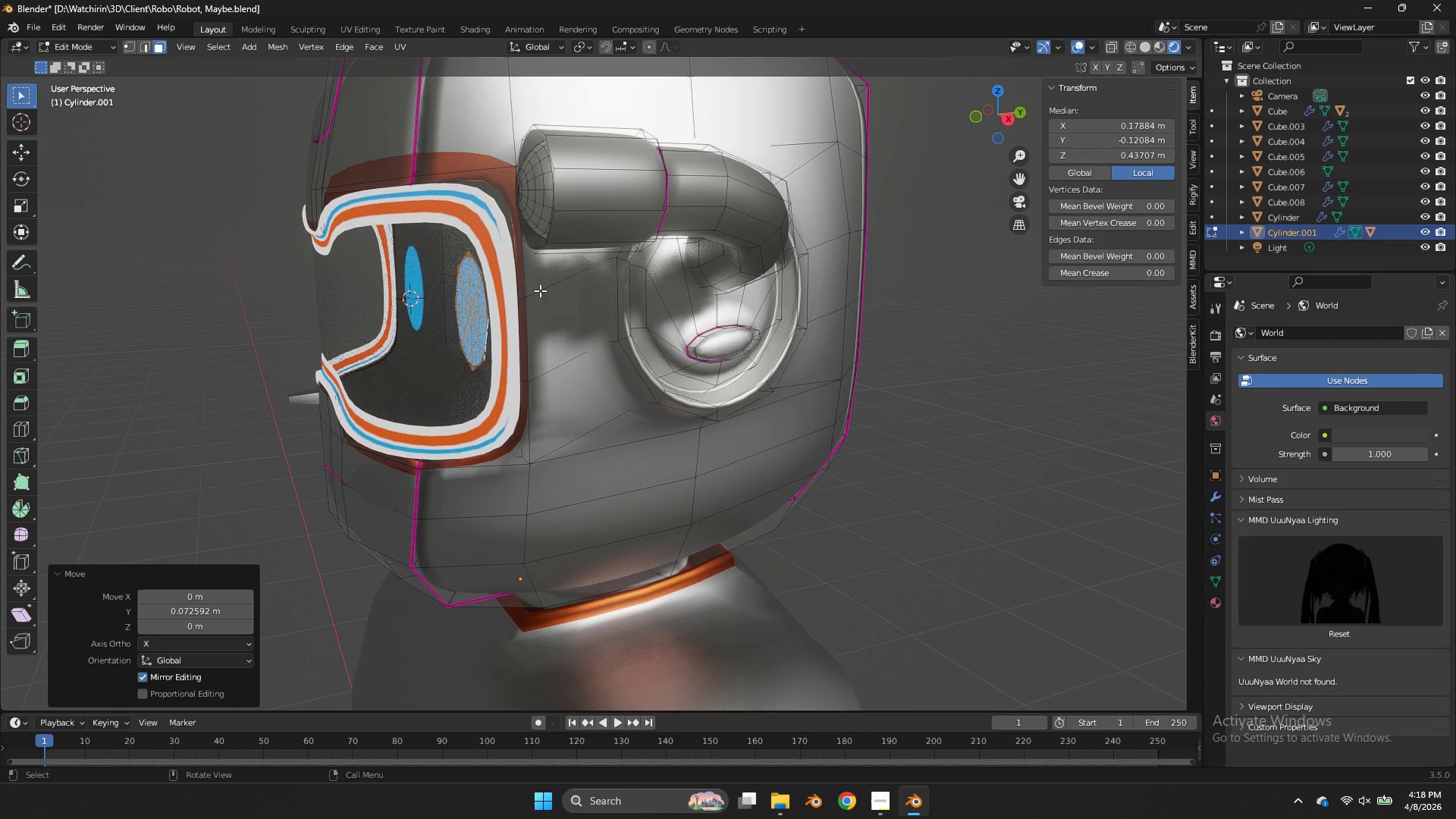 
left_click([976, 118])
 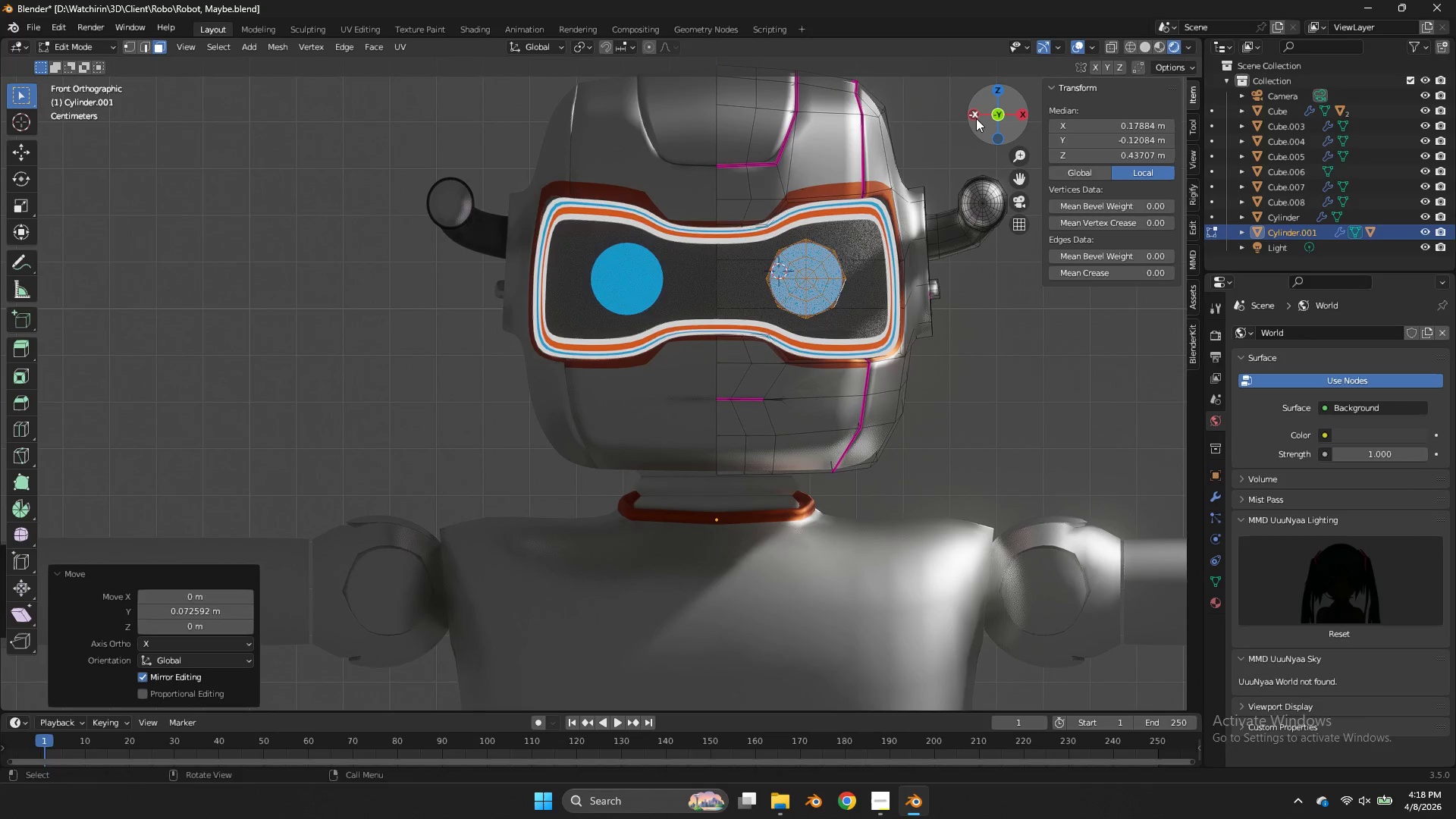 
key(Control+S)
 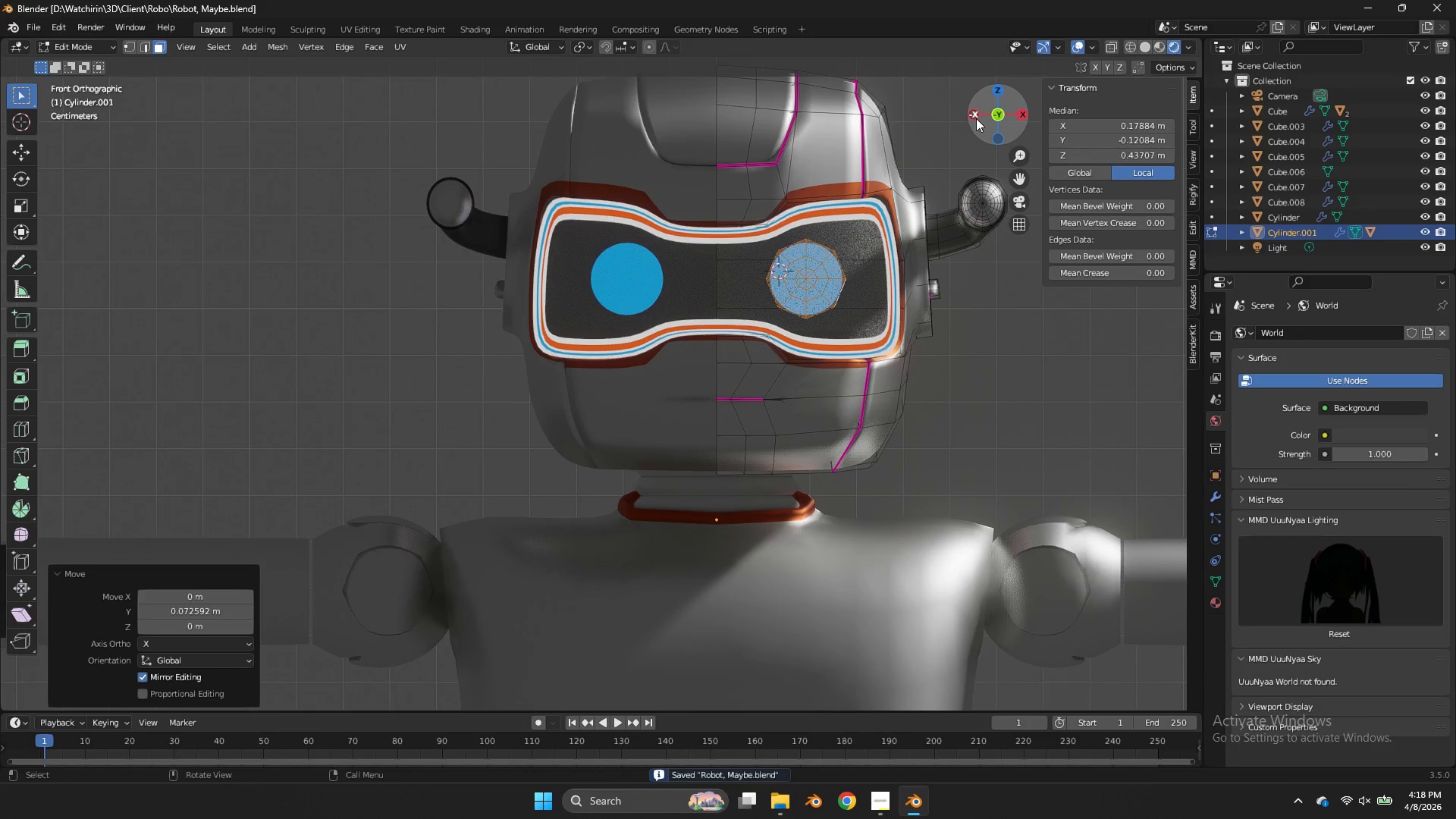 
type(sz)
 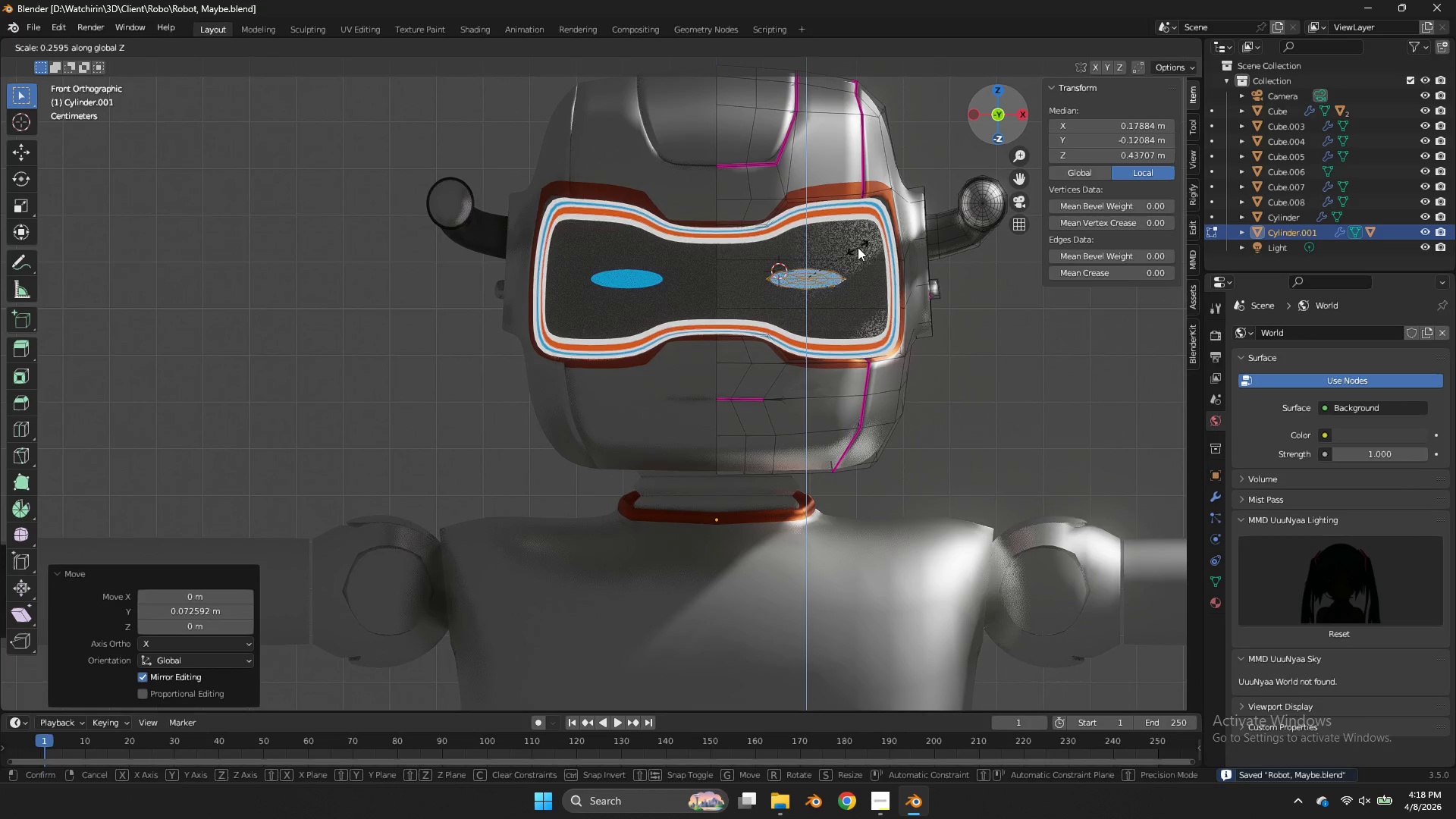 
left_click([852, 256])
 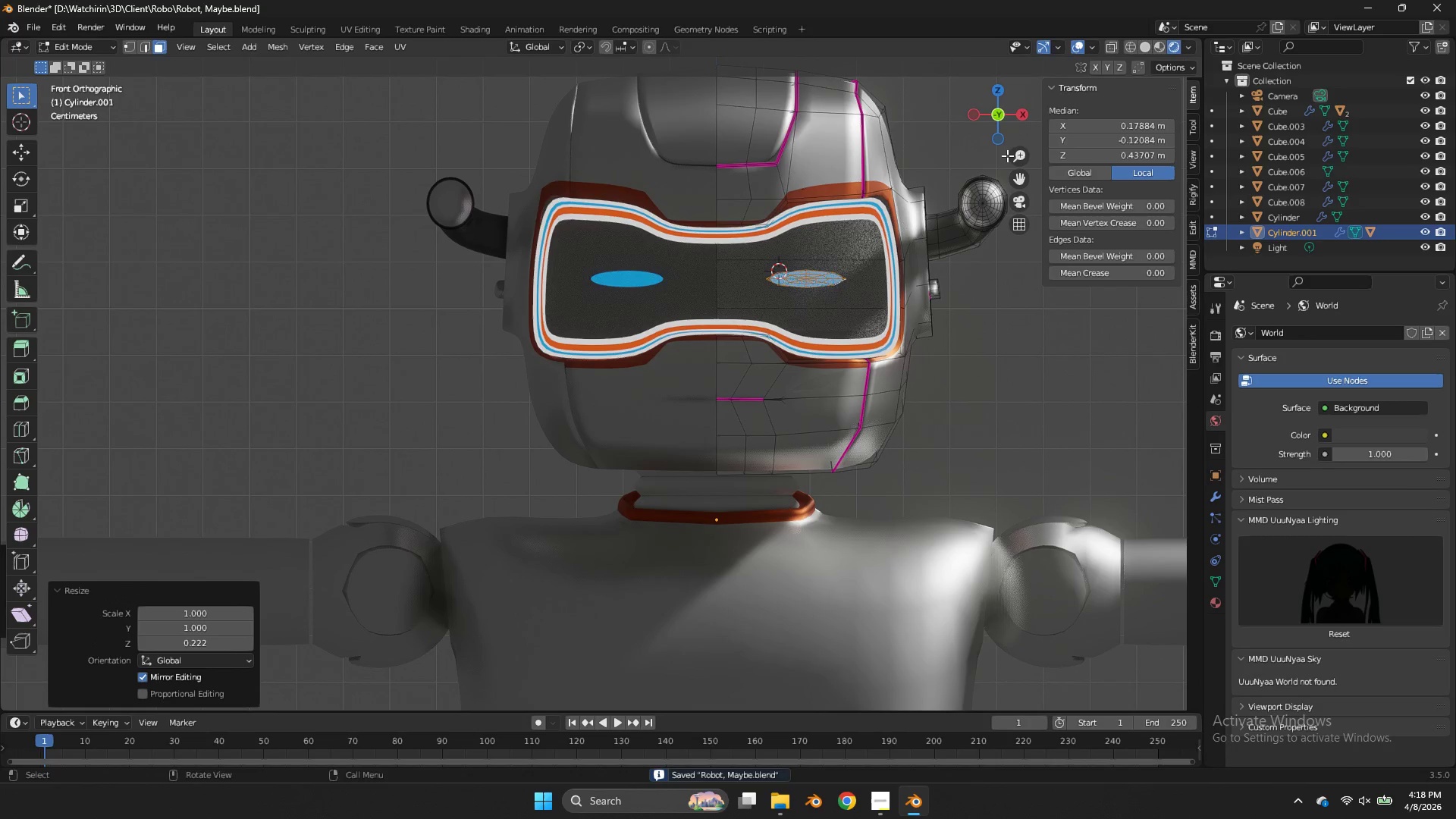 
key(Control+Z)
 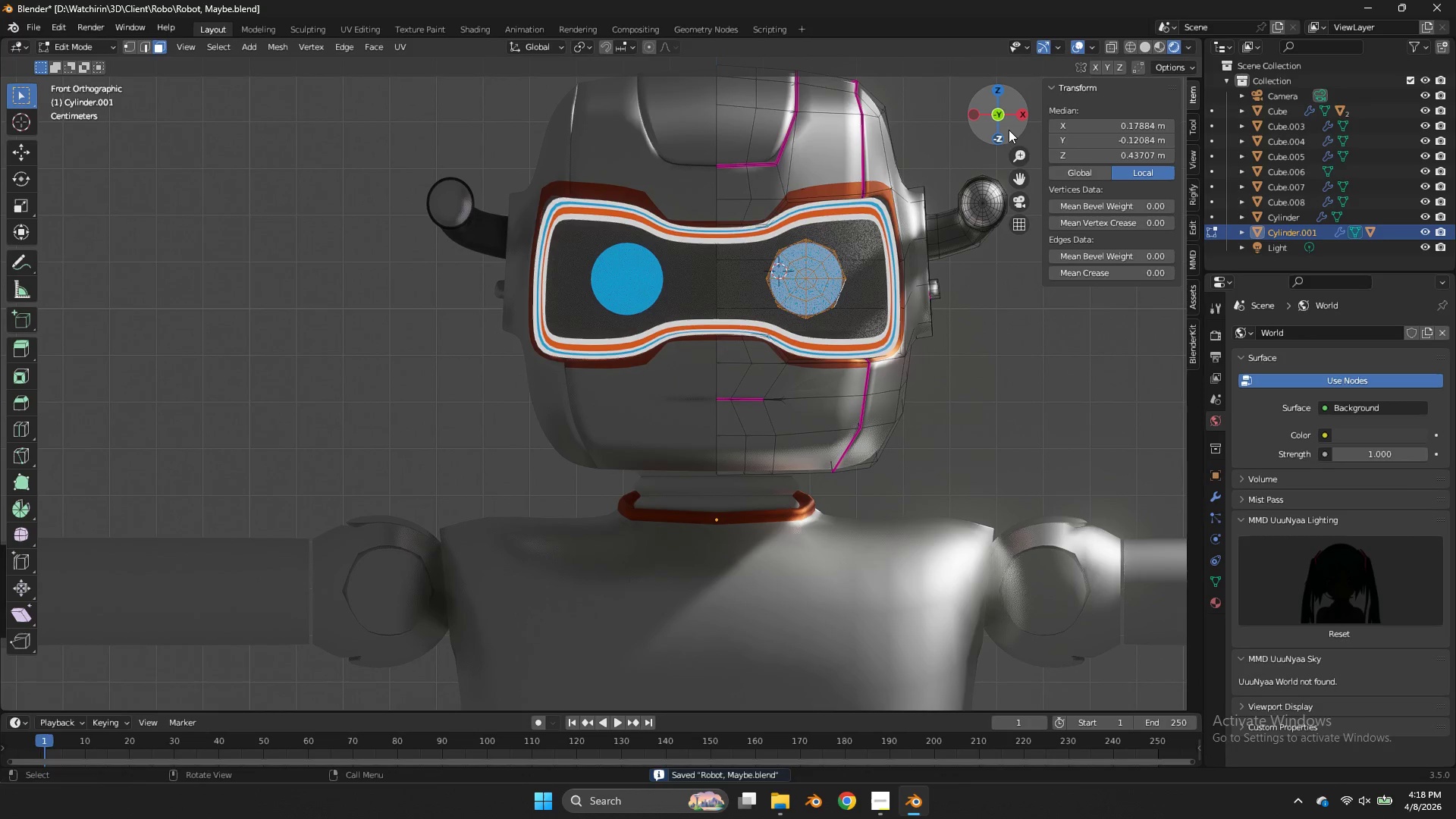 
key(Control+ControlLeft)
 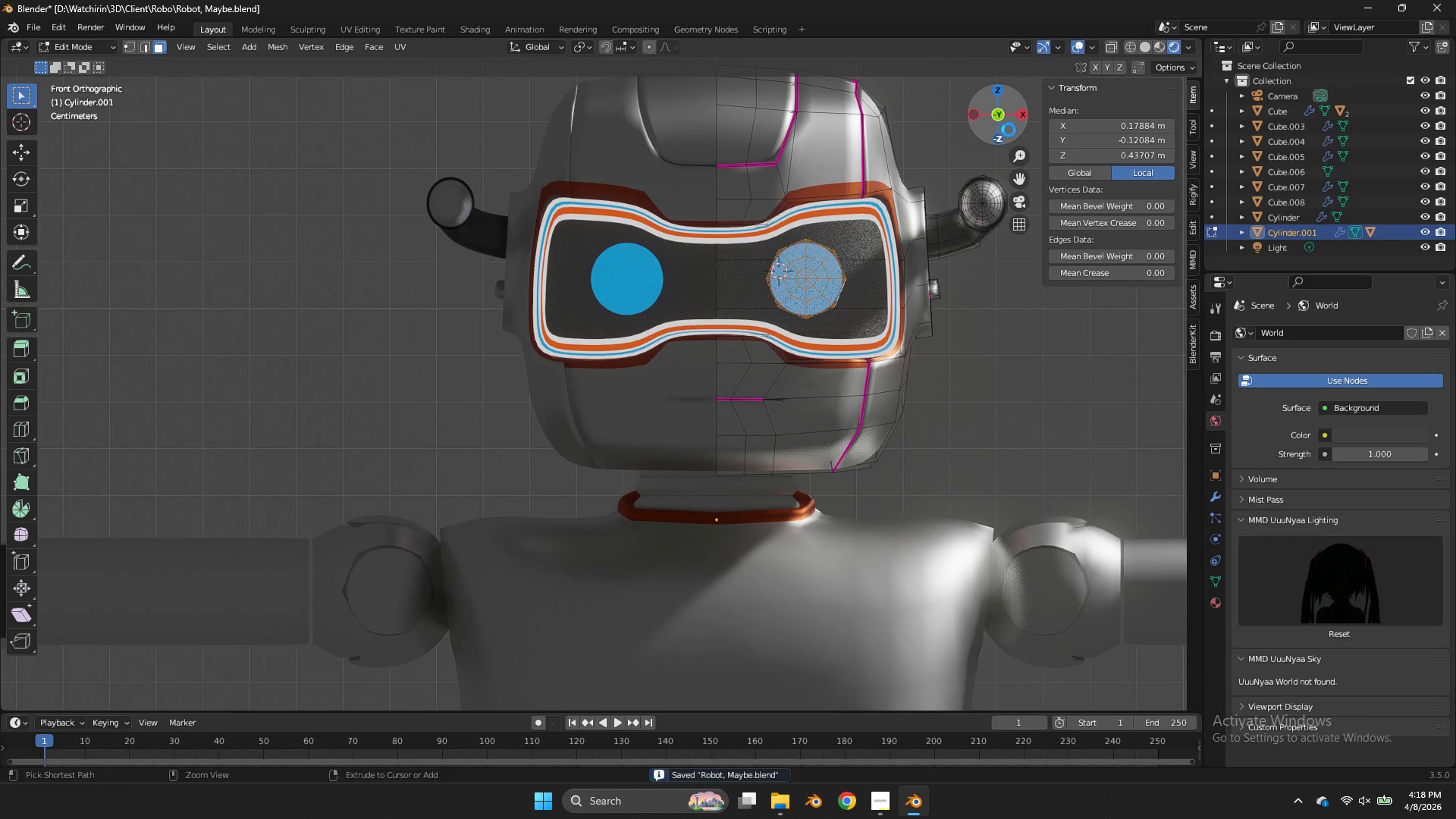 
key(Control+S)
 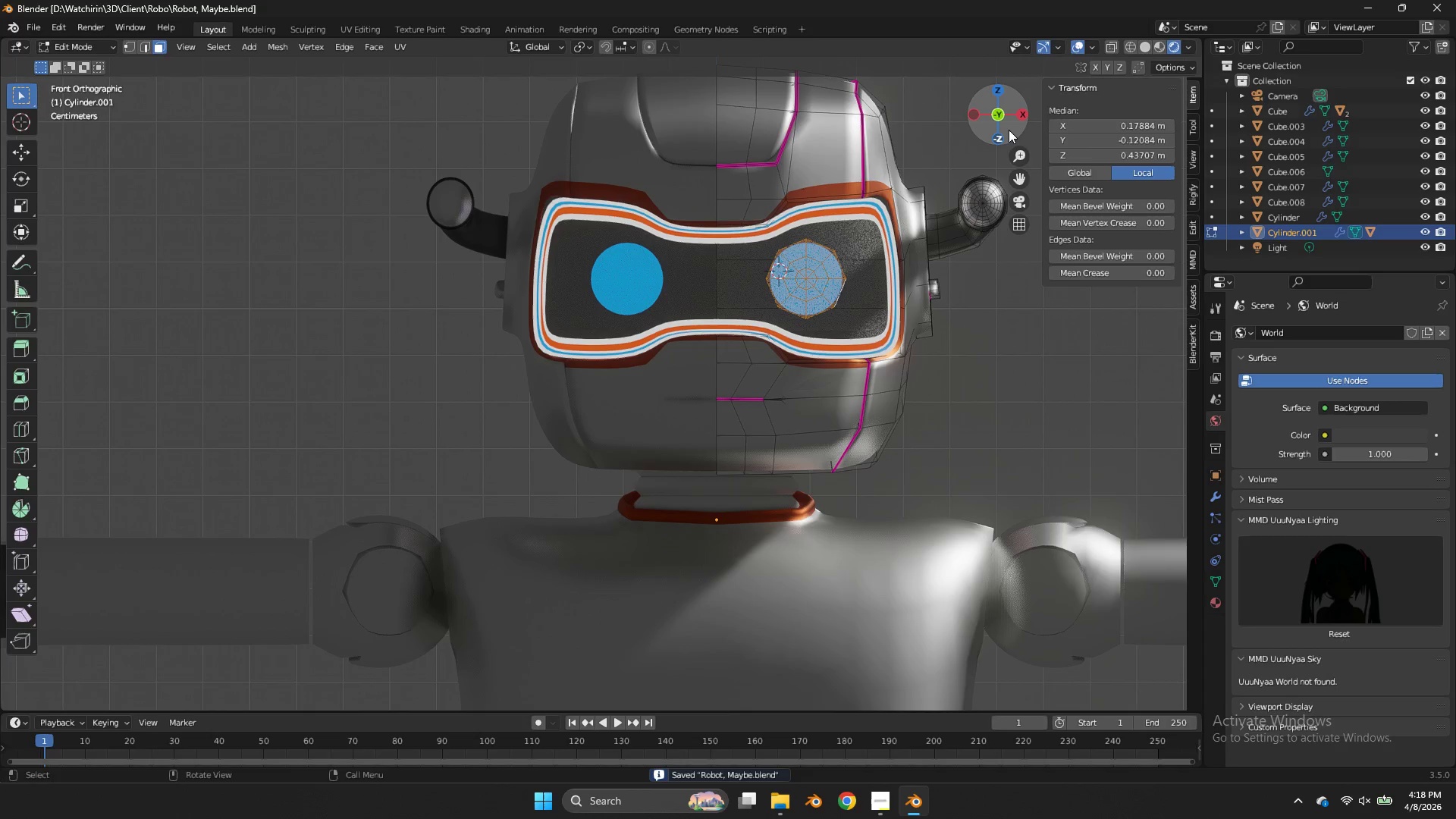 
key(Control+Tab)
 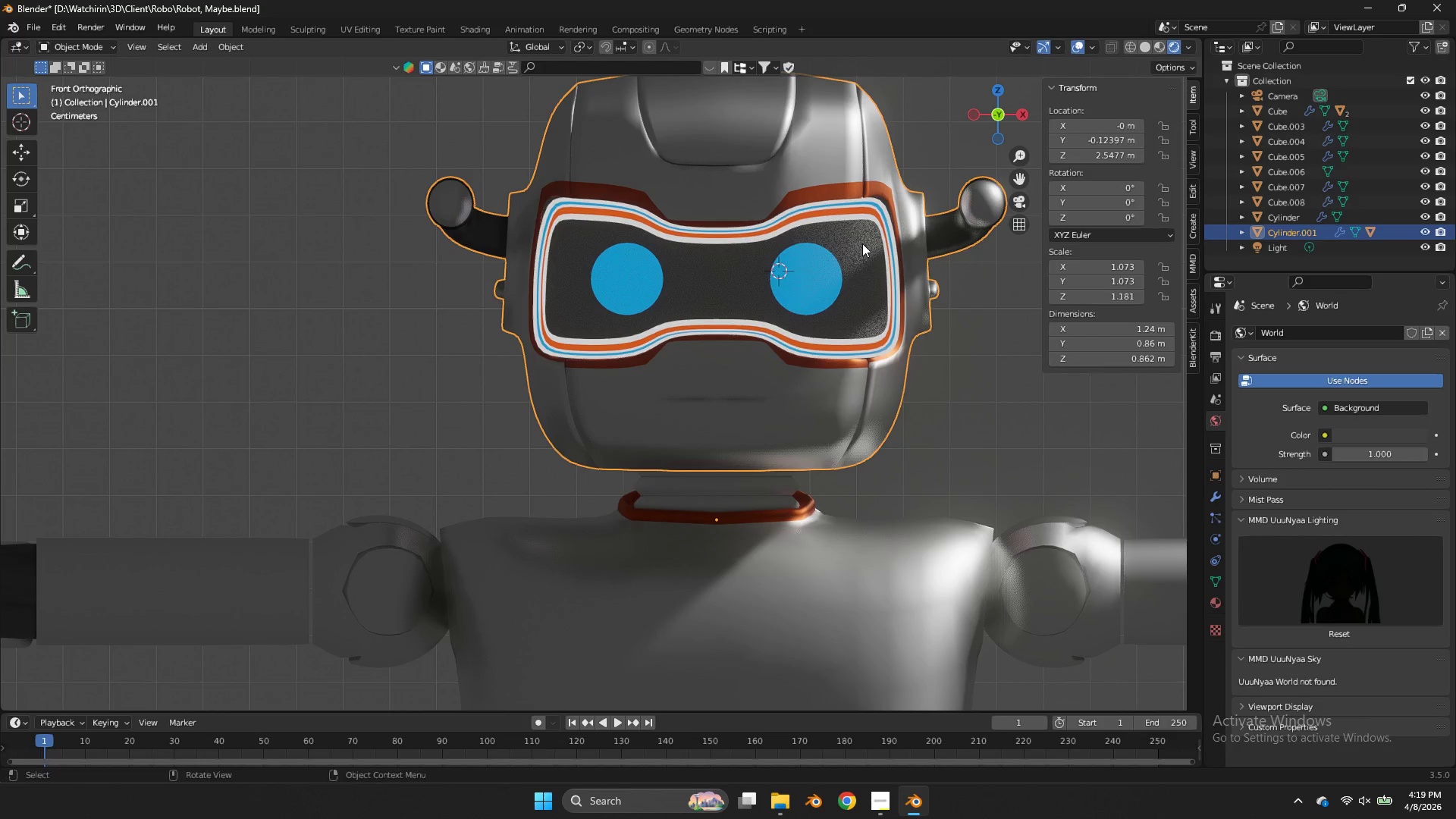 
wait(62.53)
 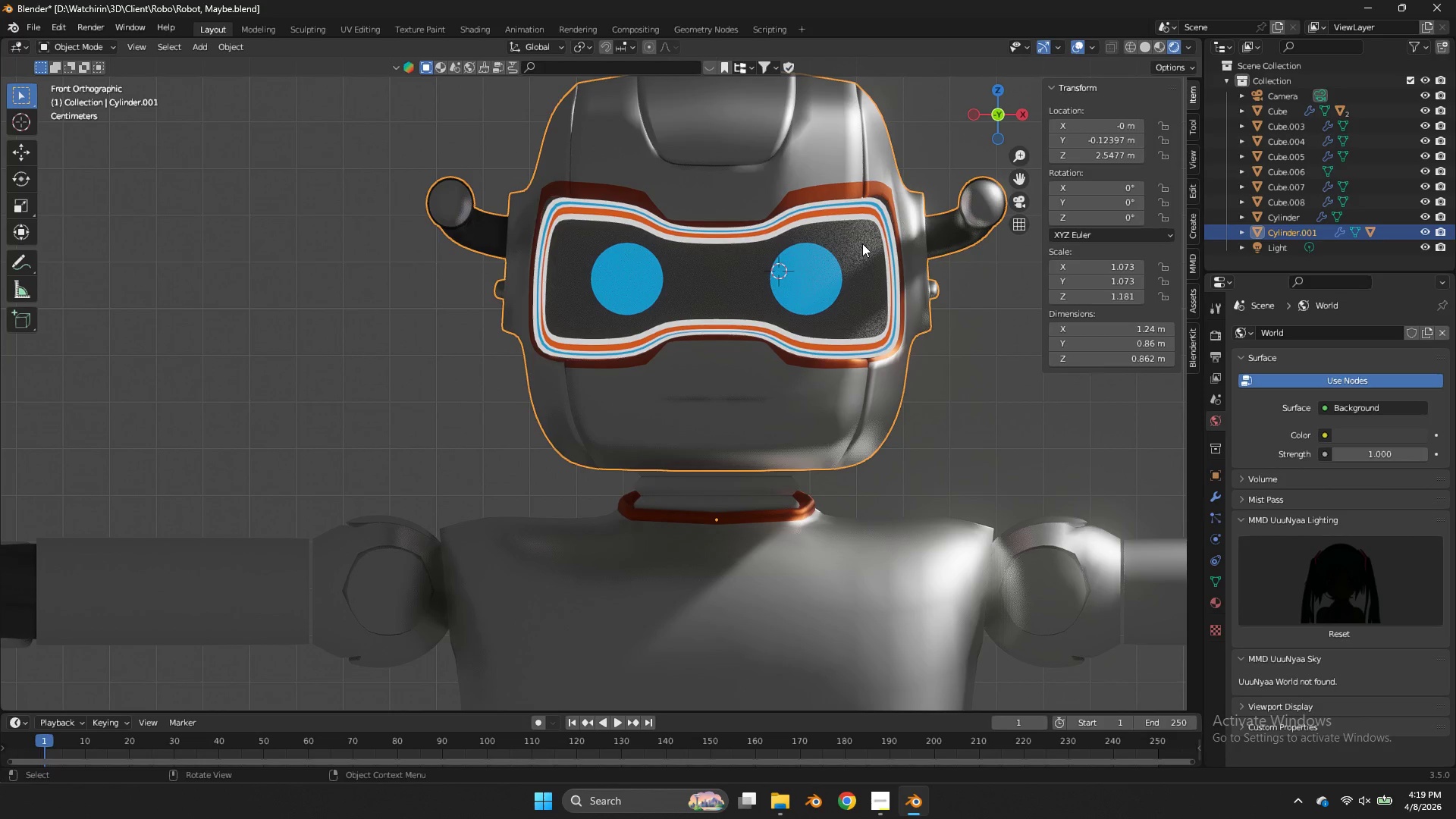 
left_click([824, 272])
 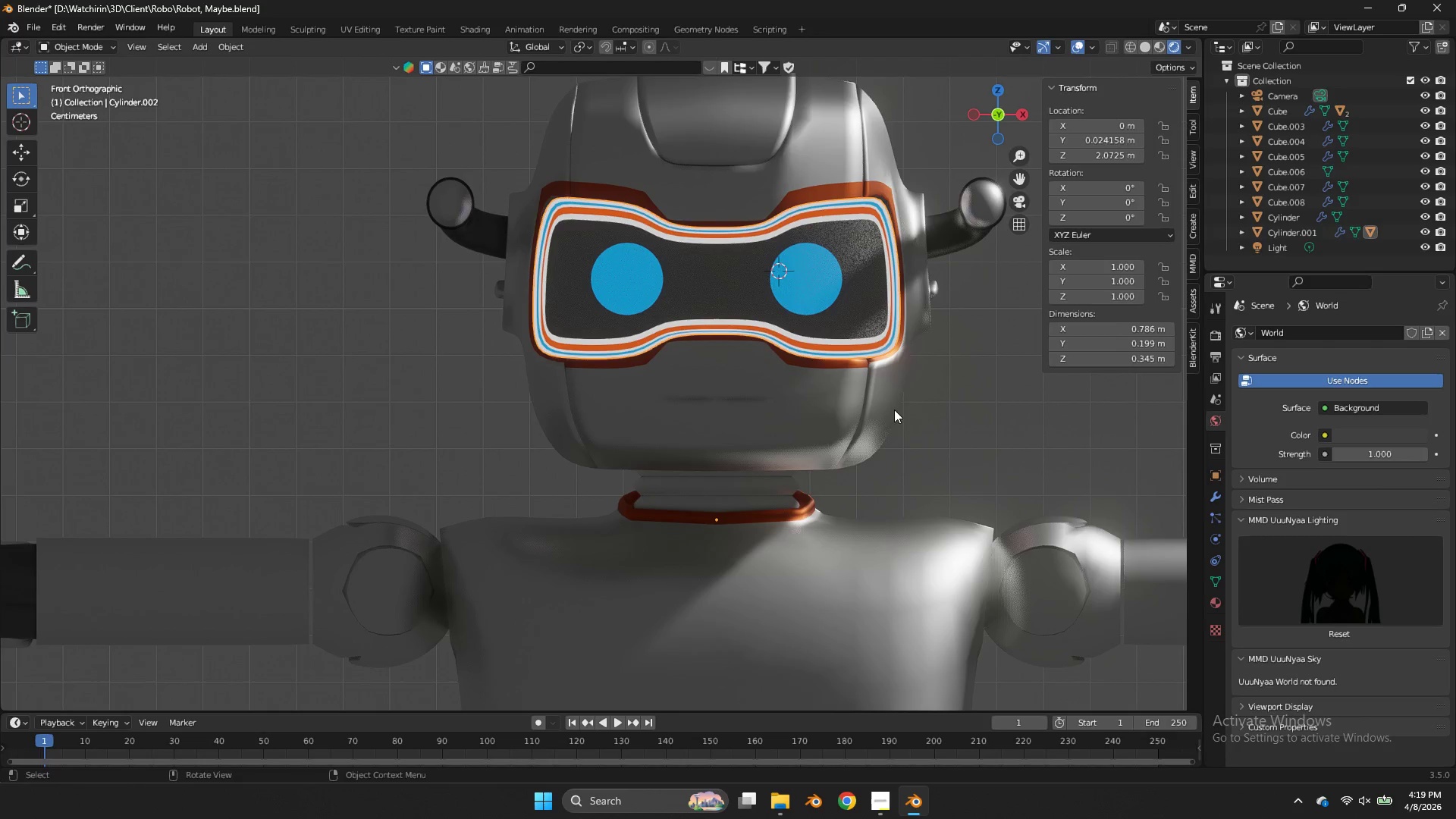 
key(Tab)
 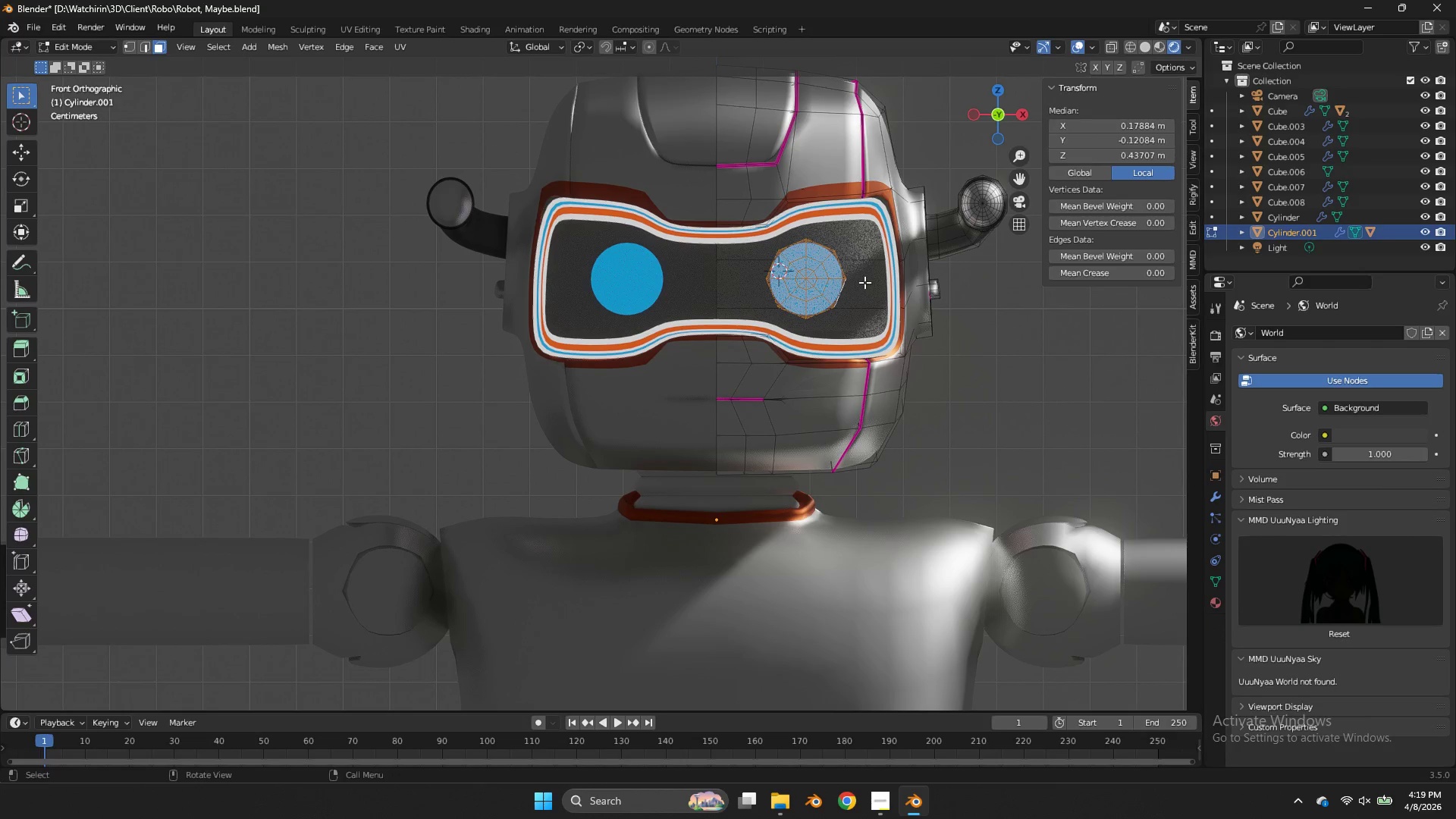 
key(P)
 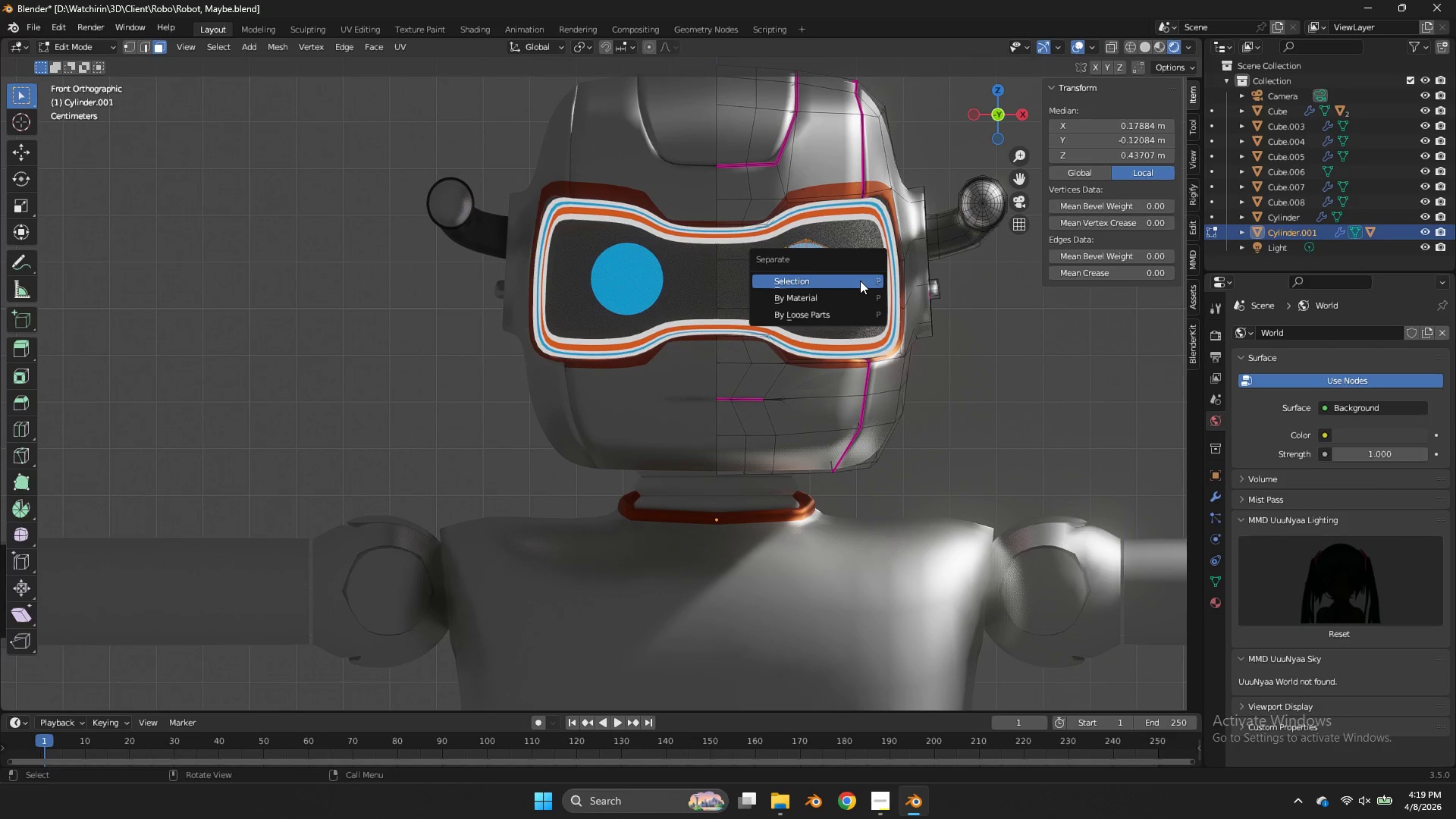 
left_click([860, 281])
 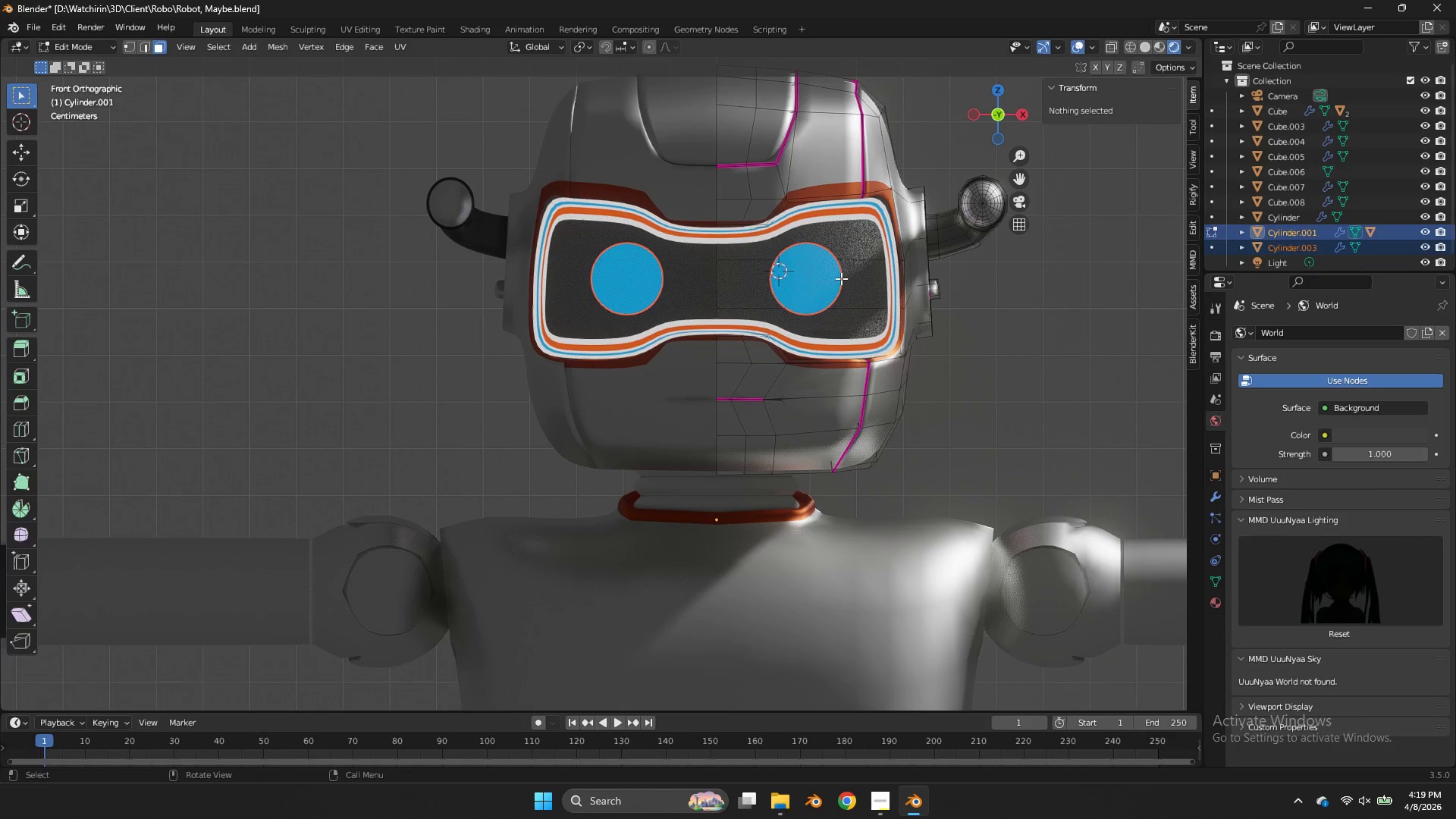 
key(Tab)
 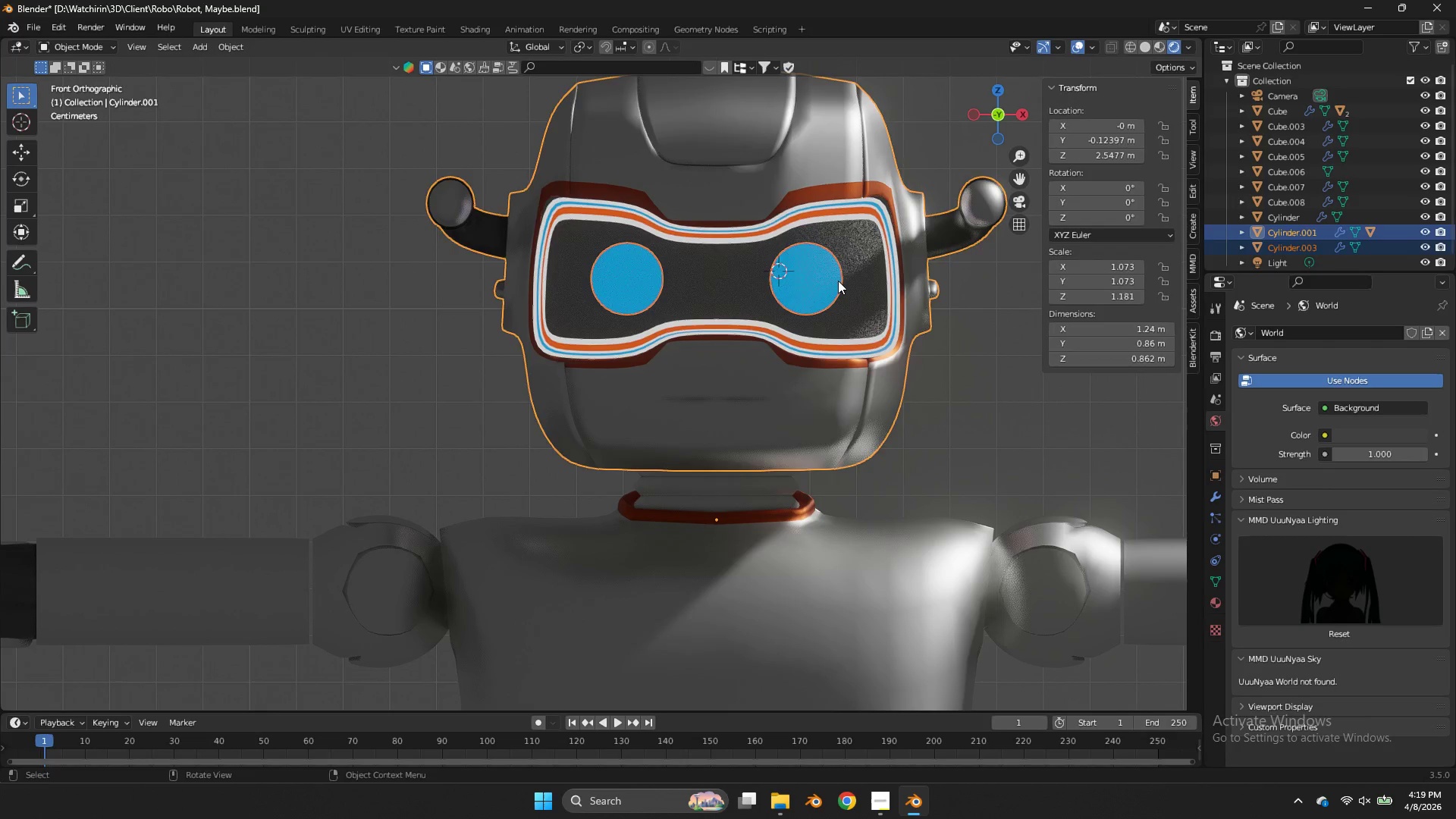 
left_click([838, 281])
 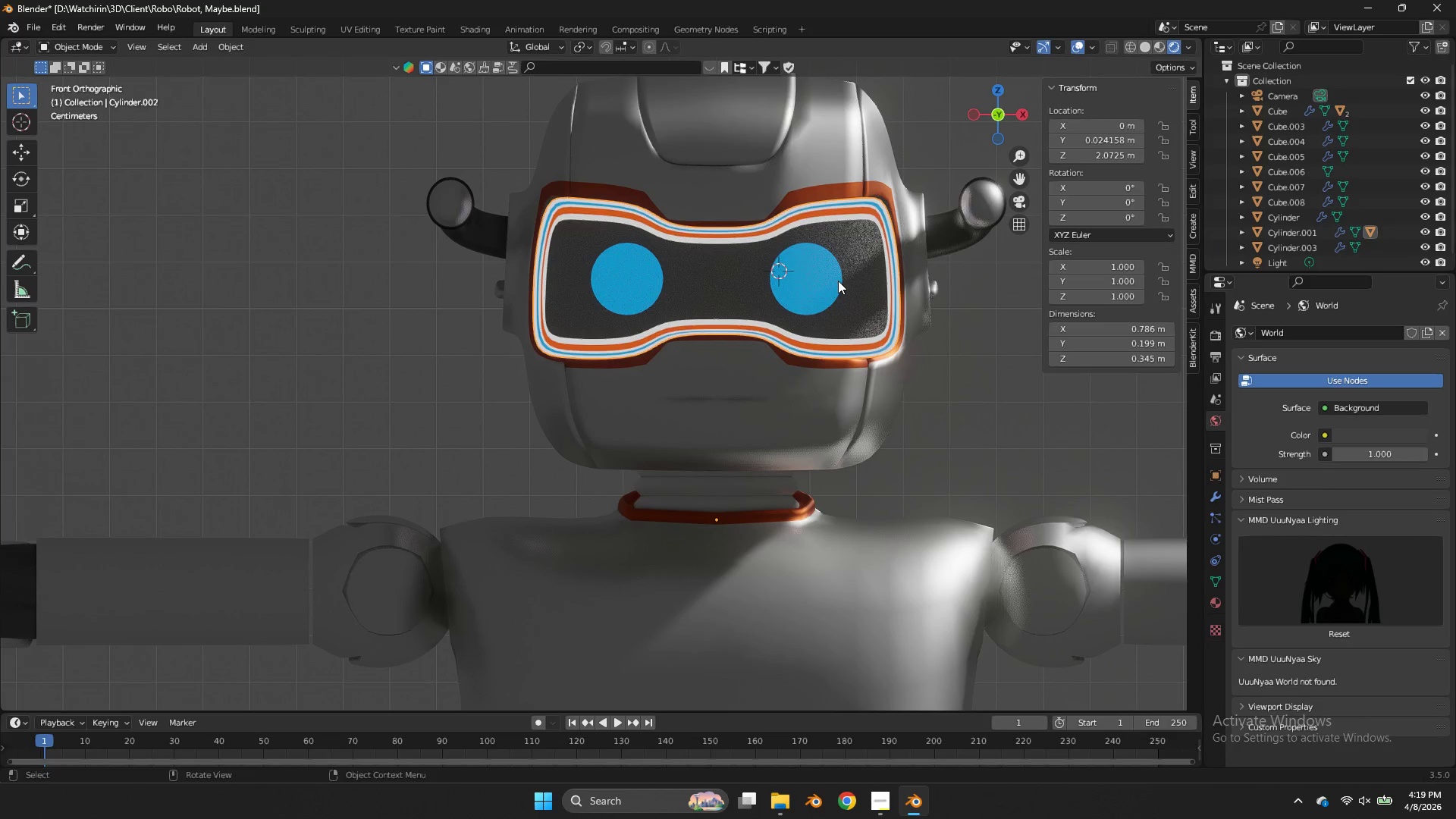 
key(Tab)
 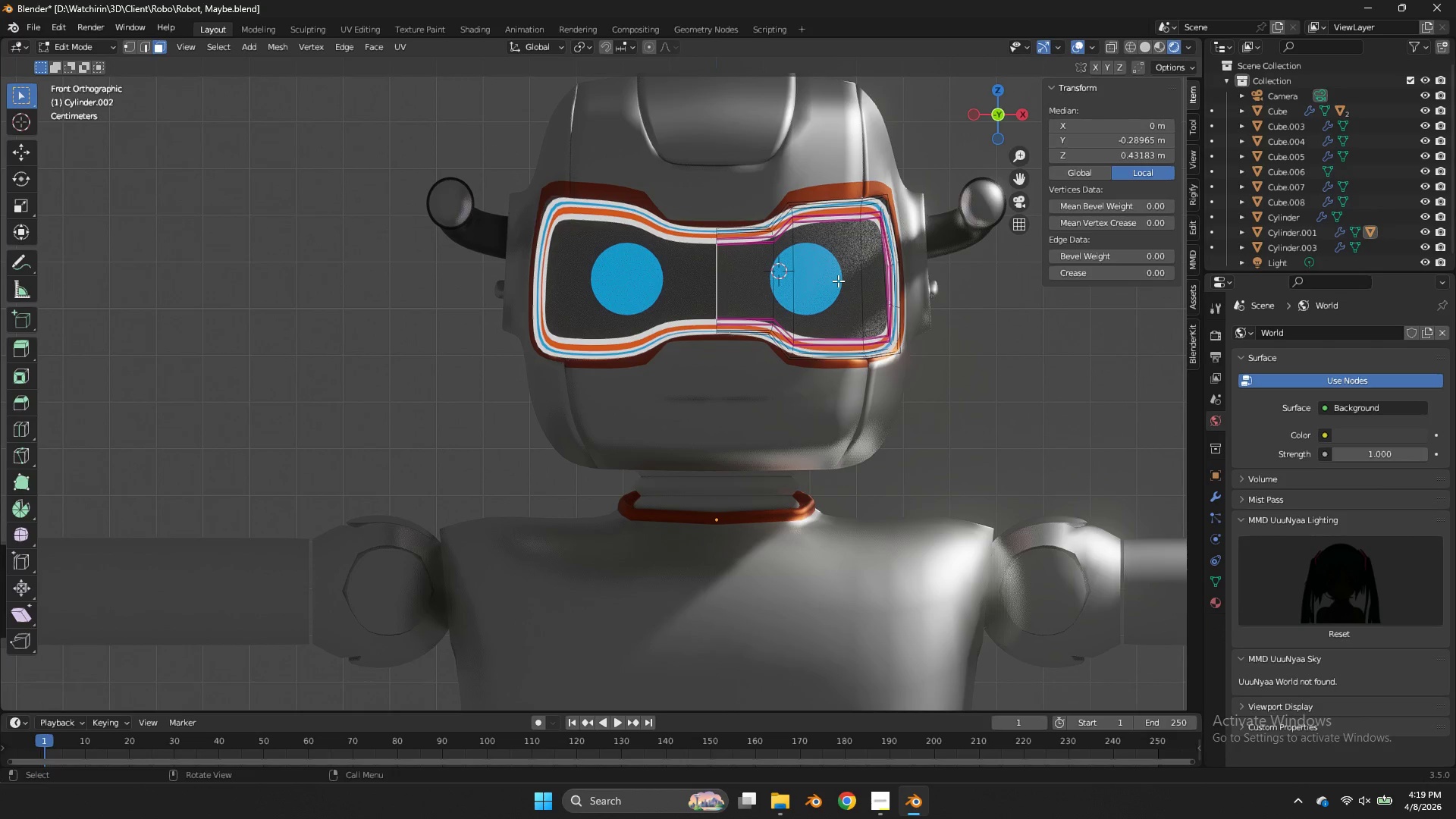 
key(Tab)
 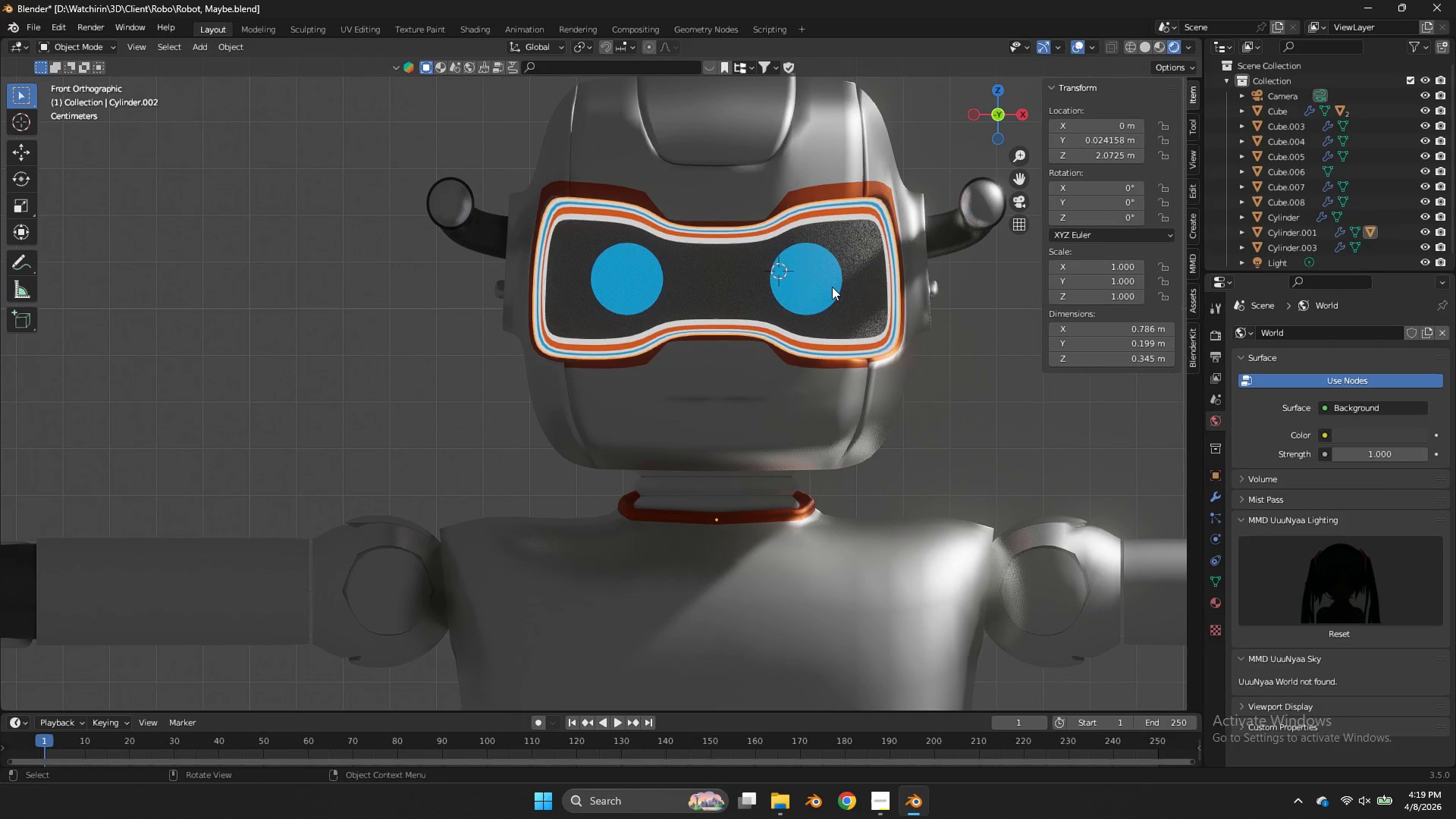 
left_click([832, 287])
 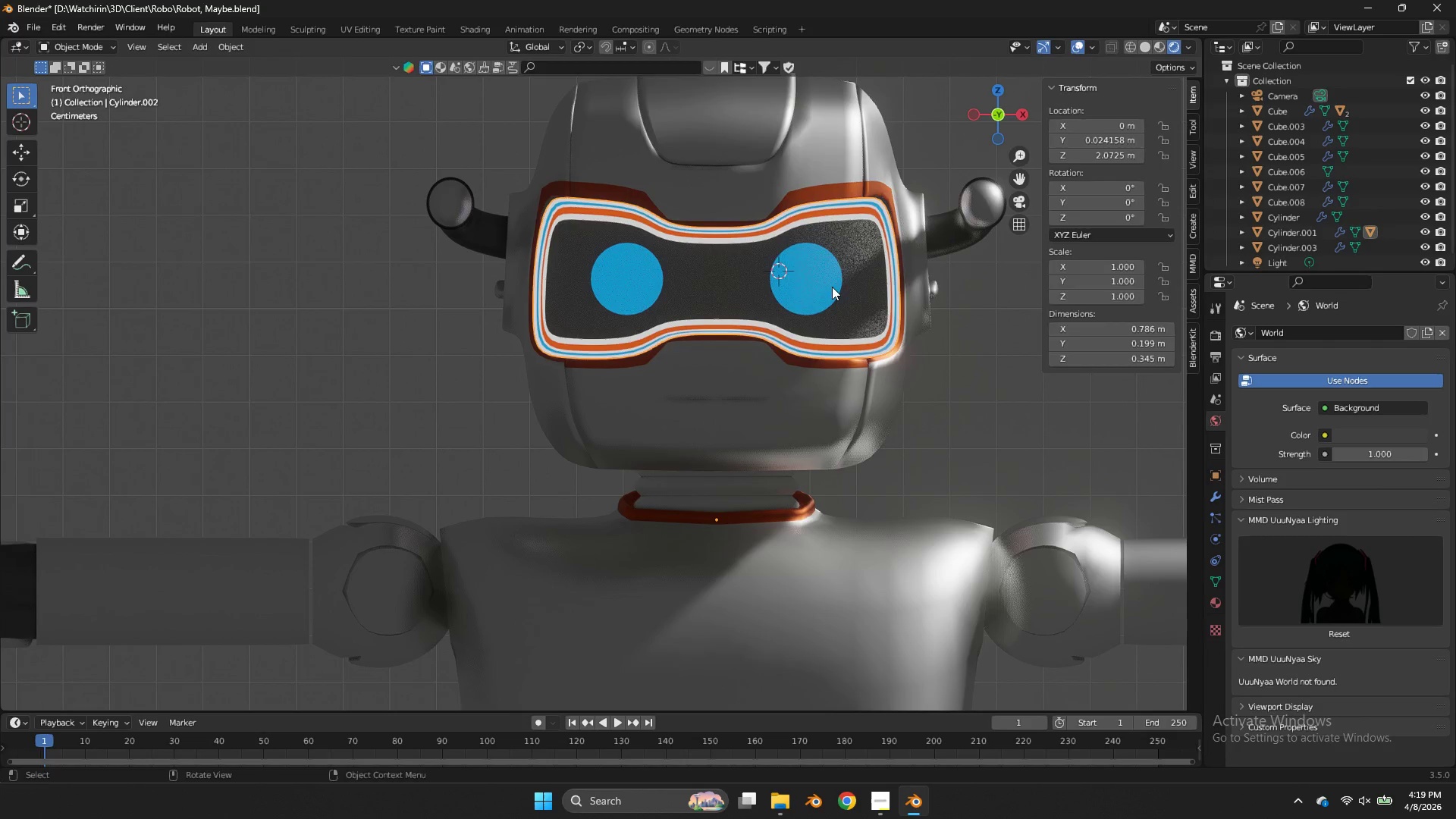 
key(Tab)
 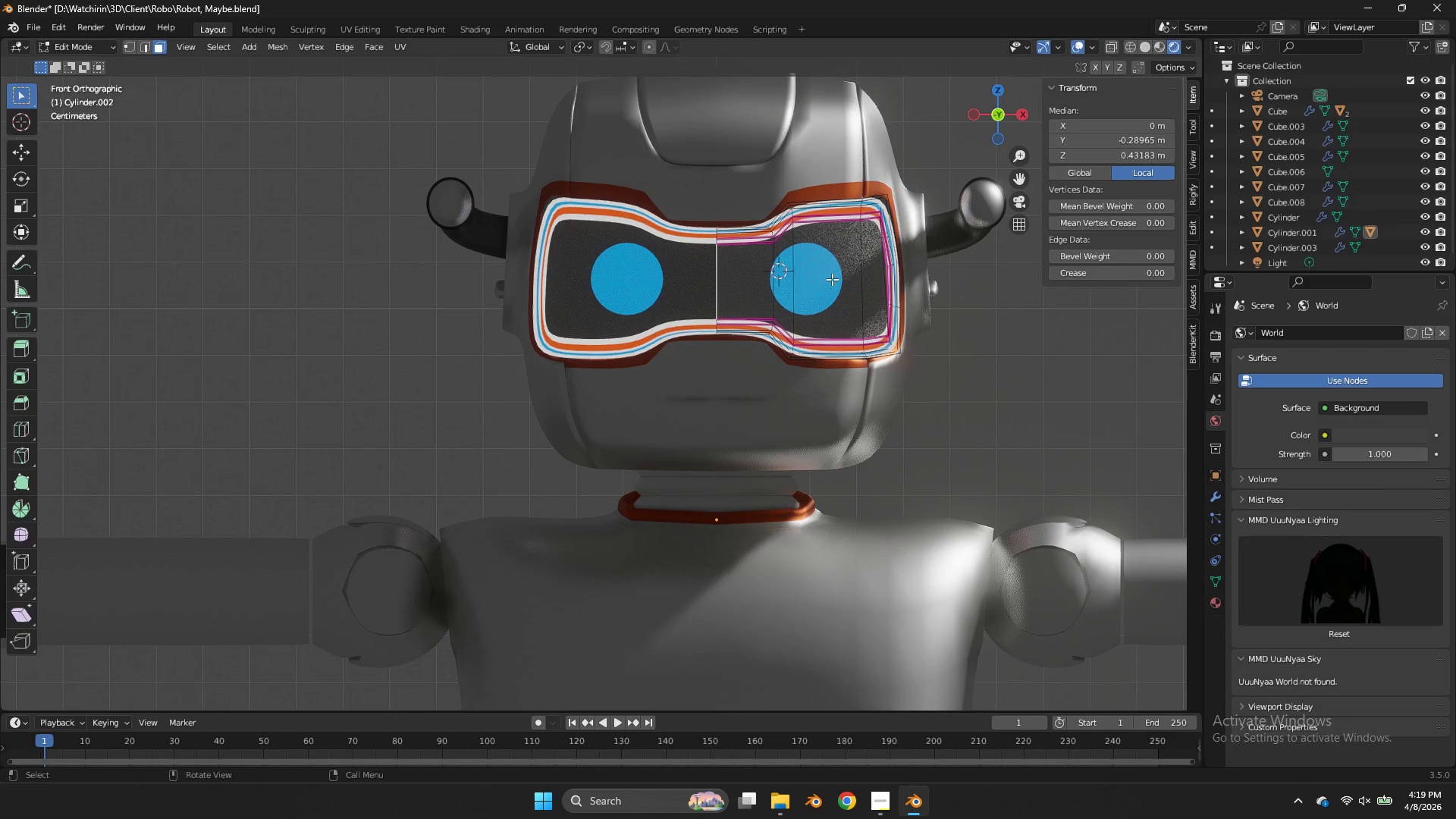 
key(Tab)
 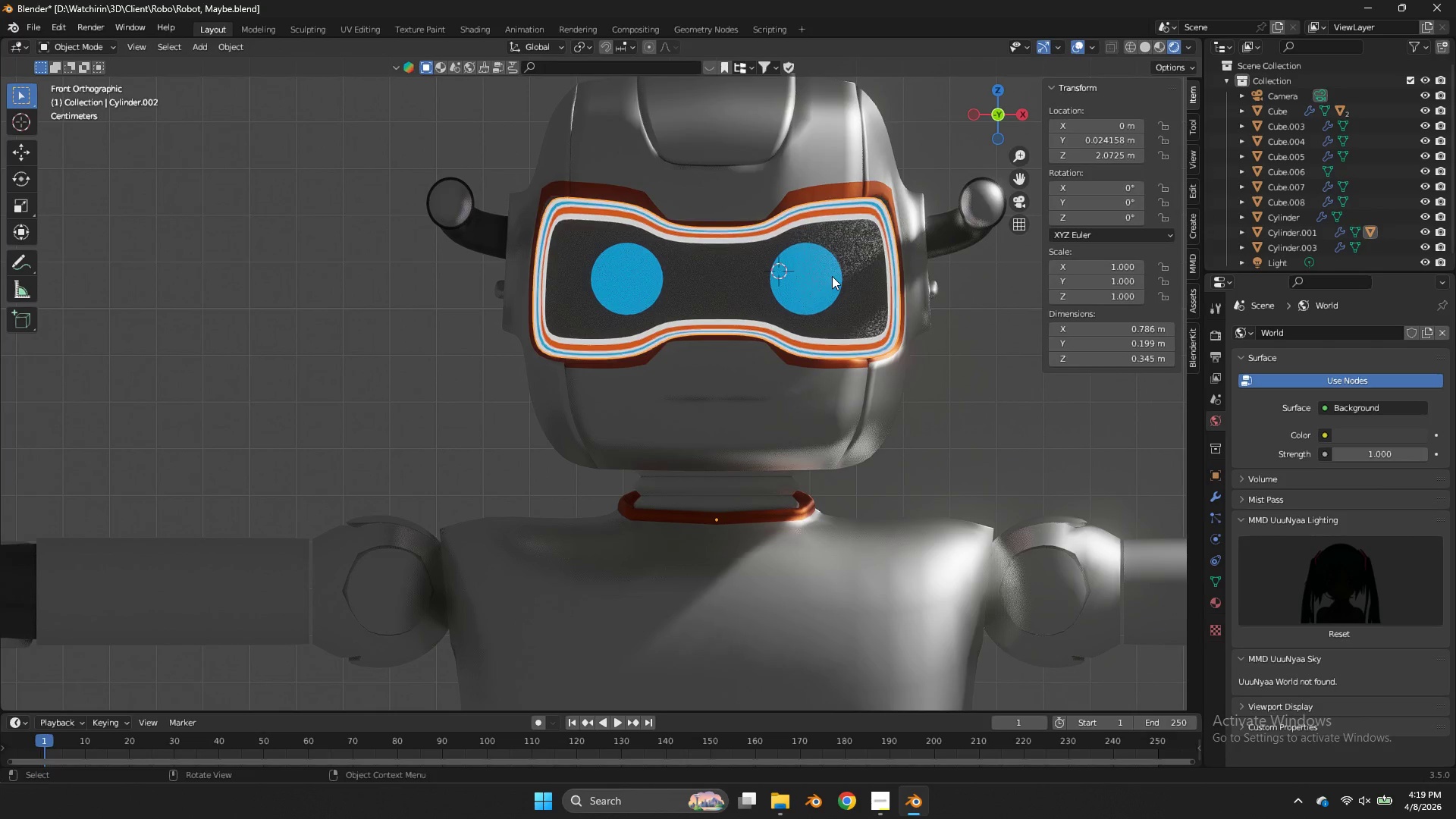 
double_click([832, 276])
 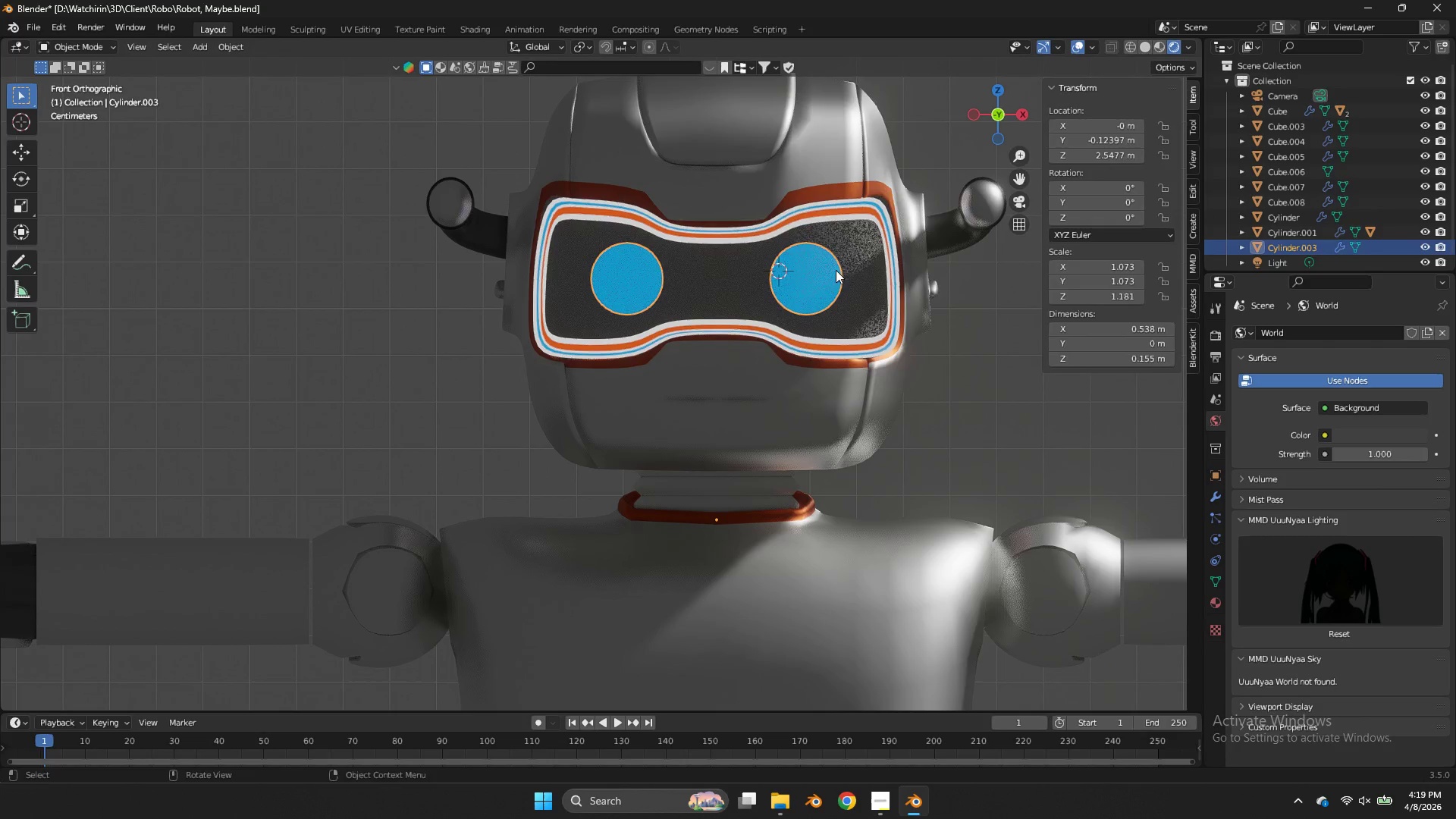 
key(Z)
 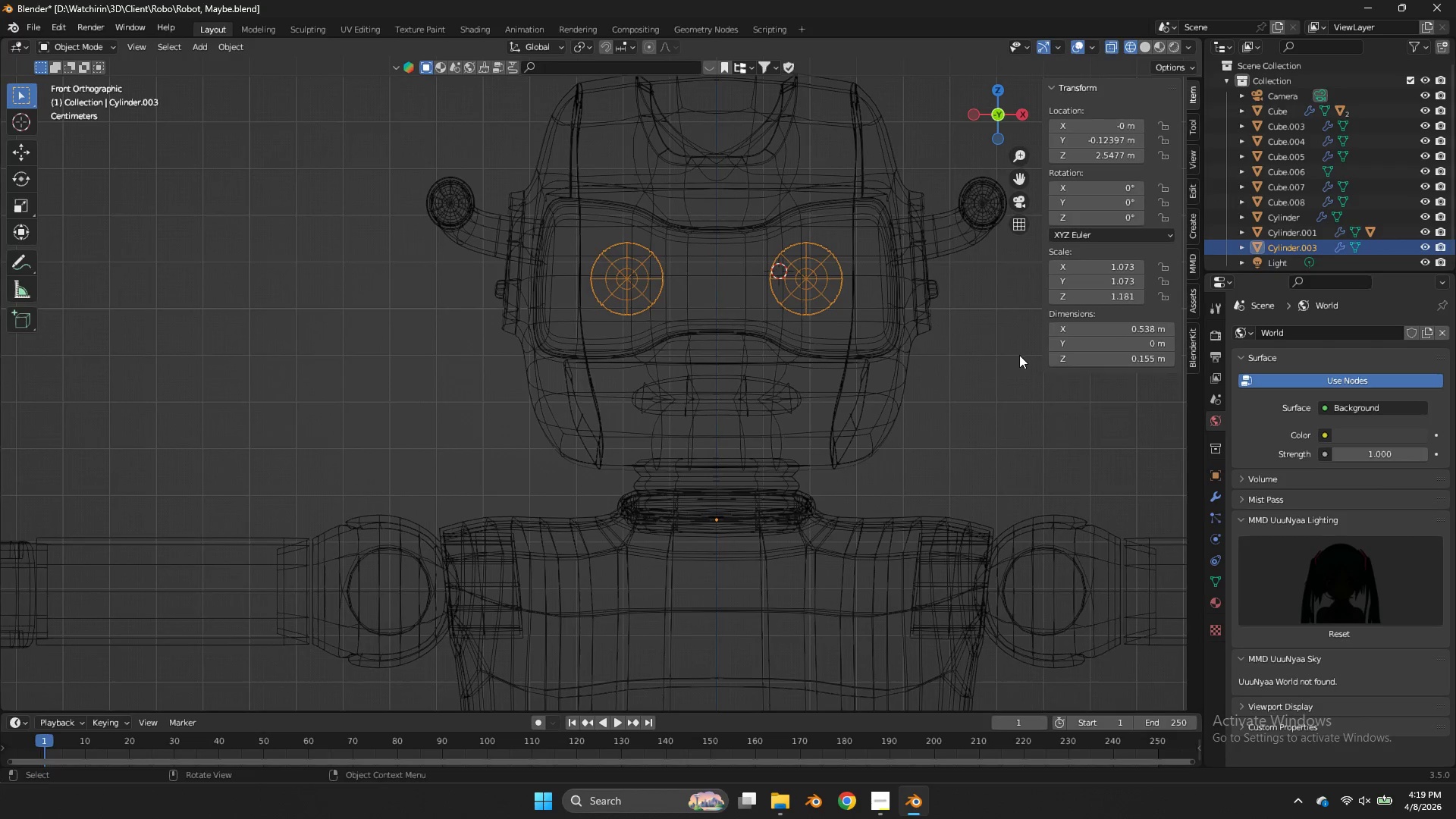 
key(Z)
 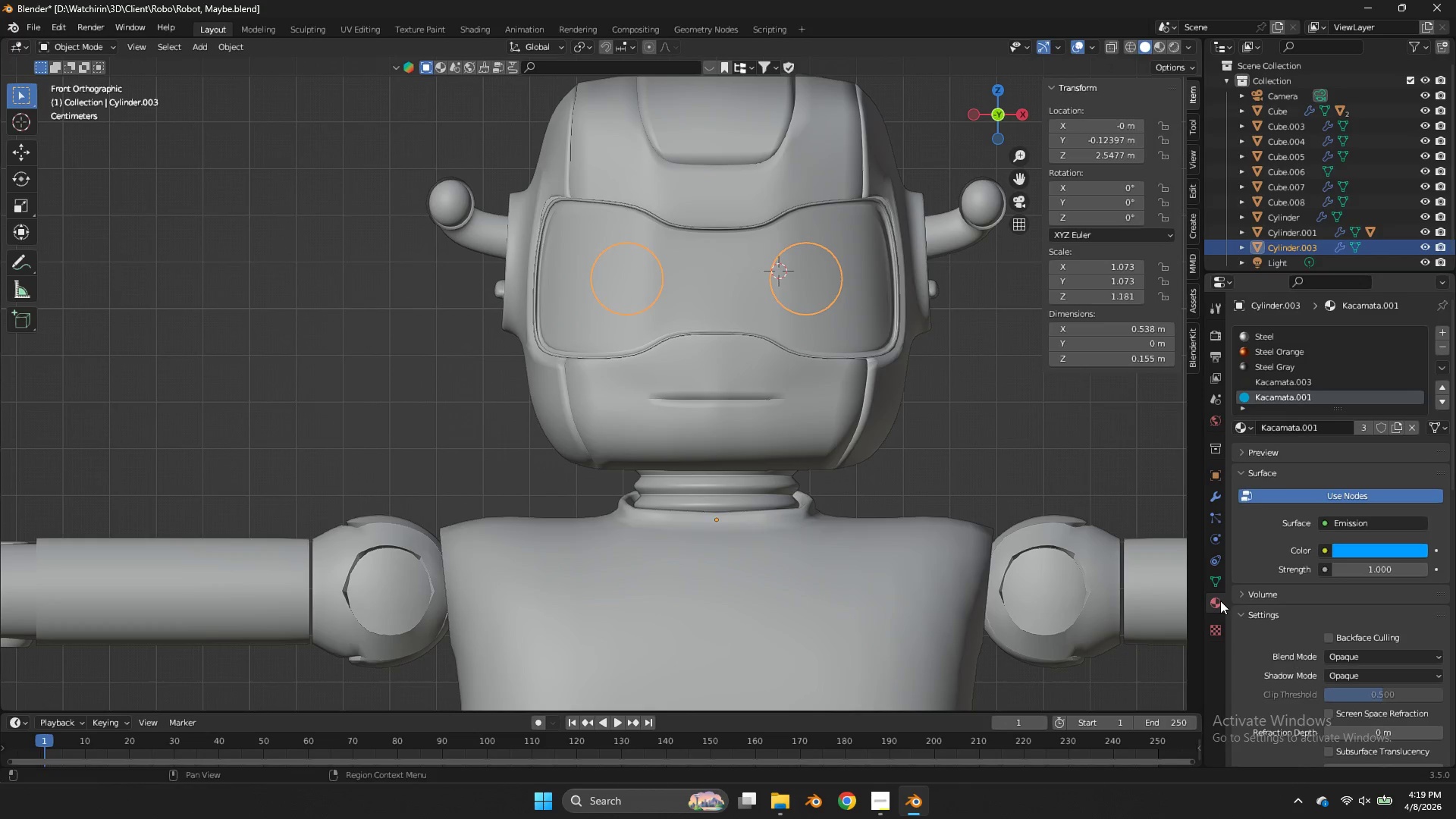 
double_click([1214, 579])
 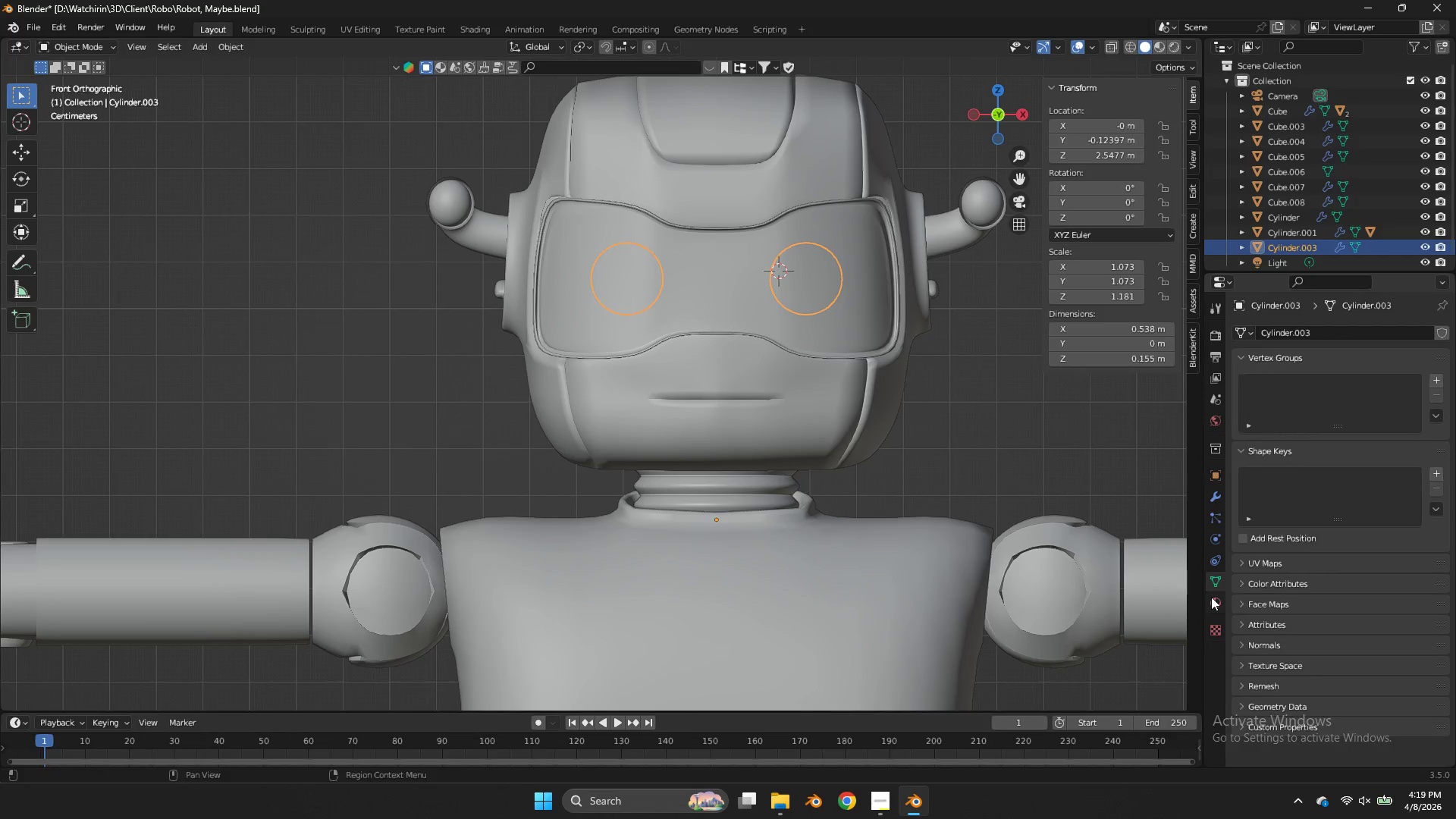 
triple_click([1211, 598])
 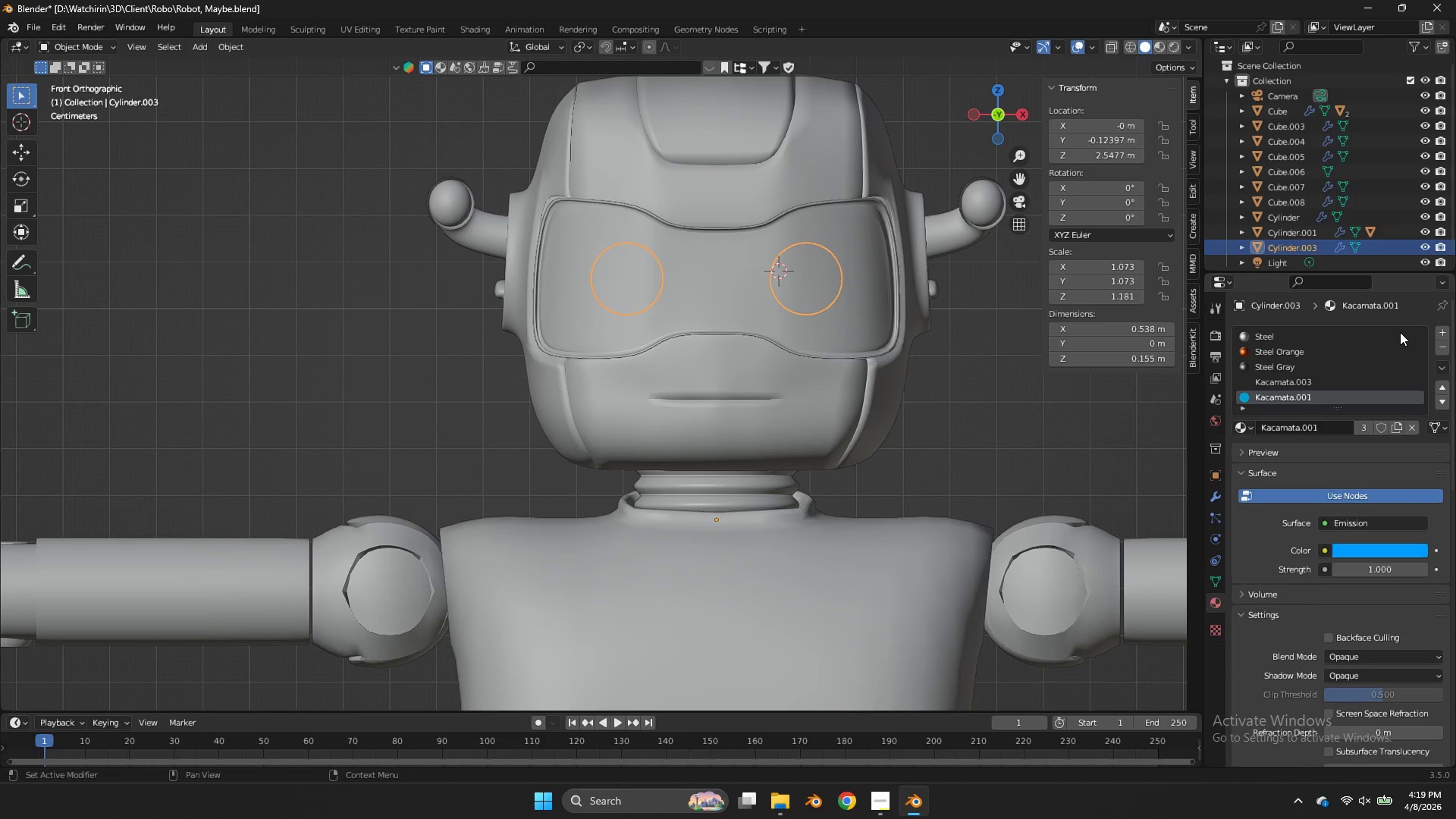 
left_click([1399, 332])
 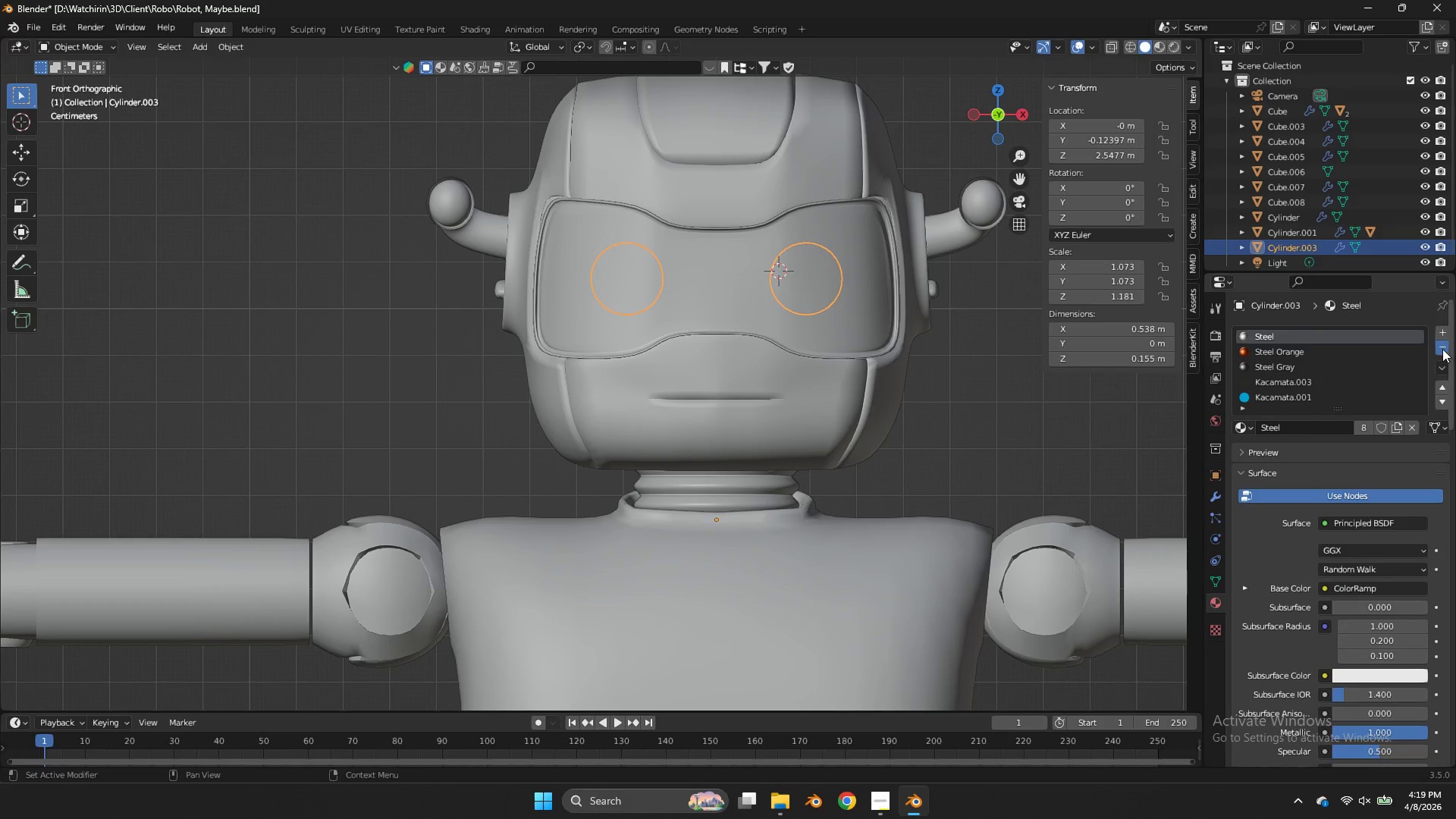 
double_click([1442, 349])
 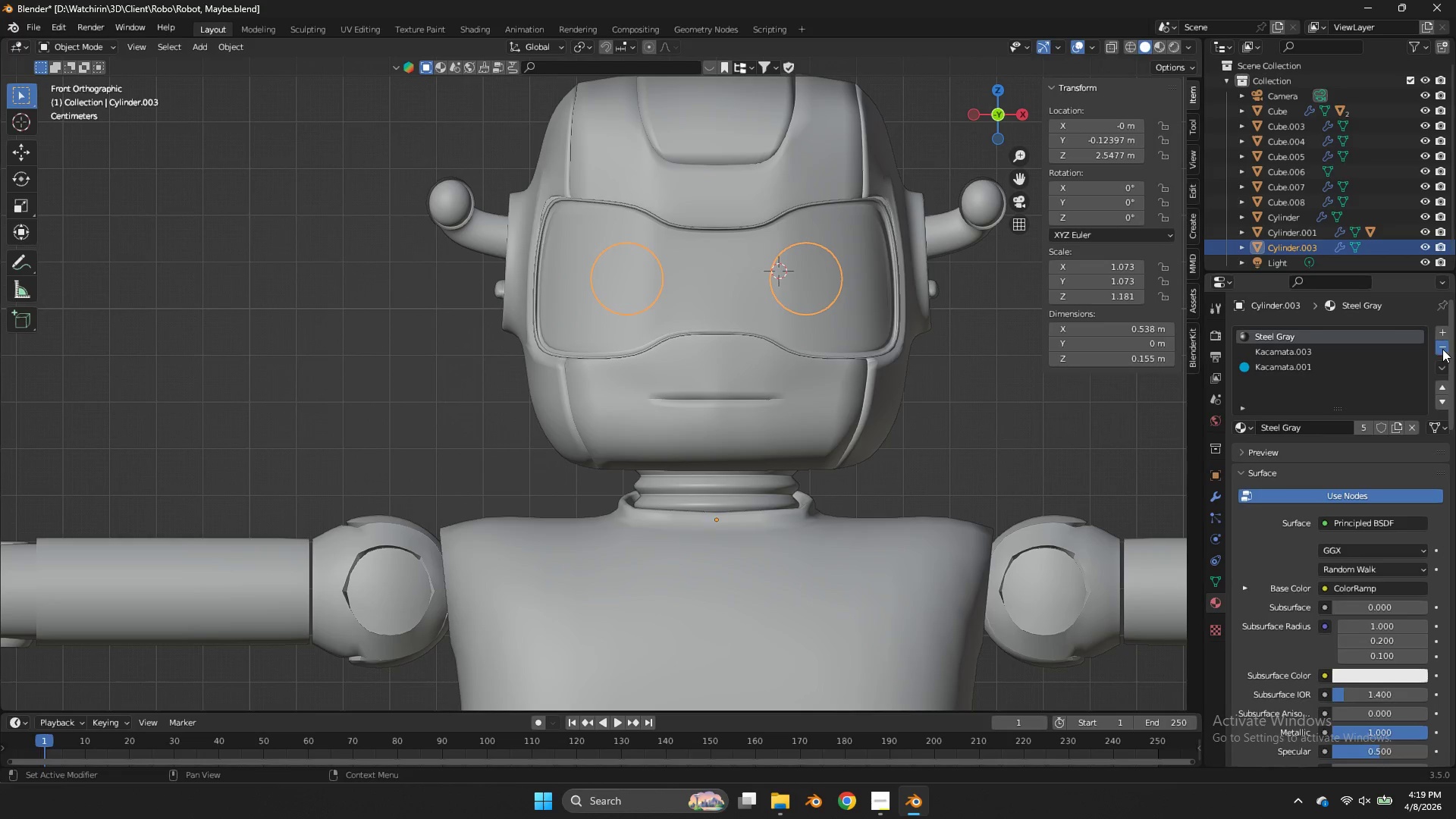 
triple_click([1442, 349])
 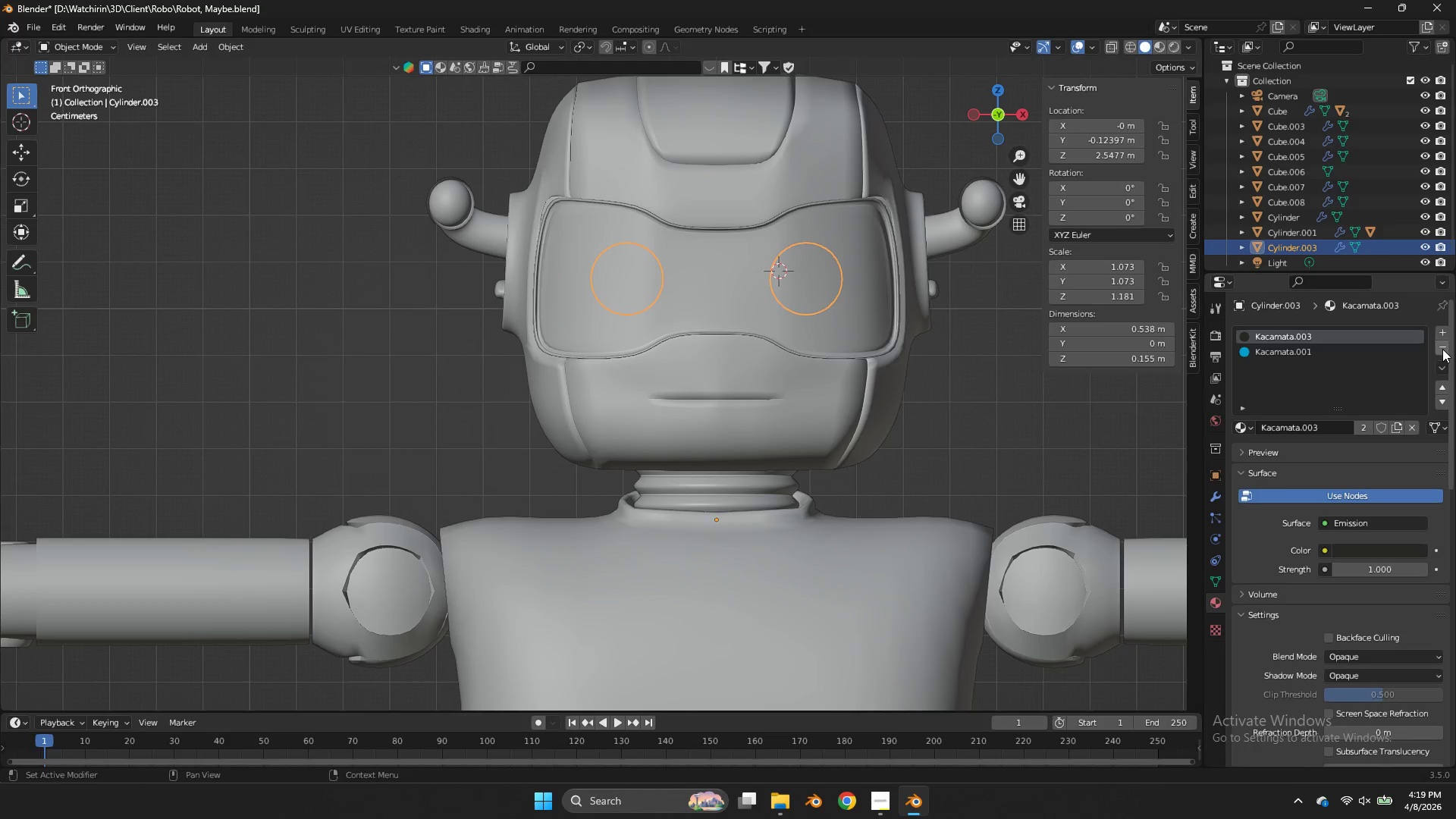 
triple_click([1442, 349])
 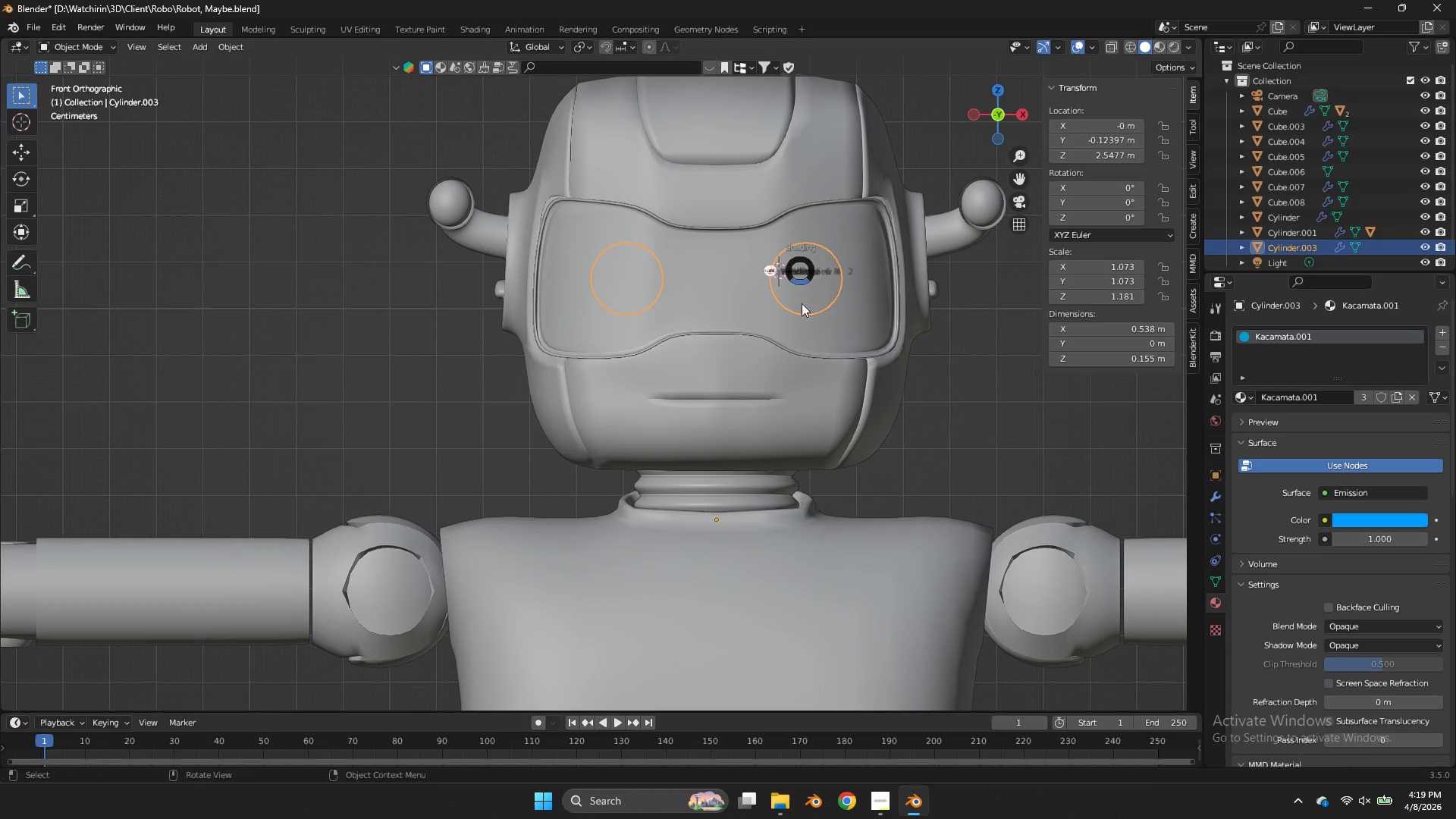 
key(Z)
 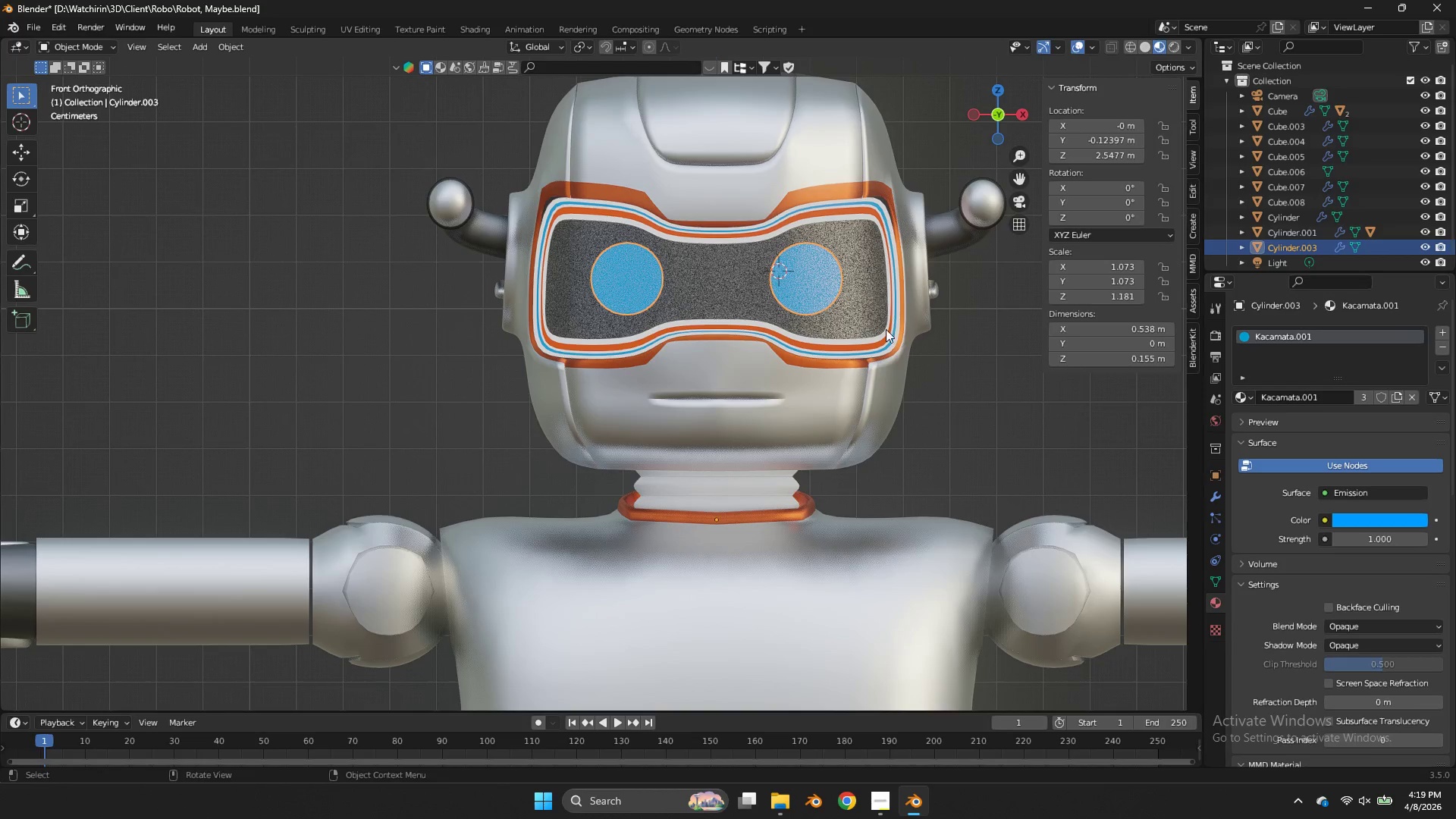 
key(Tab)
 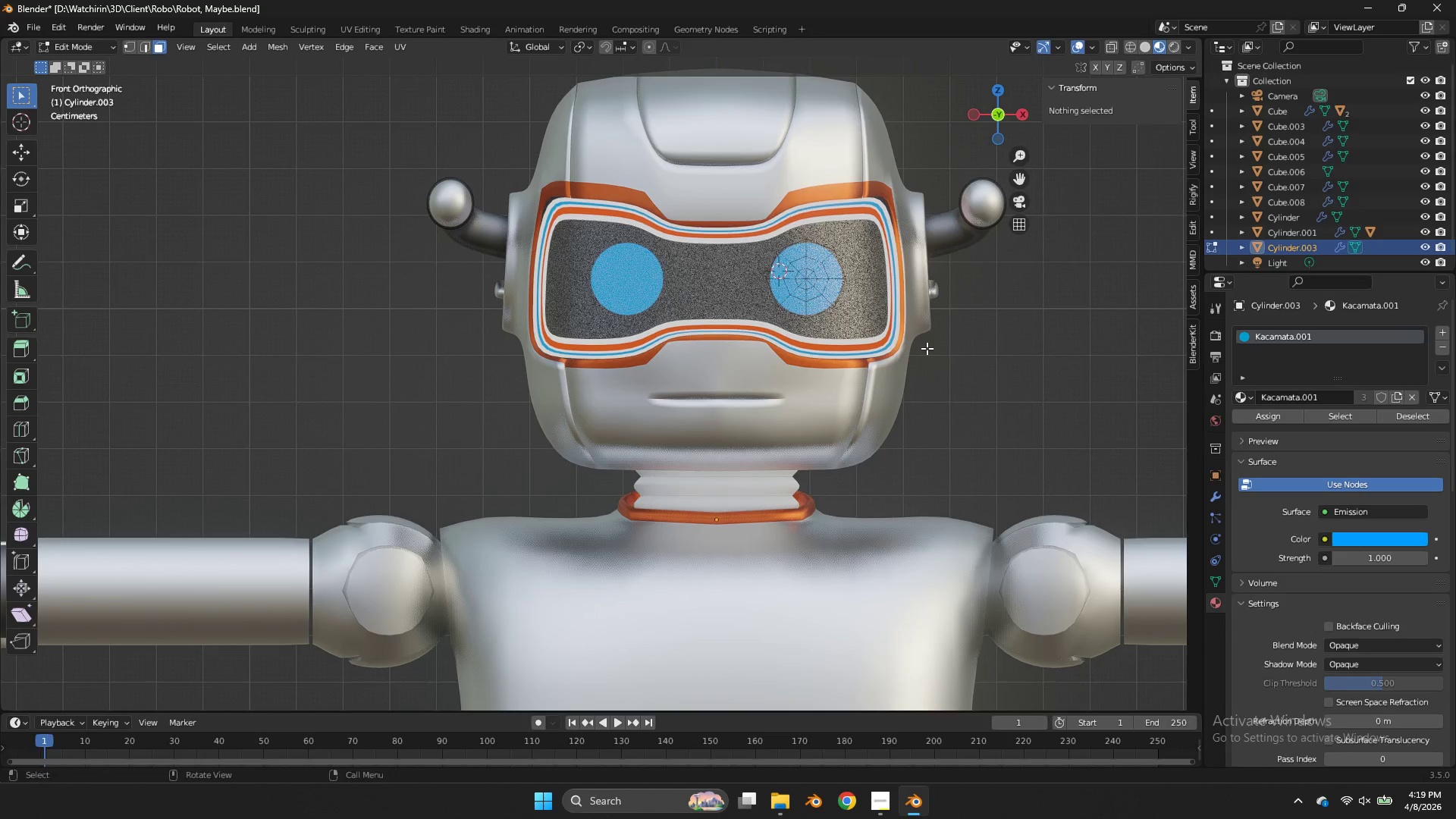 
key(A)
 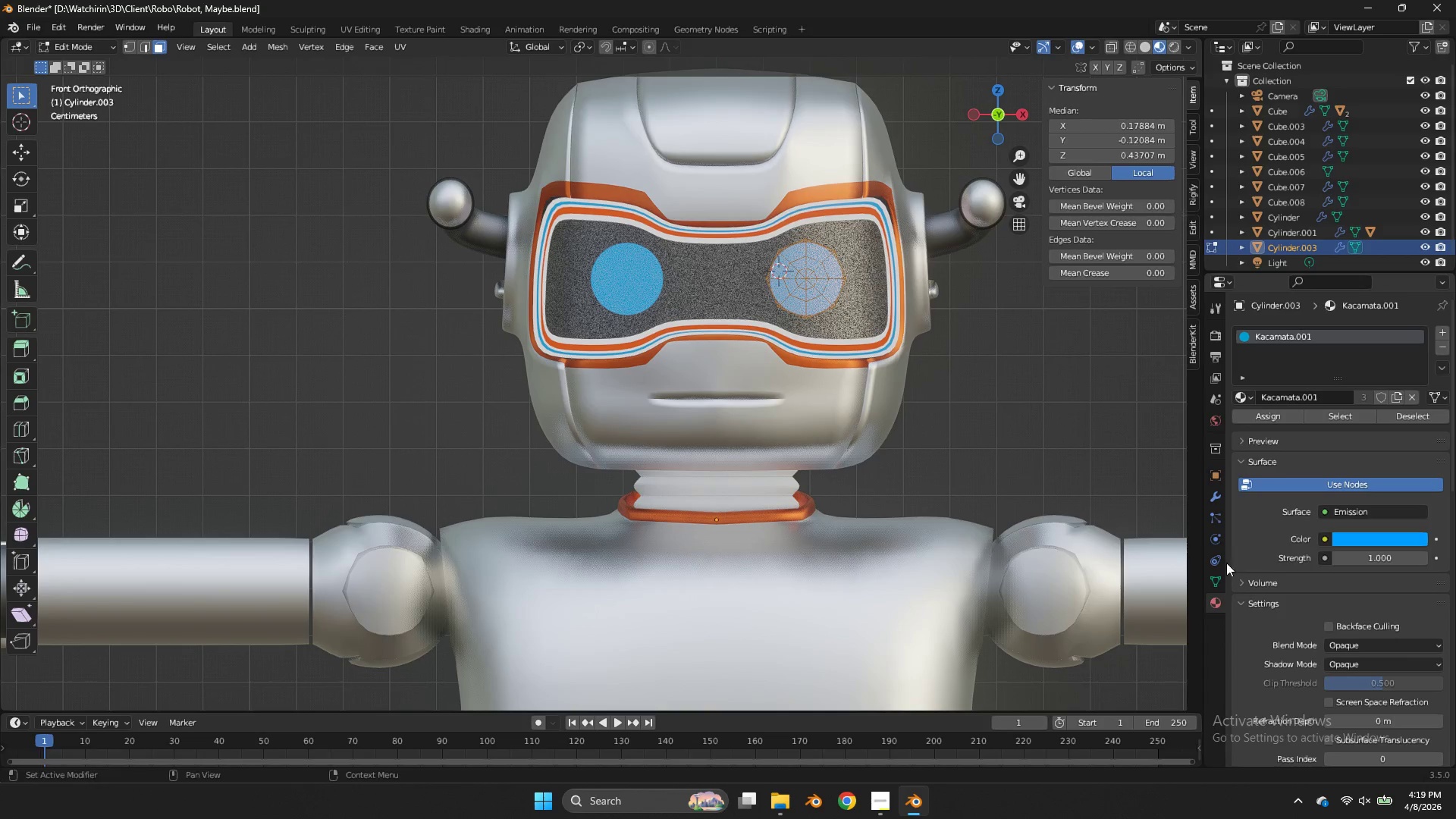 
left_click([1221, 576])
 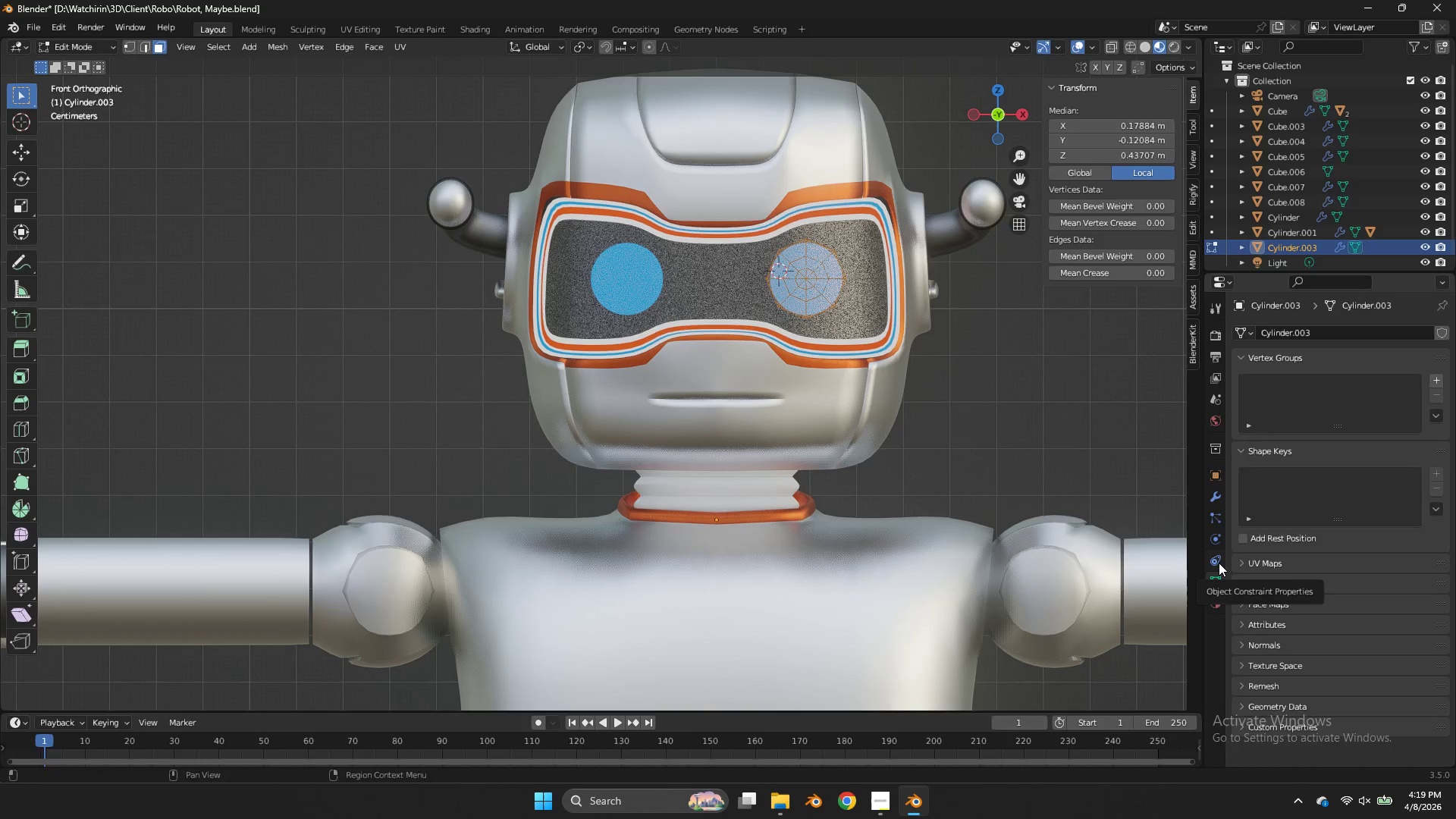 
double_click([1213, 576])
 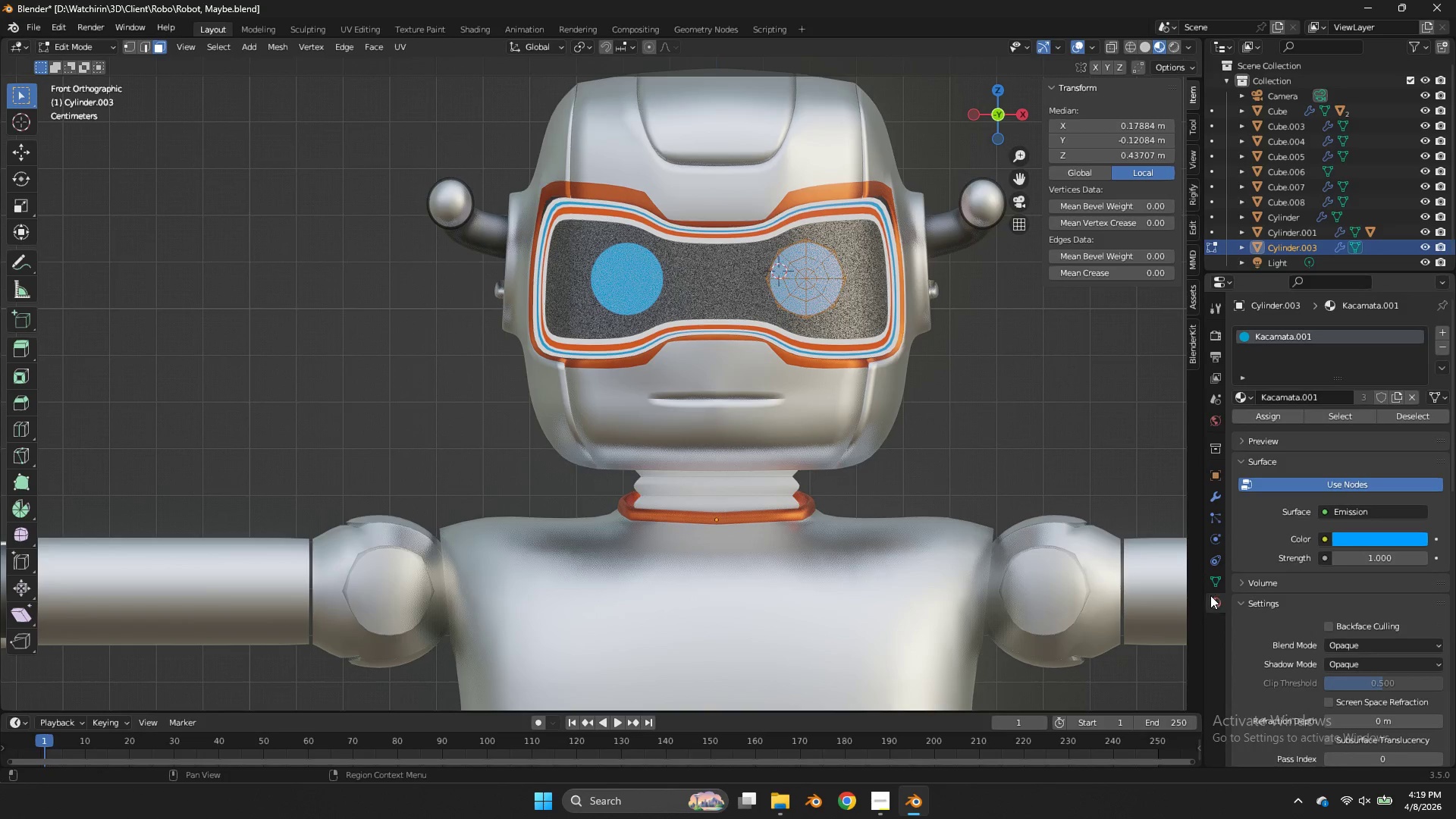 
double_click([1217, 585])
 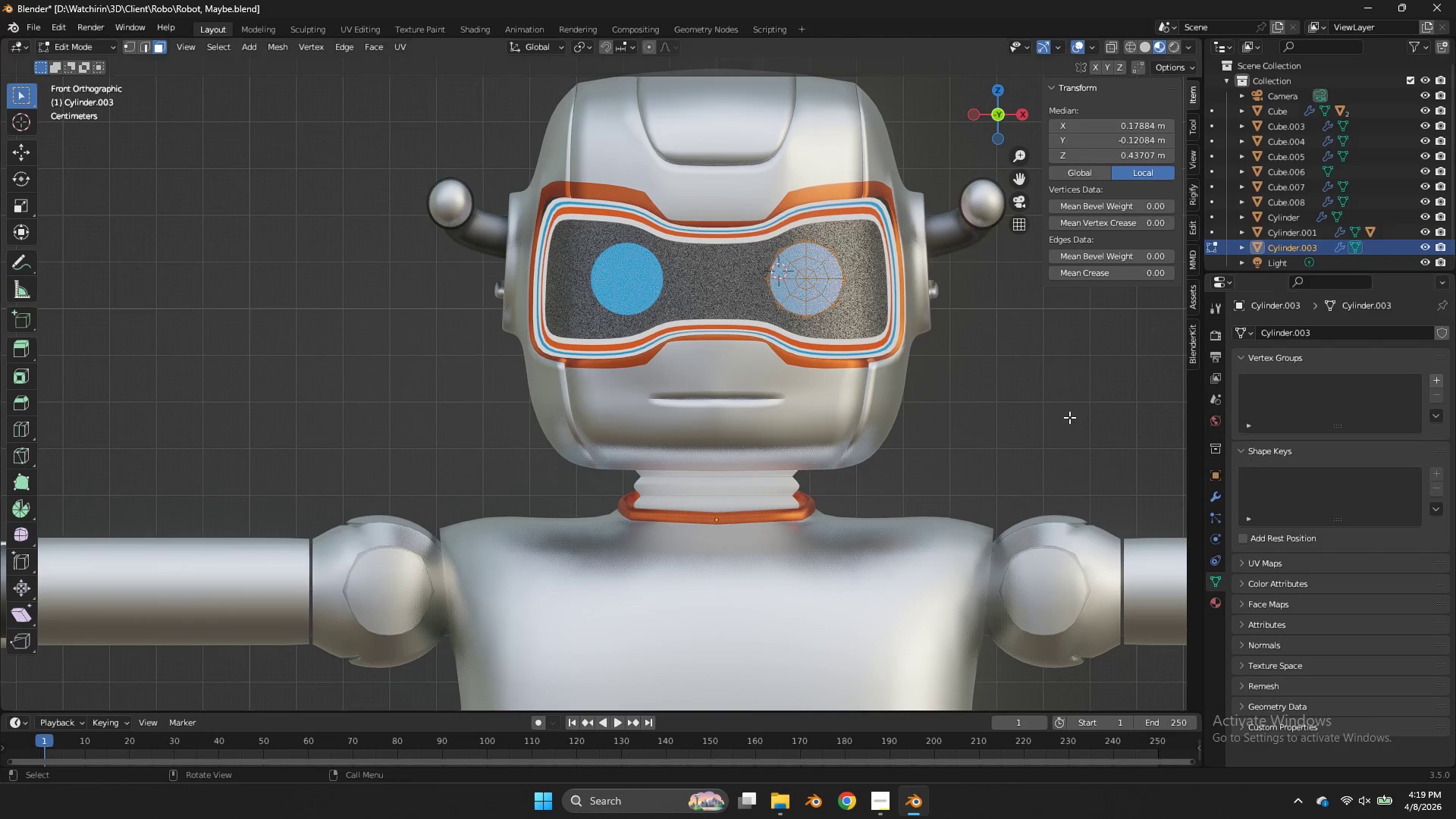 
key(Tab)
 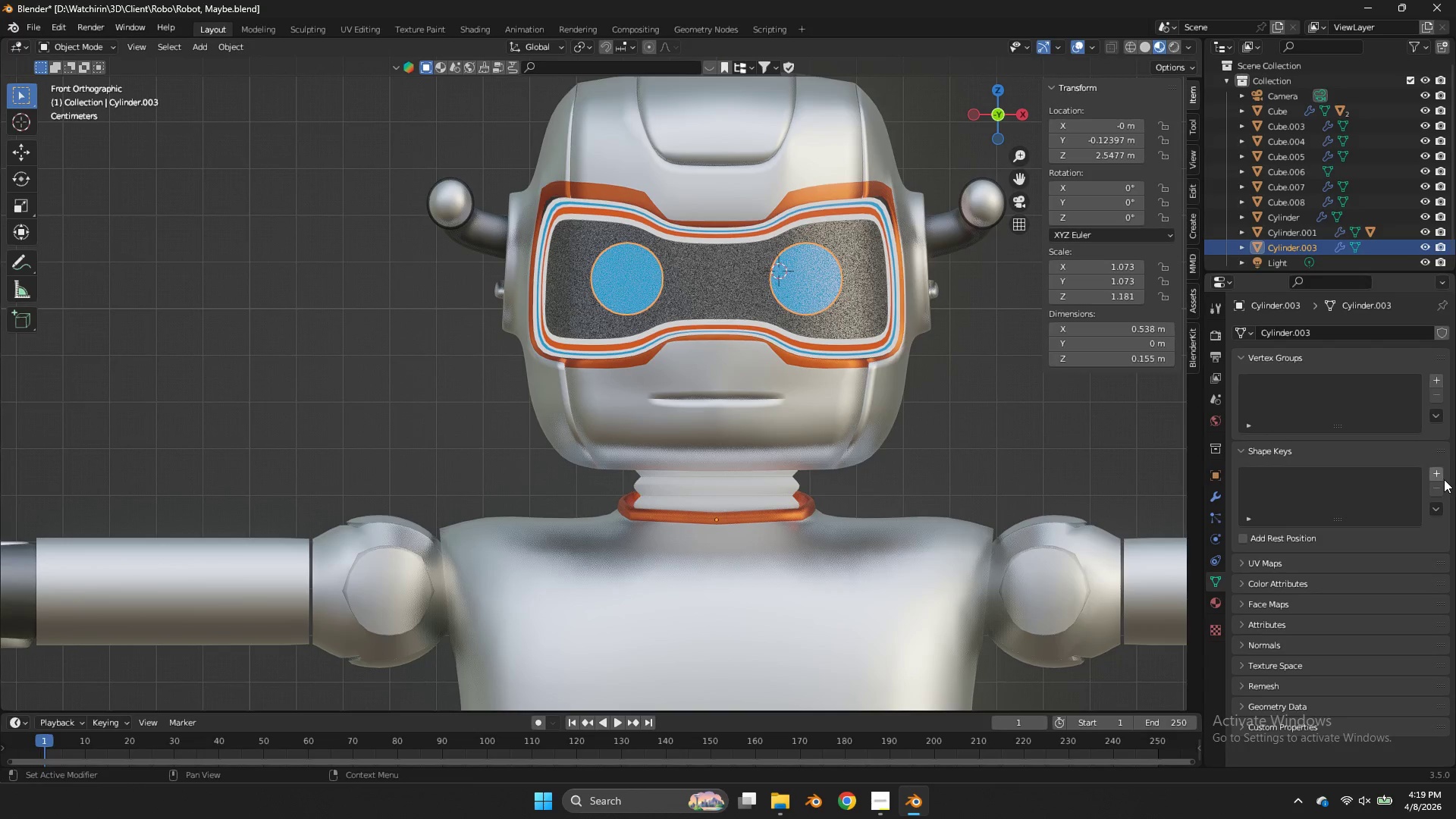 
left_click([1444, 475])
 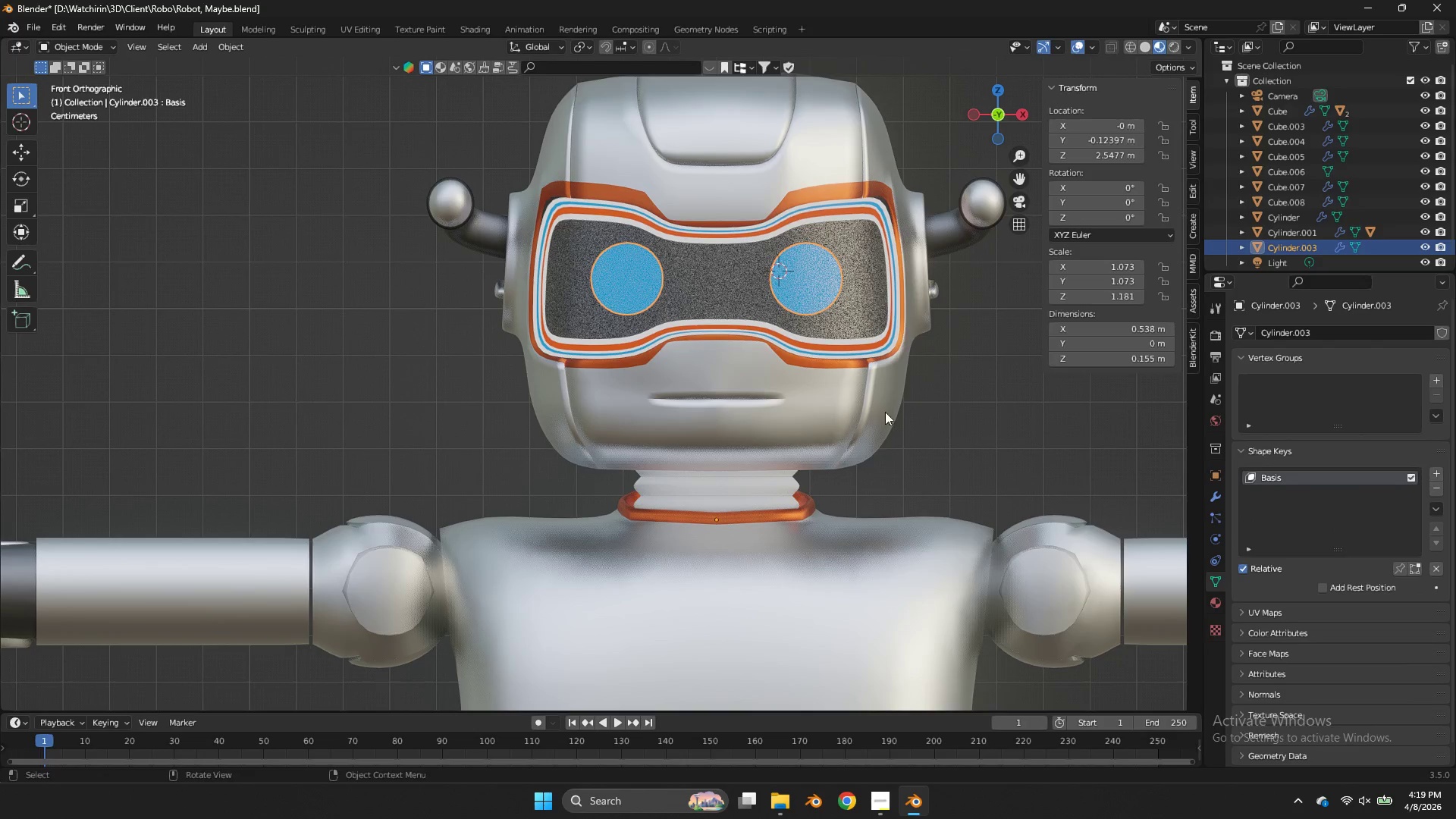 
left_click([875, 412])
 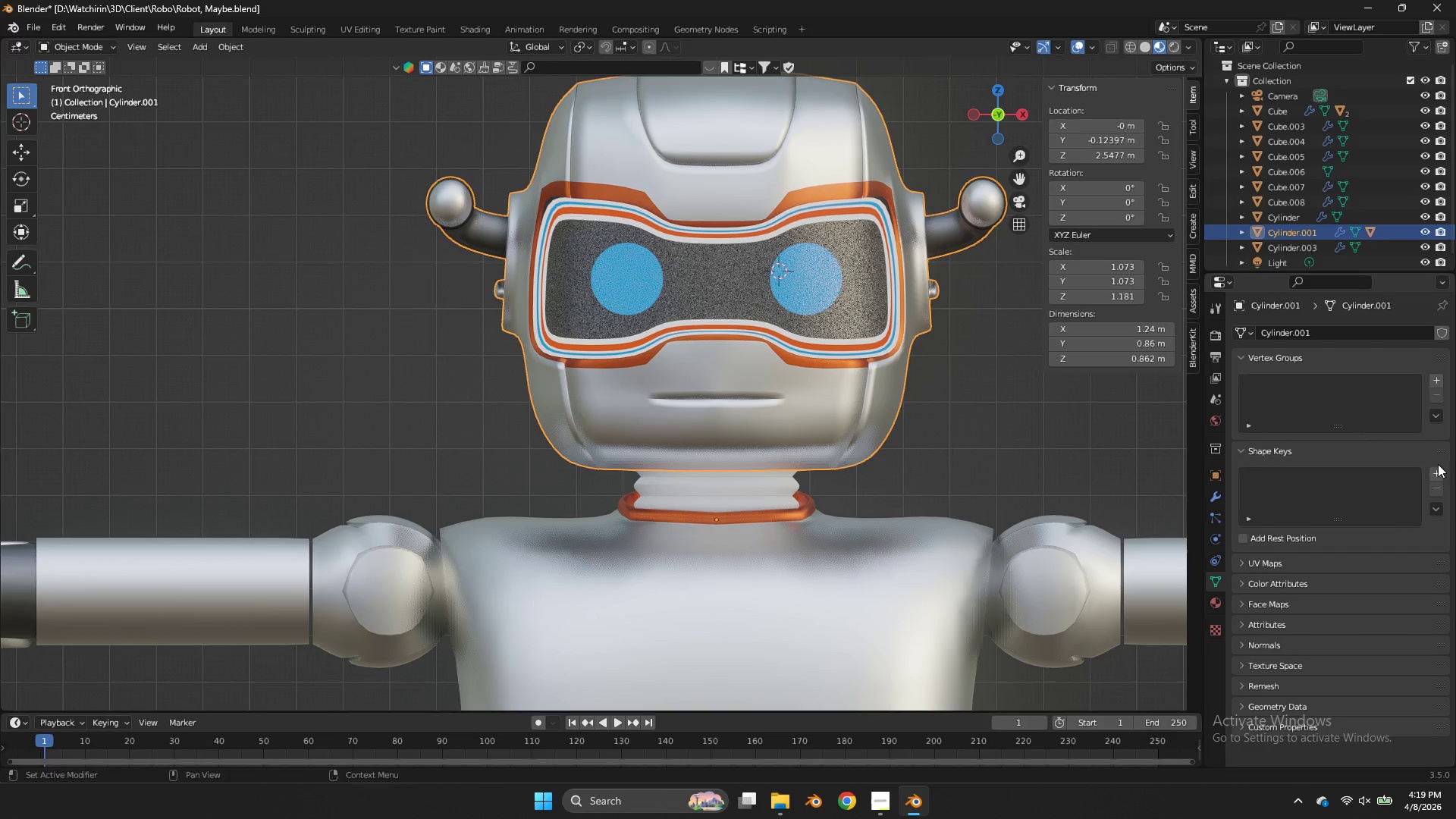 
left_click([1435, 472])
 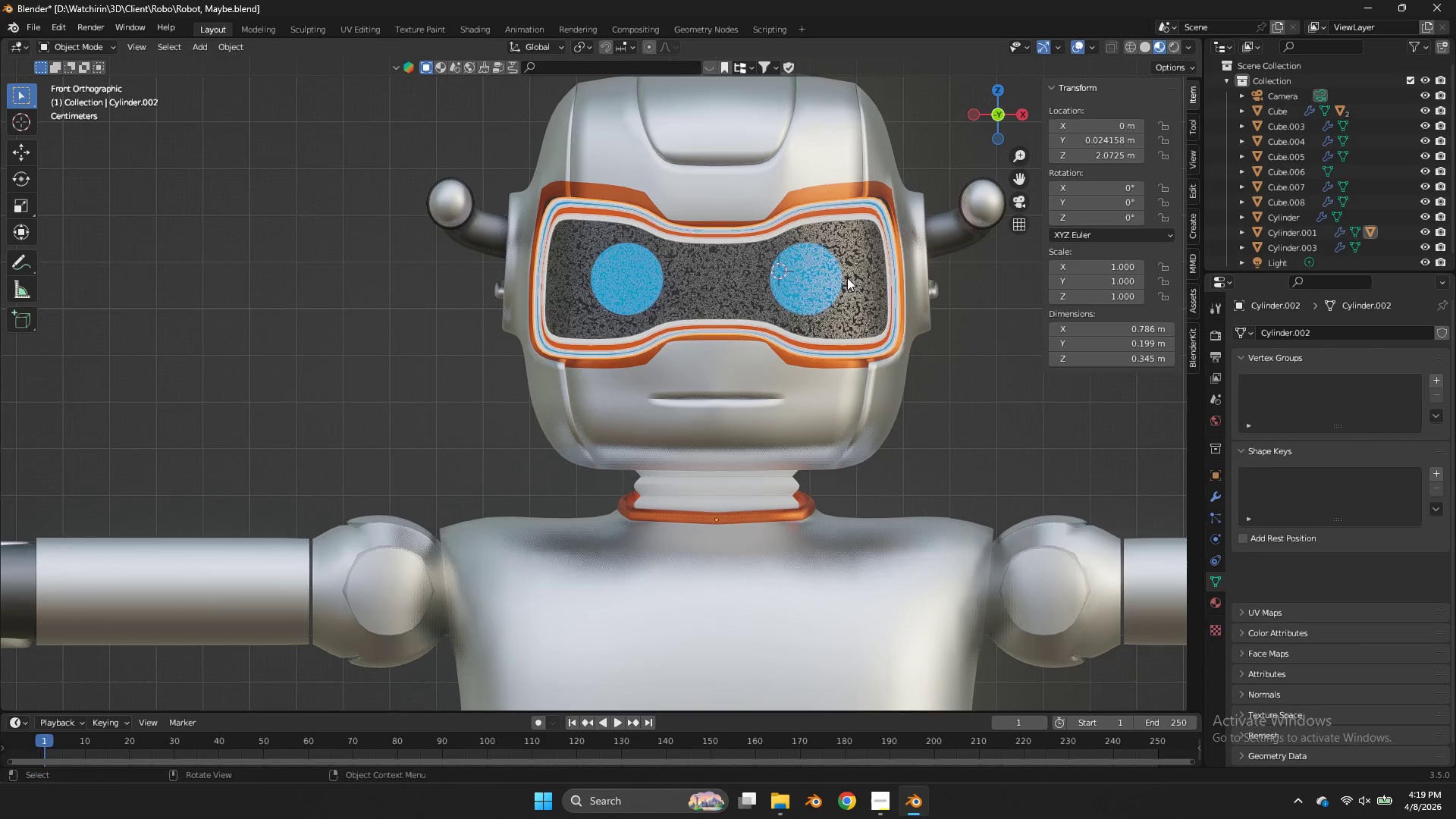 
double_click([844, 275])
 